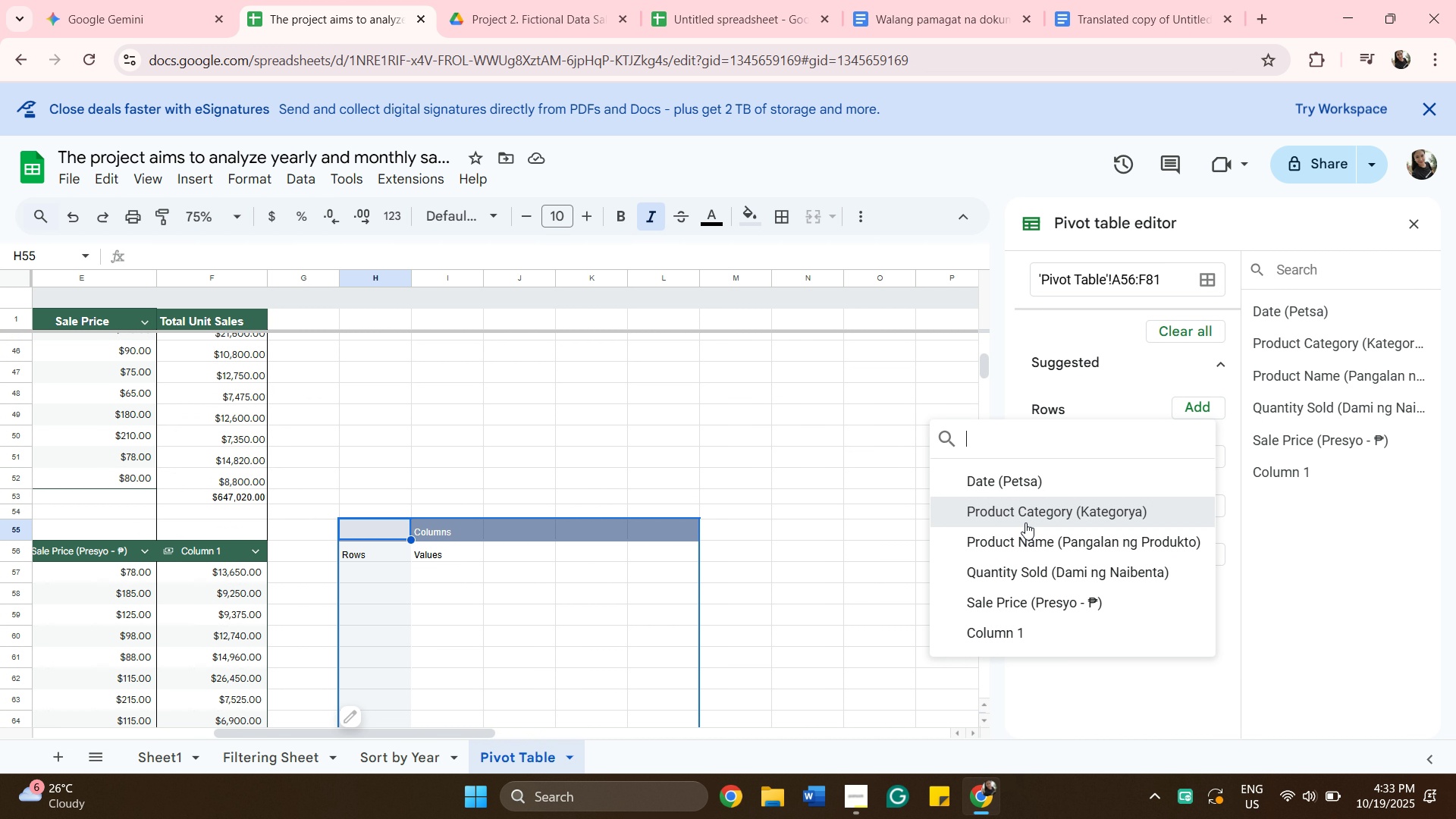 
left_click([1025, 522])
 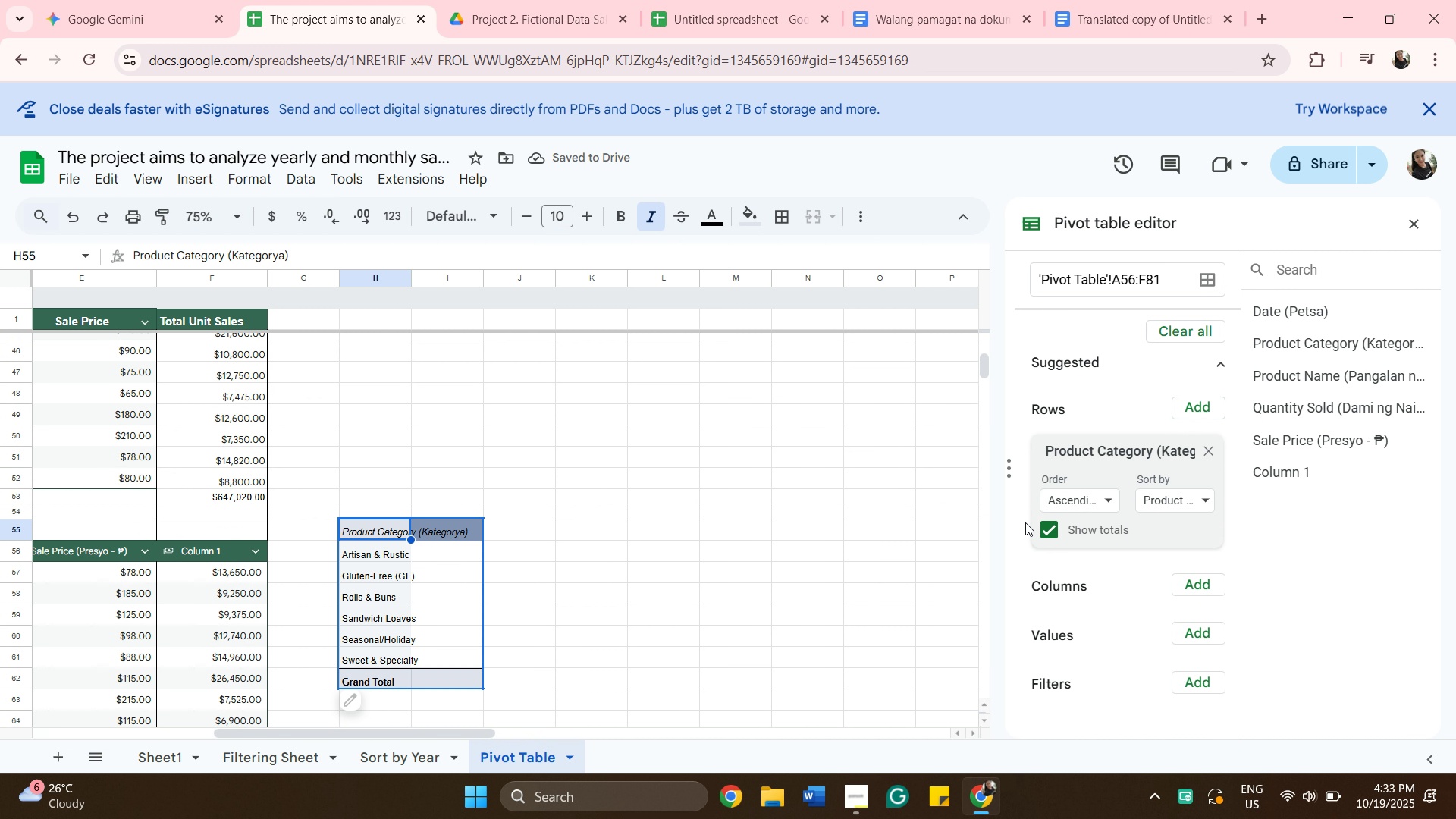 
scroll: coordinate [766, 559], scroll_direction: down, amount: 9.0
 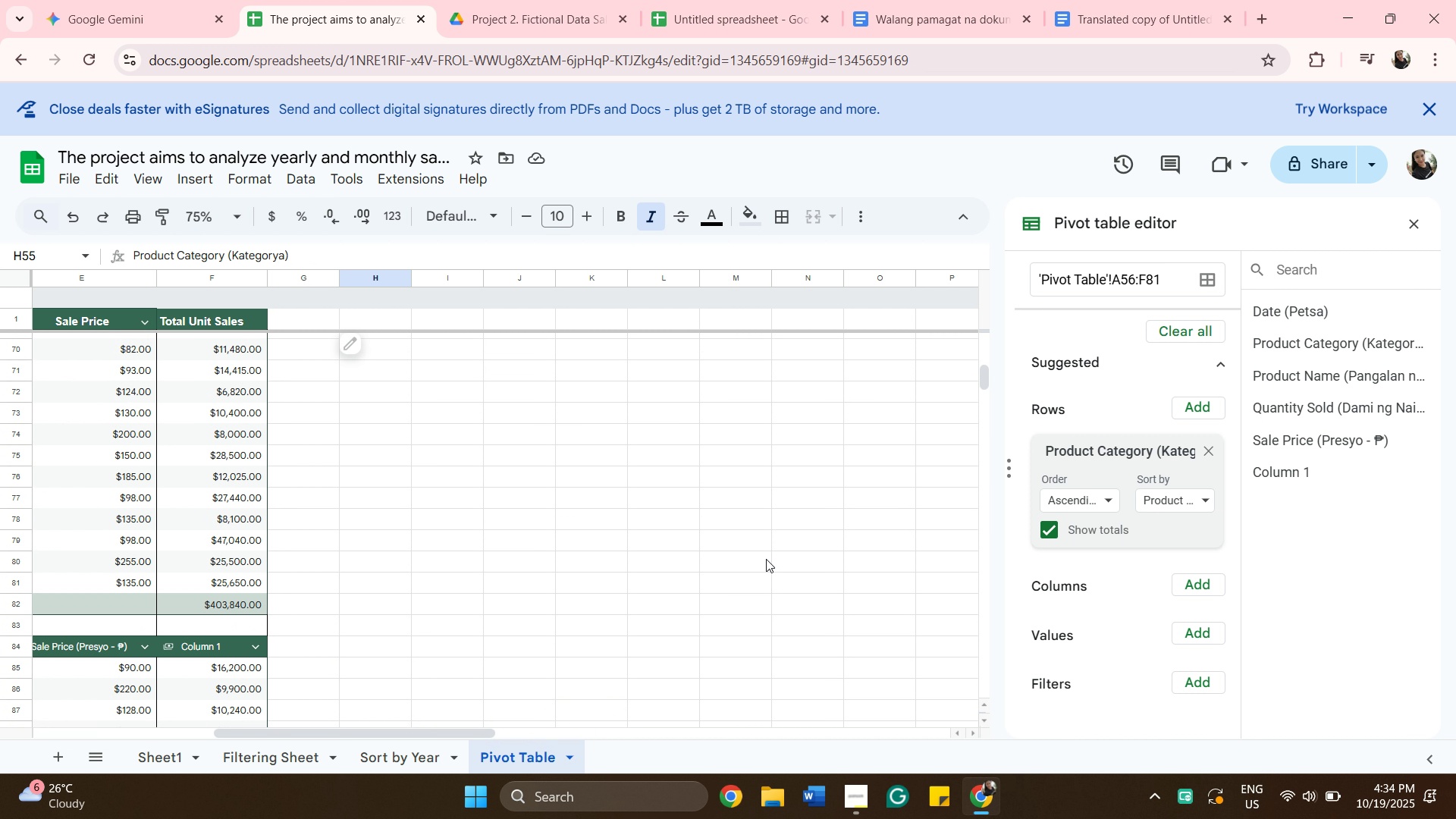 
scroll: coordinate [858, 560], scroll_direction: up, amount: 22.0
 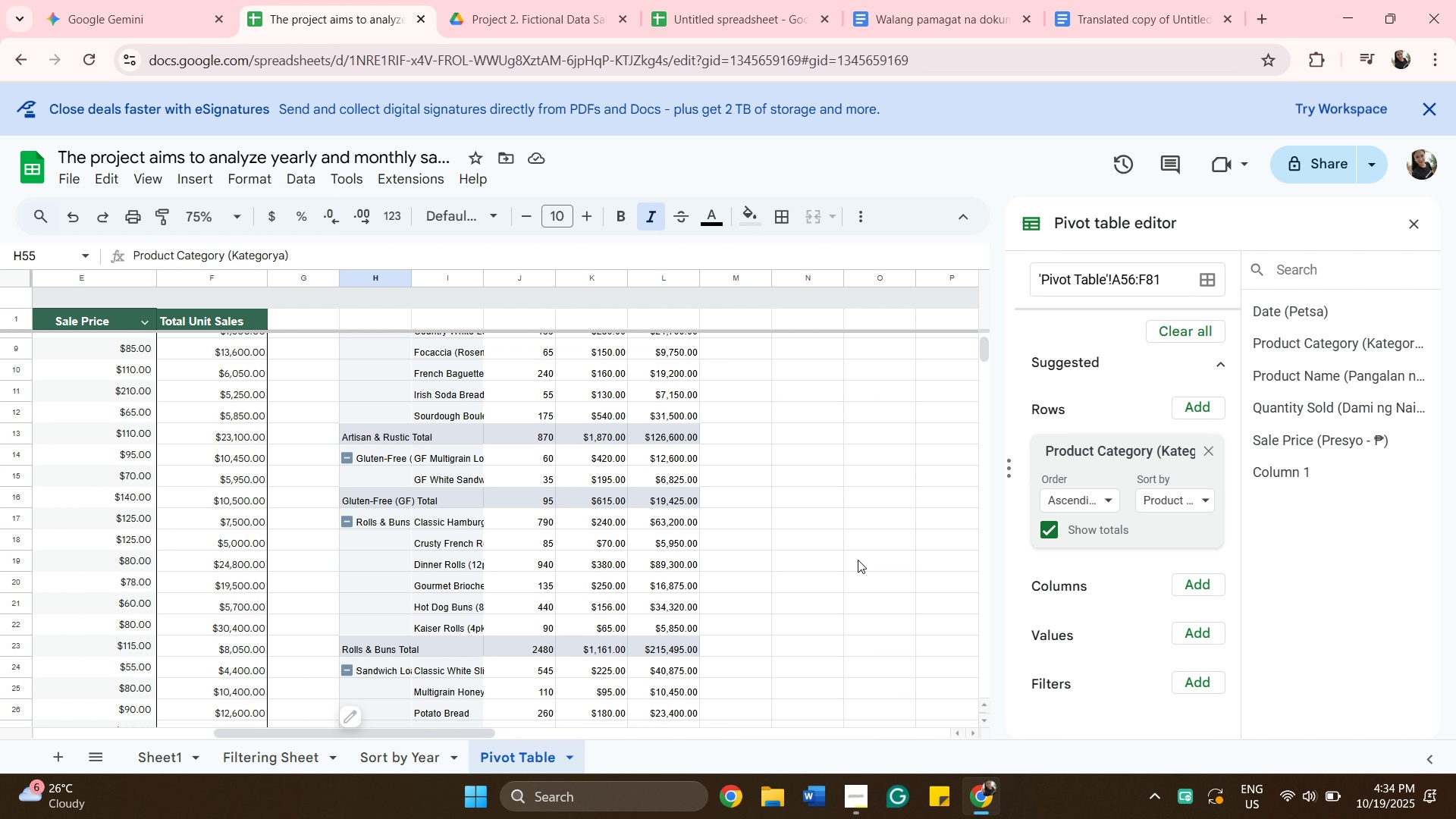 
scroll: coordinate [861, 558], scroll_direction: down, amount: 7.0
 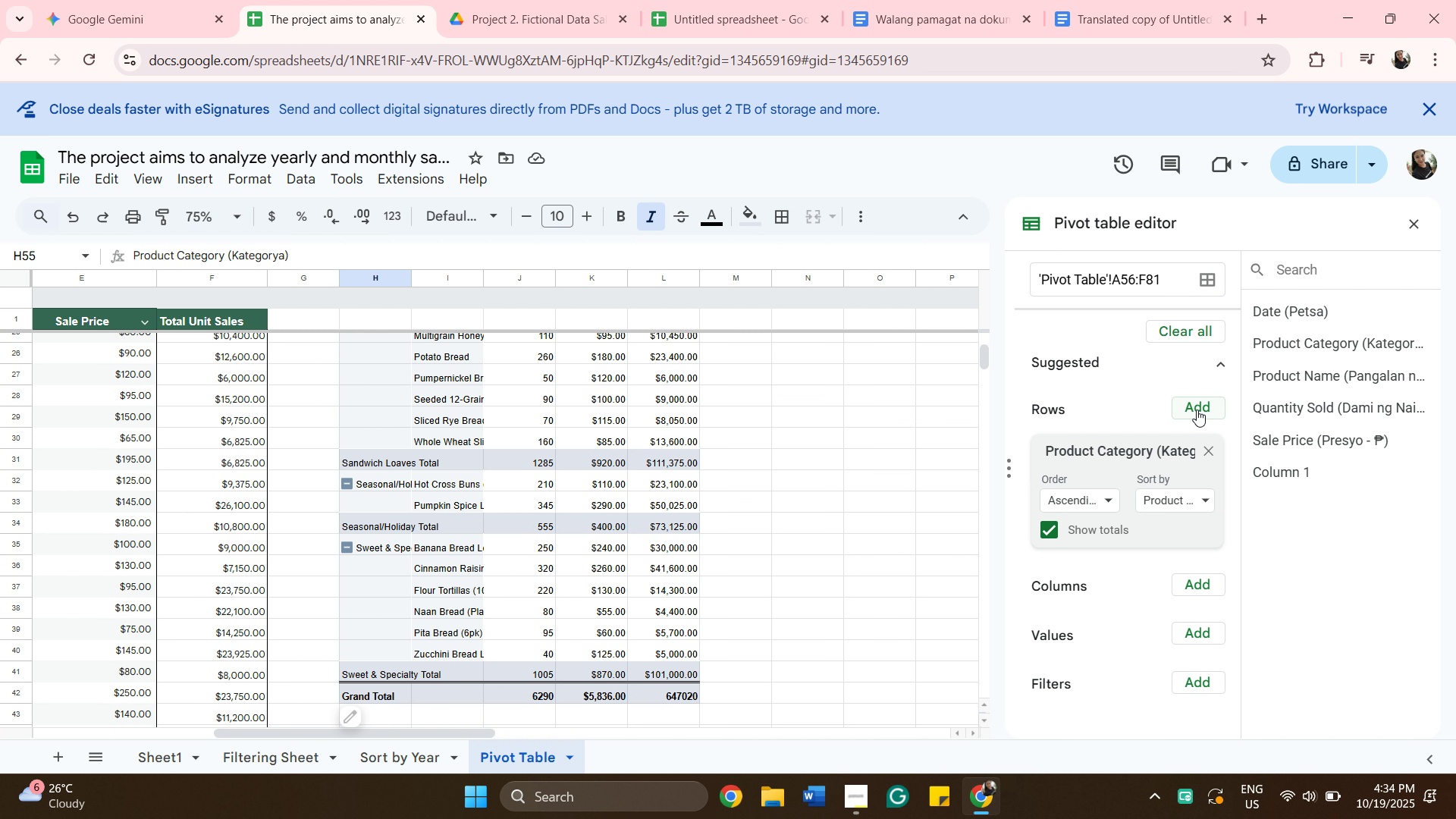 
left_click([1197, 408])
 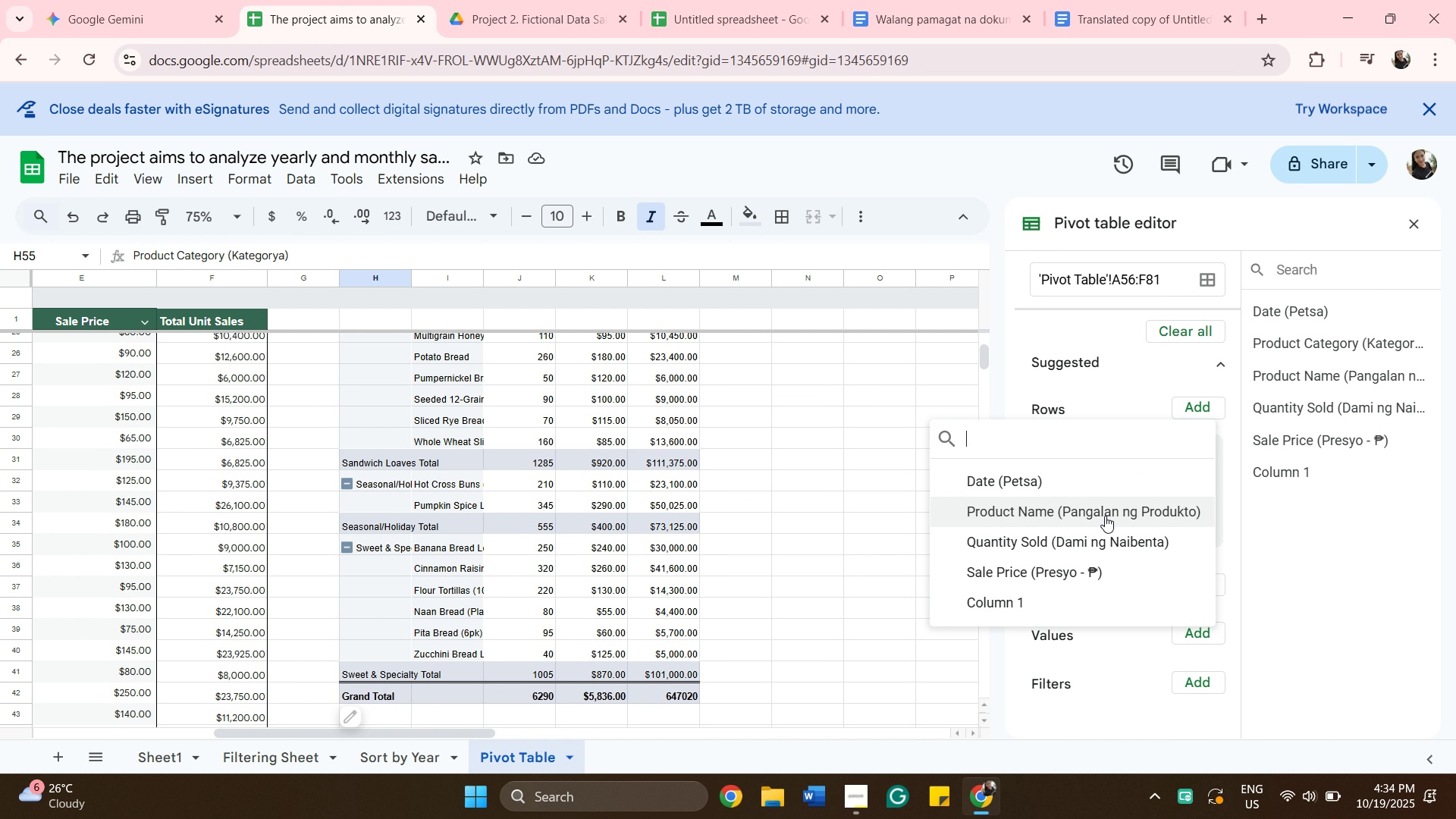 
left_click([1105, 516])
 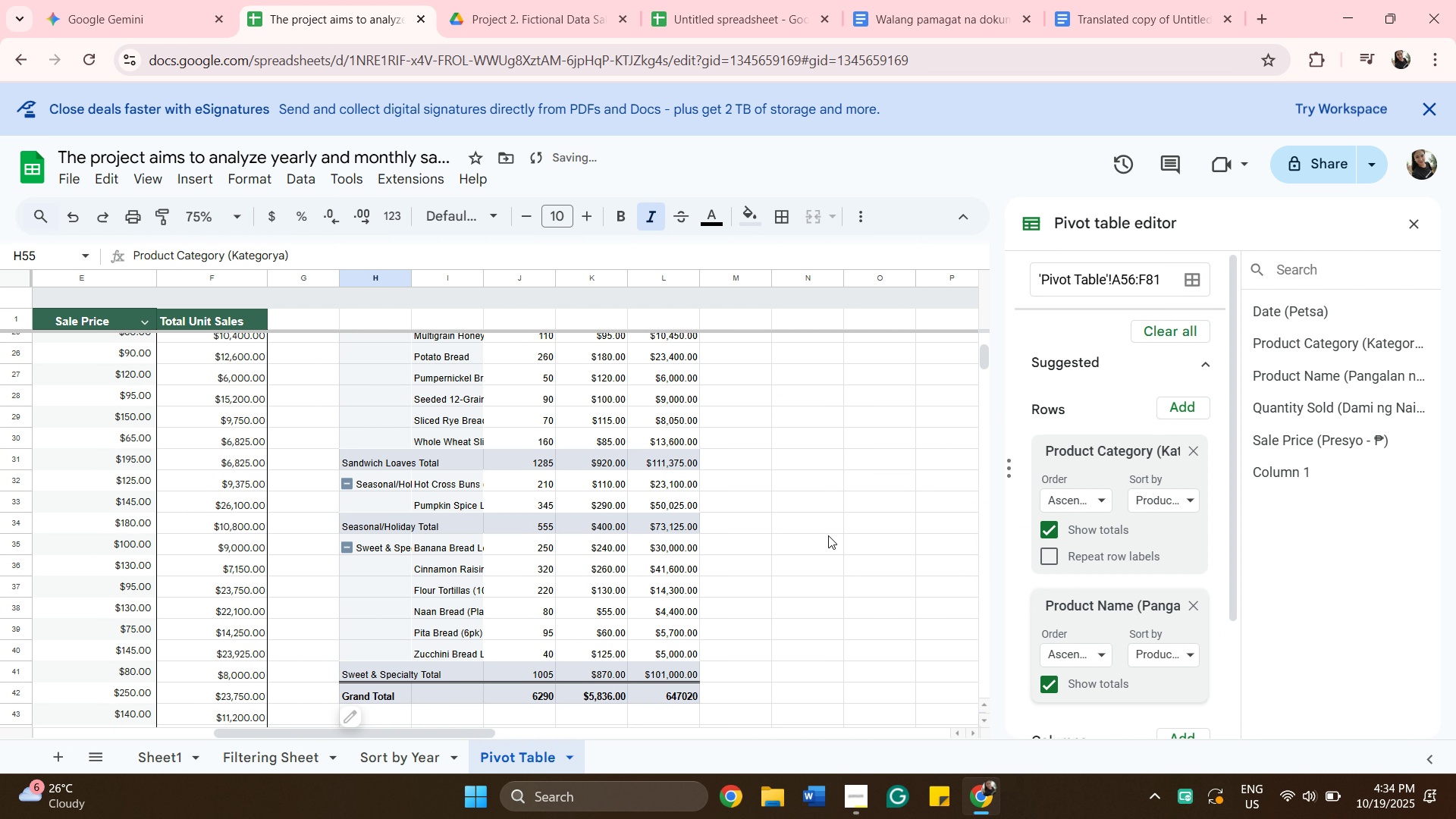 
scroll: coordinate [832, 537], scroll_direction: up, amount: 8.0
 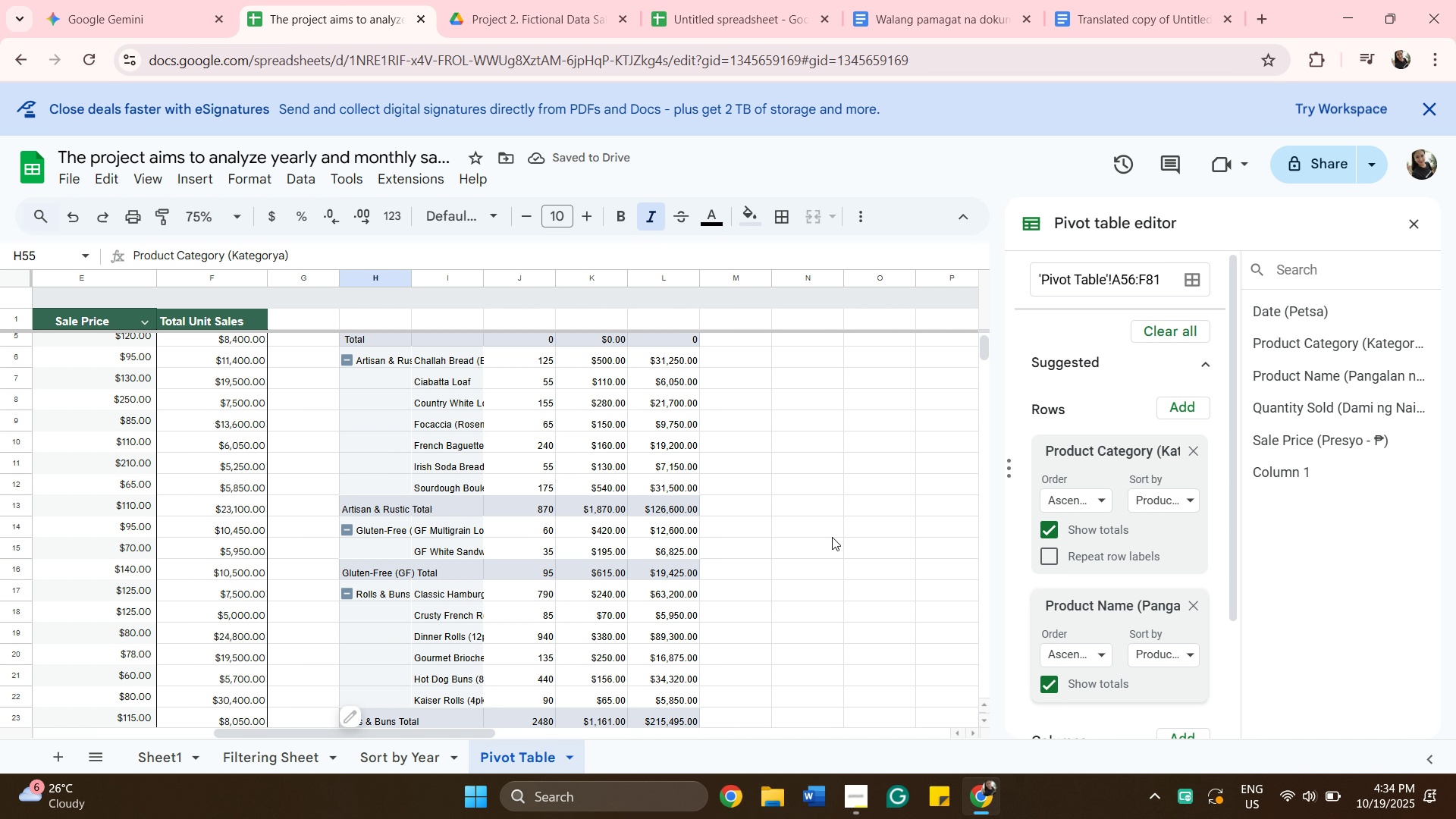 
scroll: coordinate [832, 537], scroll_direction: down, amount: 5.0
 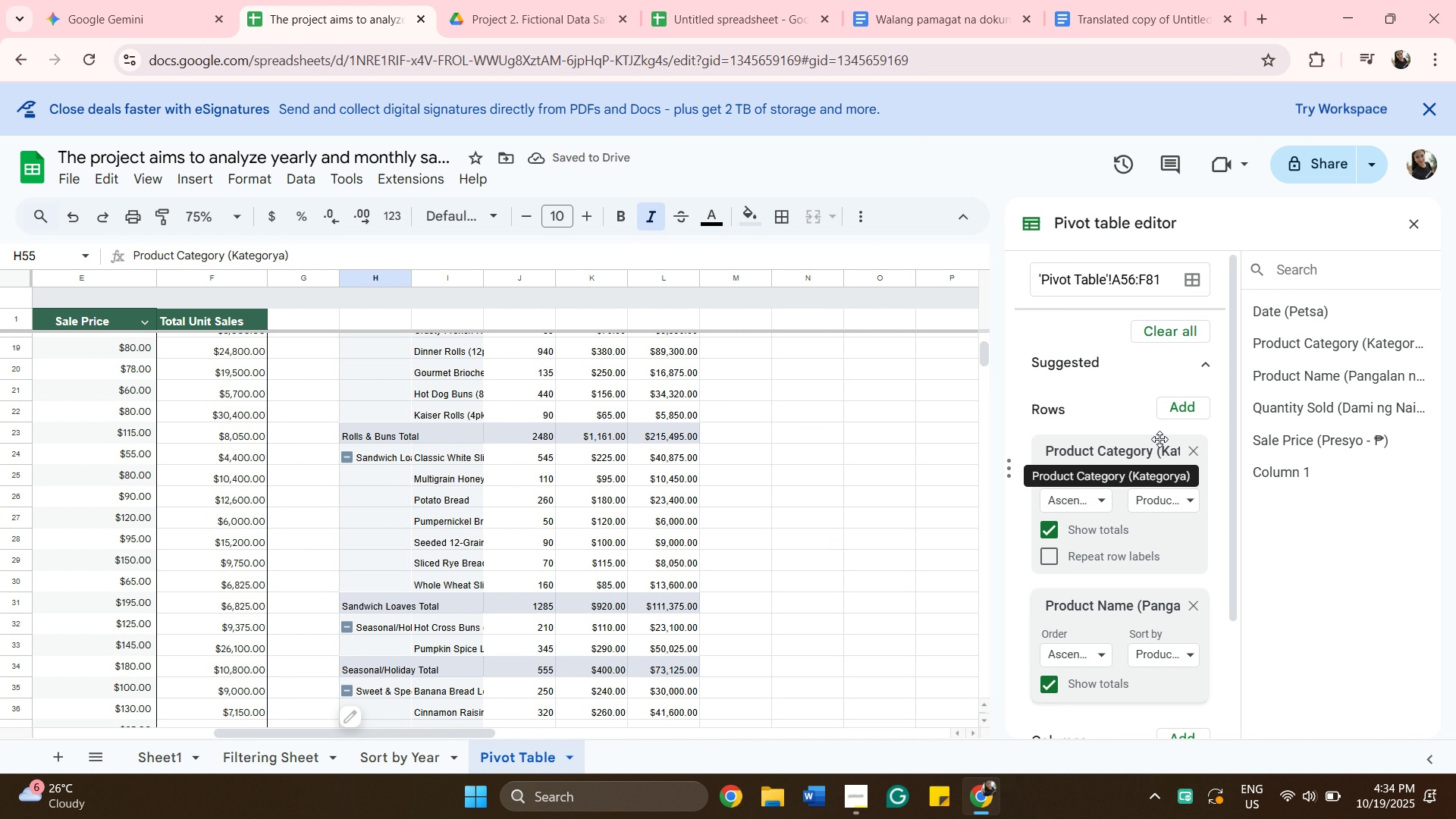 
mouse_move([1182, 415])
 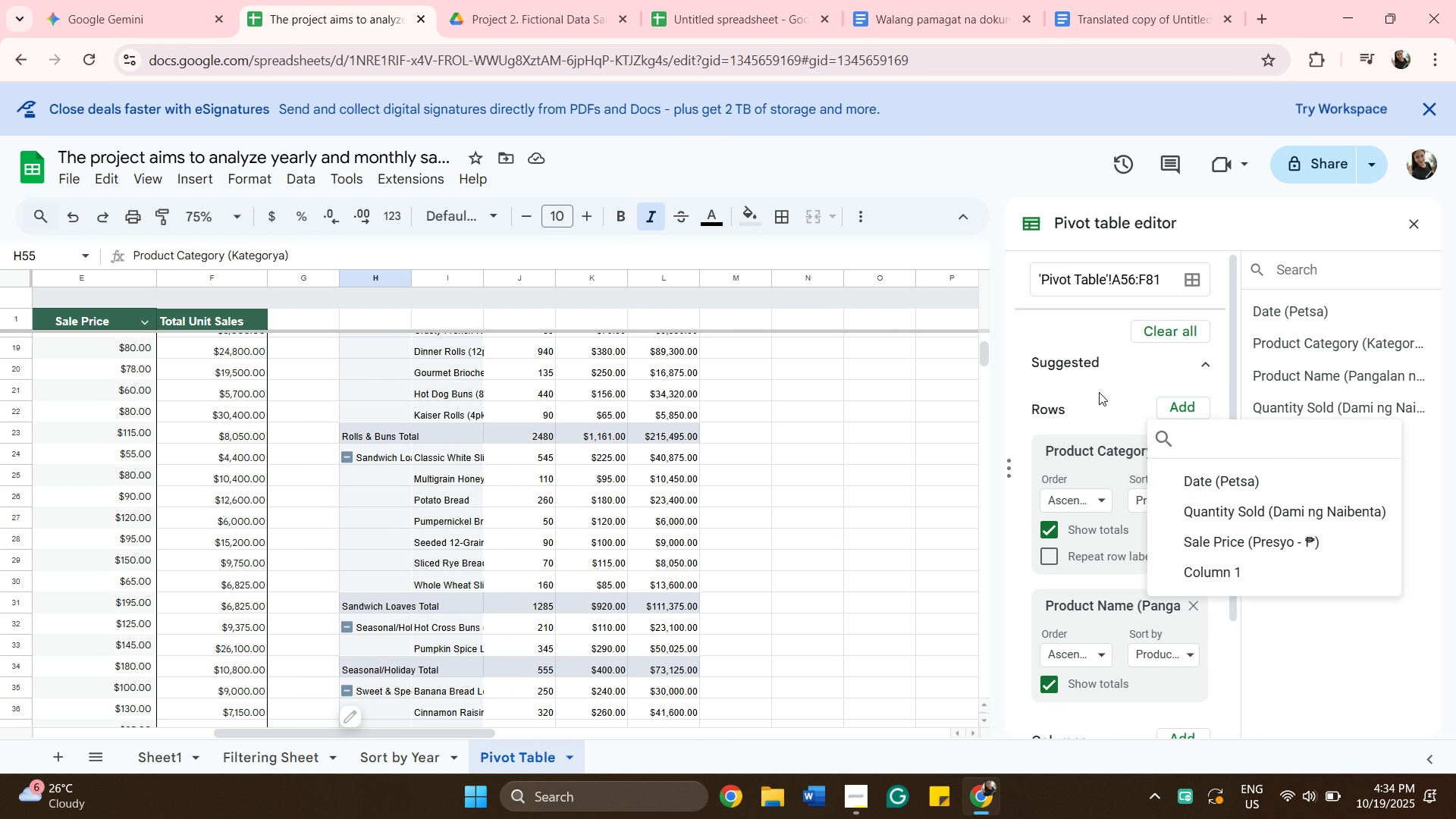 
wait(5.92)
 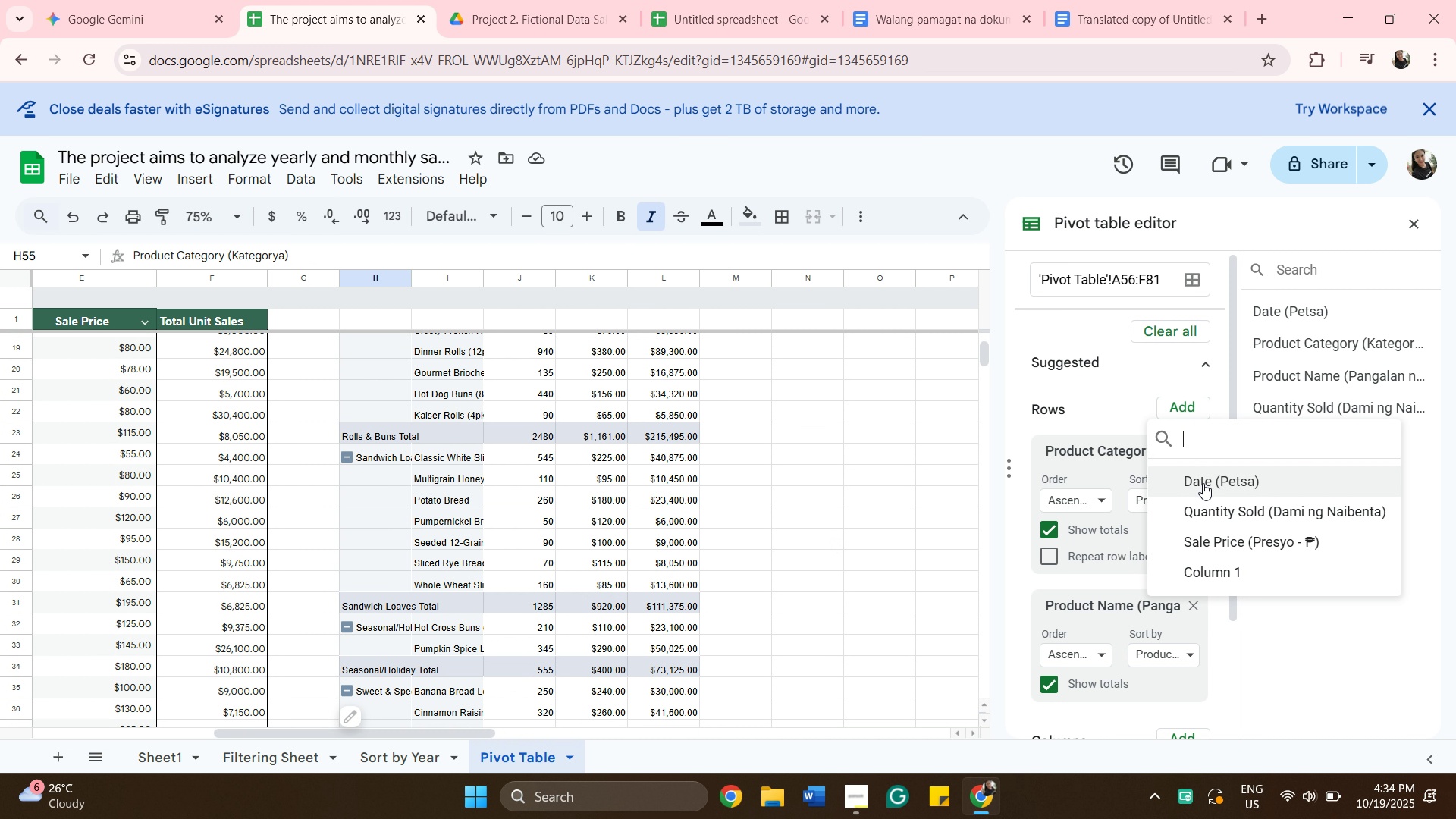 
left_click([1099, 392])
 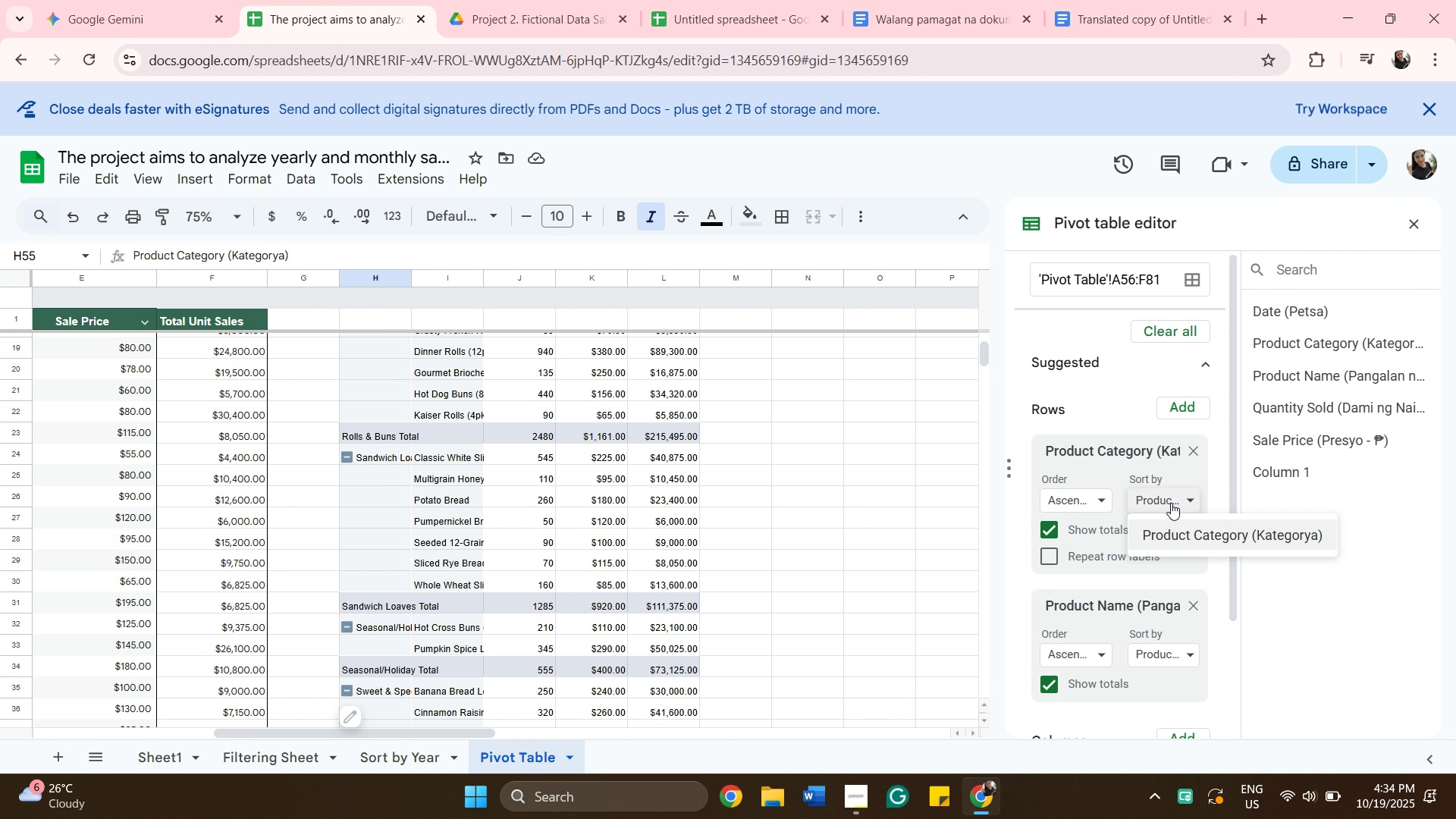 
left_click([1171, 503])
 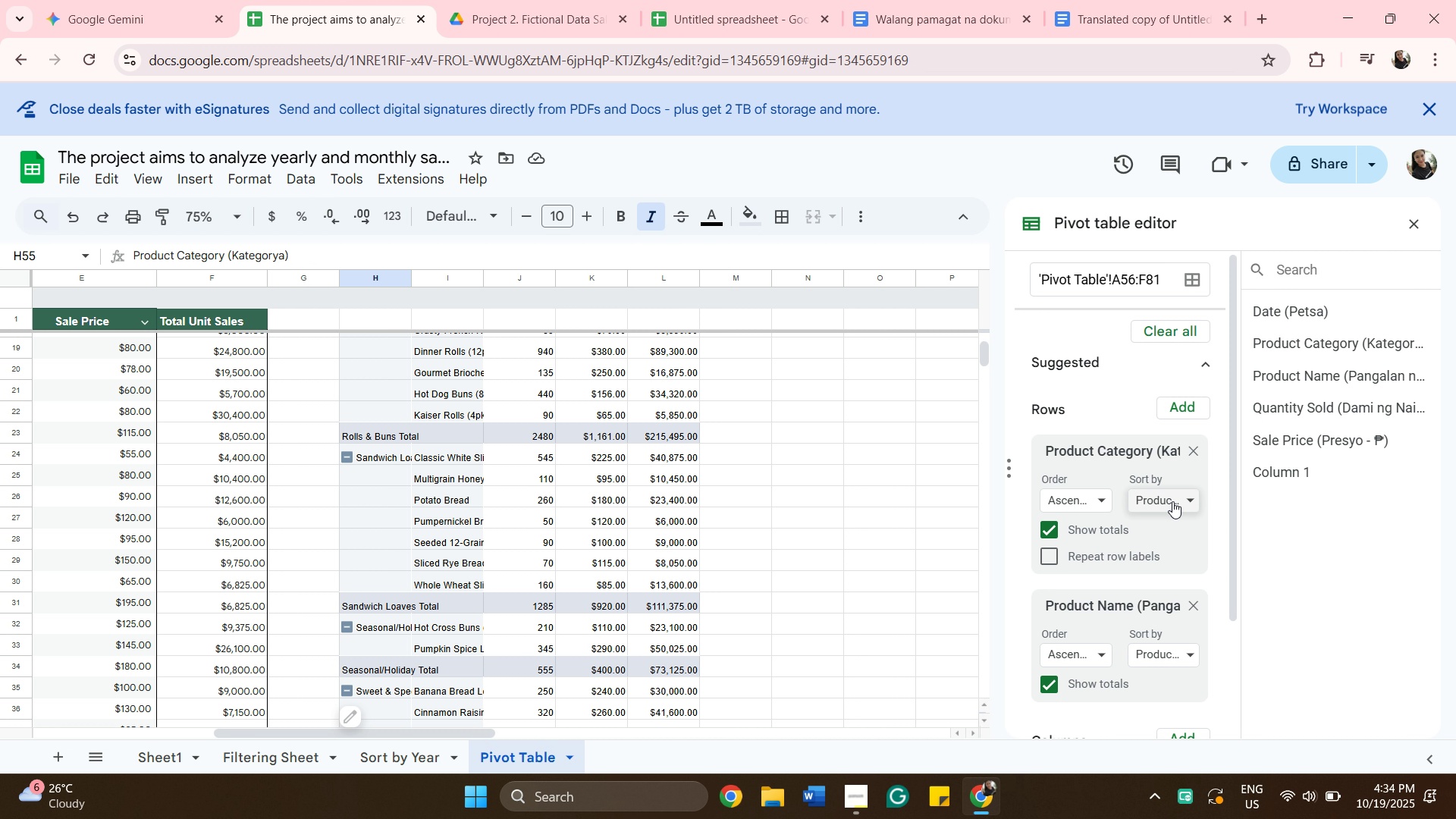 
left_click([1172, 501])
 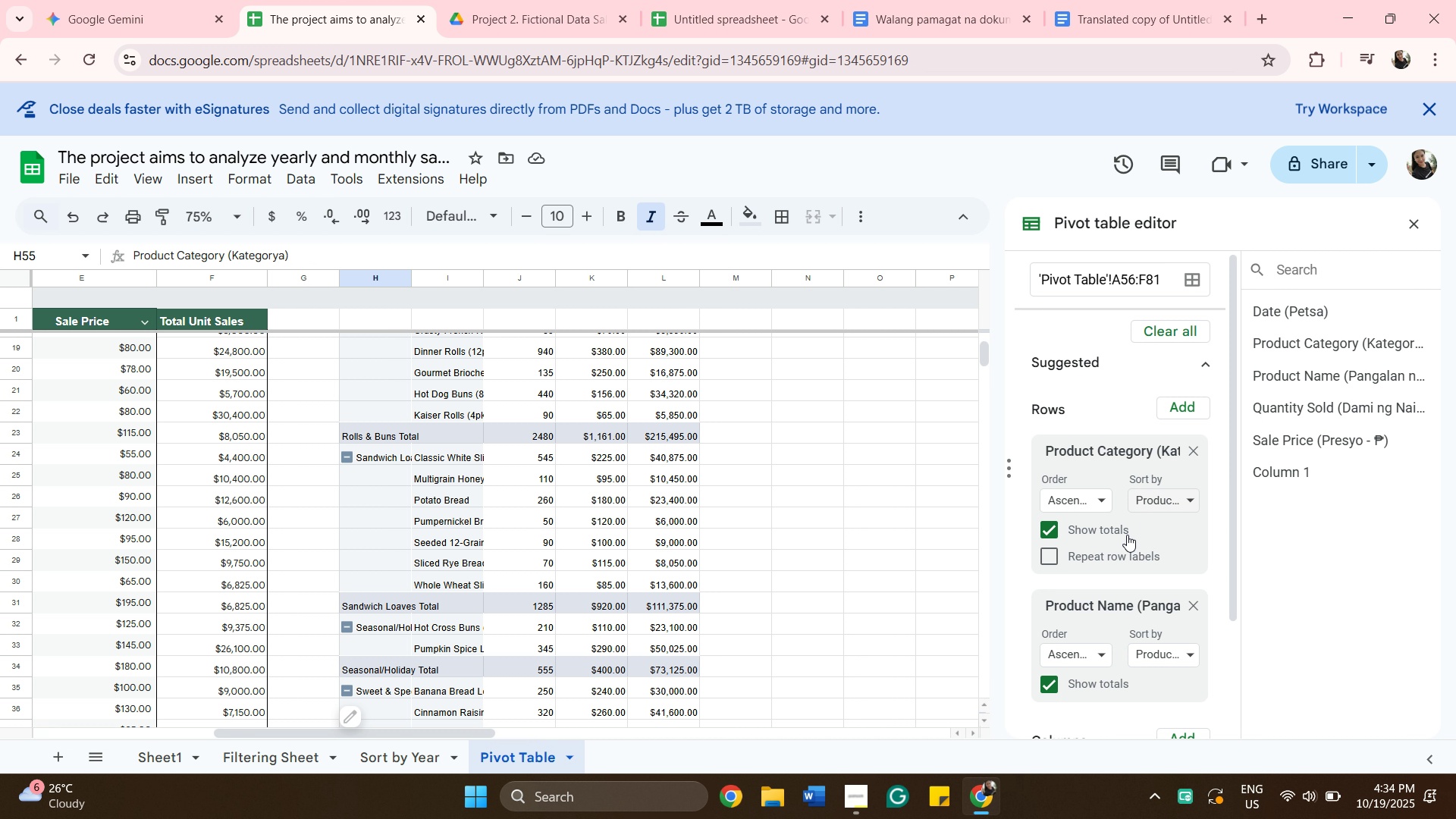 
scroll: coordinate [1127, 547], scroll_direction: down, amount: 2.0
 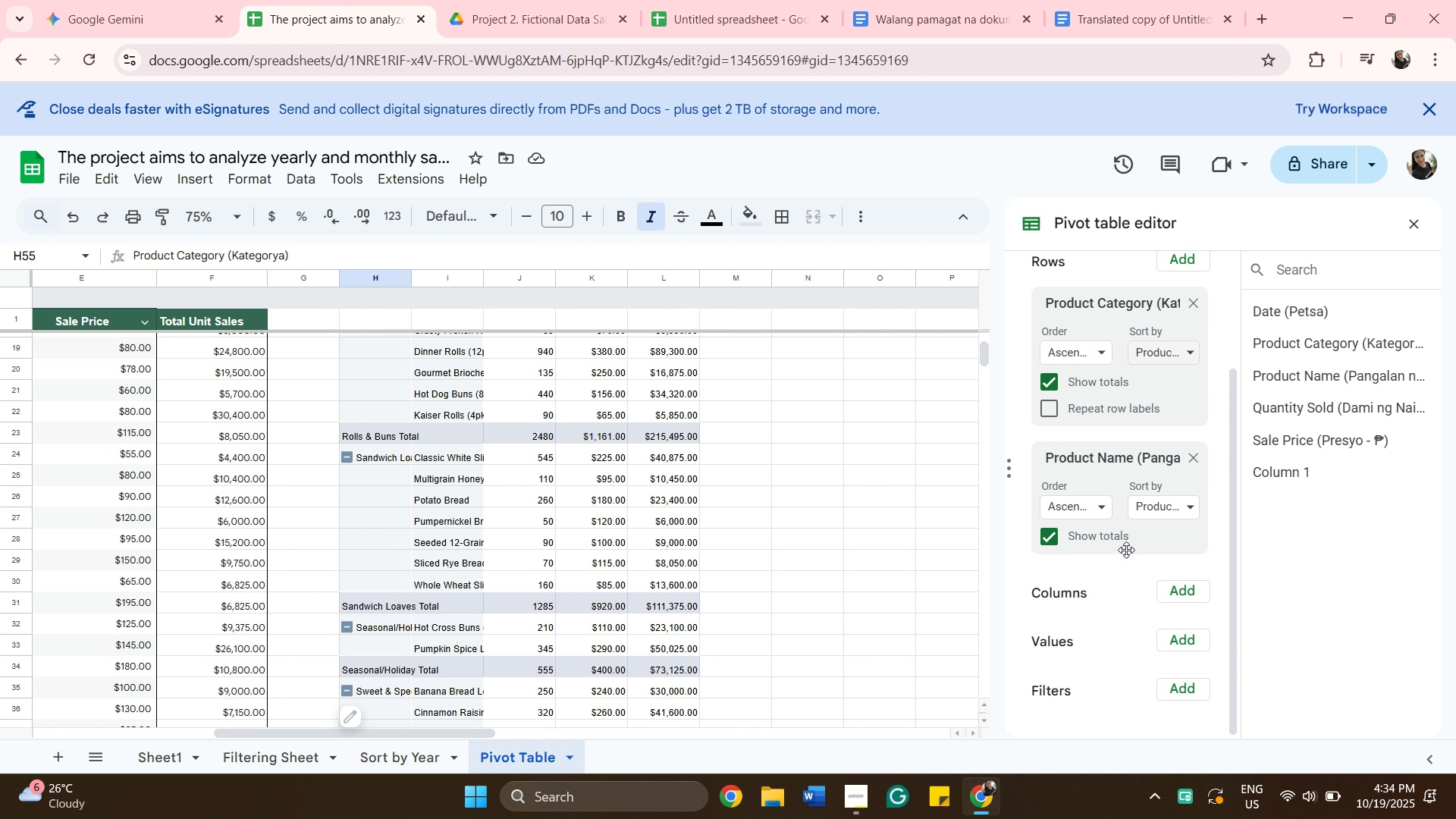 
scroll: coordinate [1126, 550], scroll_direction: up, amount: 3.0
 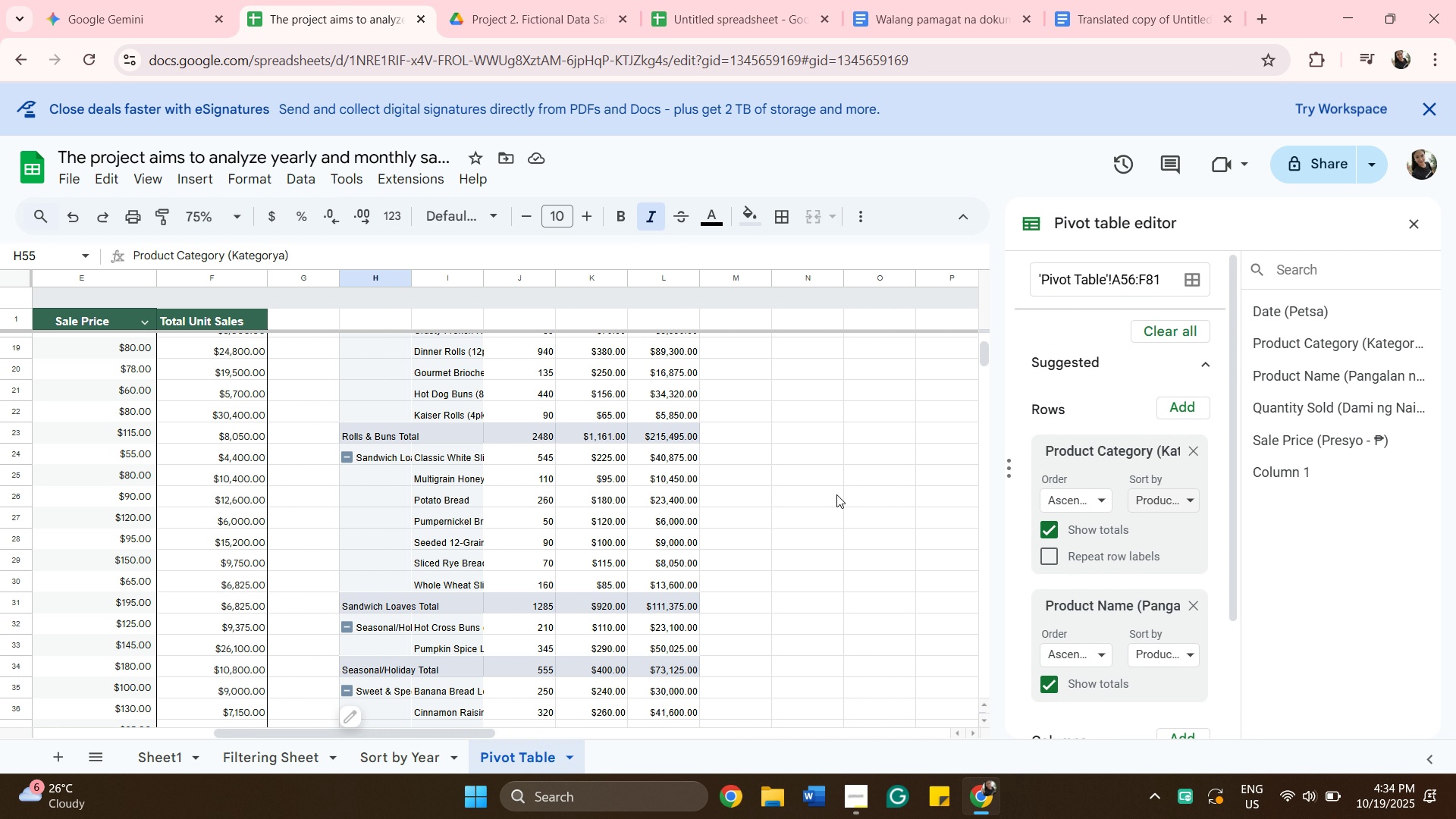 
scroll: coordinate [745, 520], scroll_direction: down, amount: 11.0
 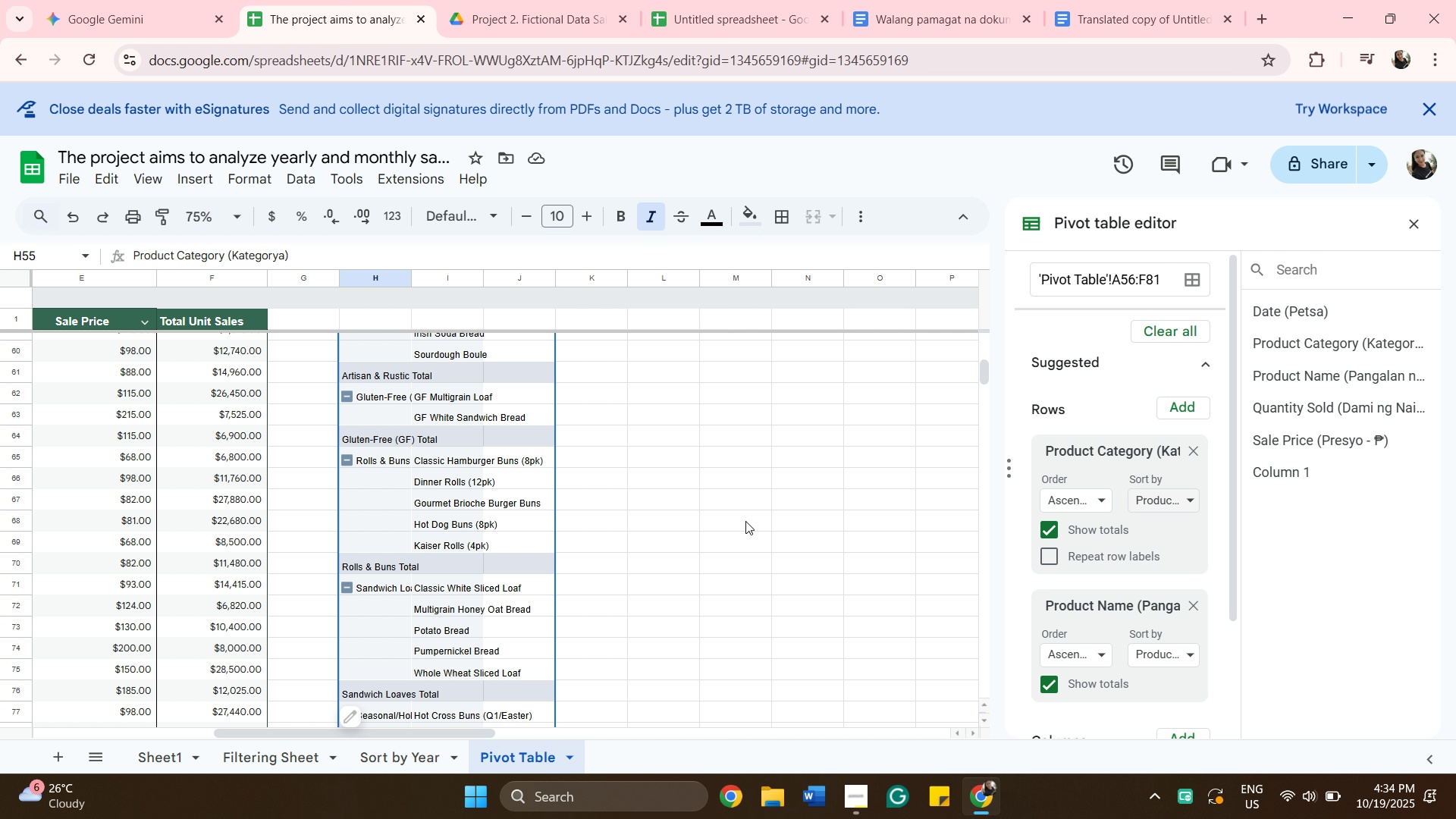 
scroll: coordinate [745, 521], scroll_direction: up, amount: 2.0
 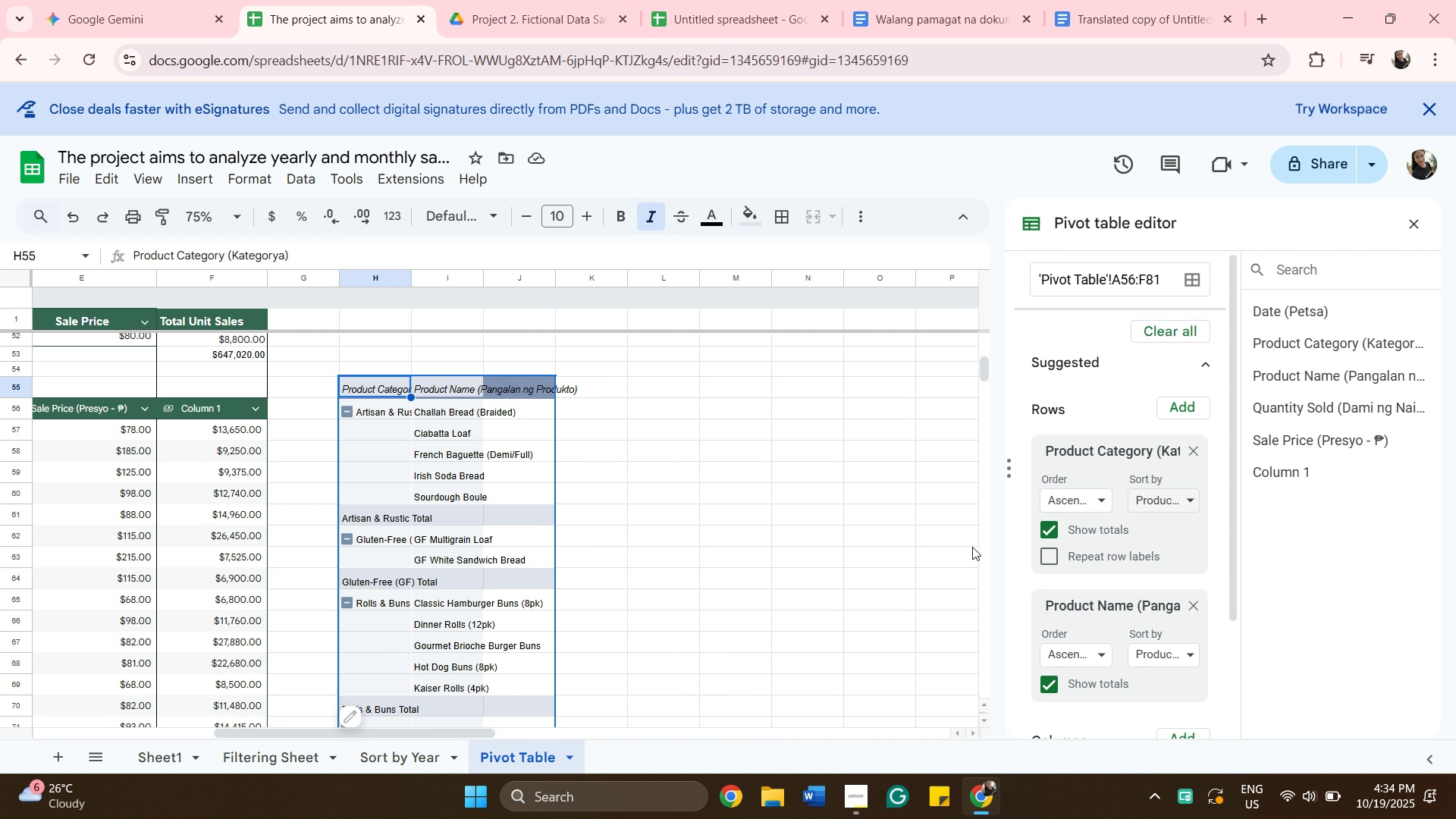 
mouse_move([1182, 438])
 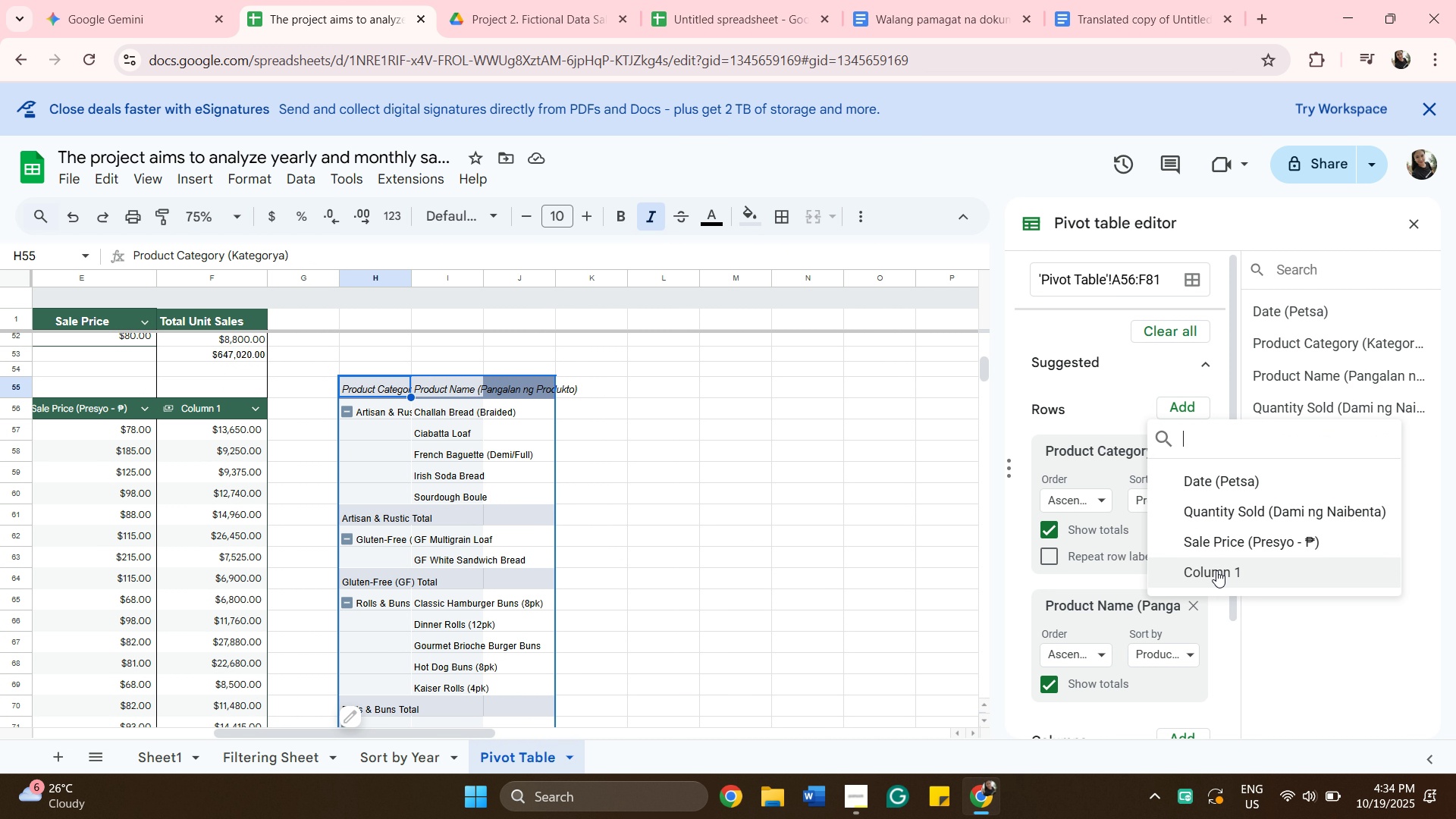 
left_click([1216, 570])
 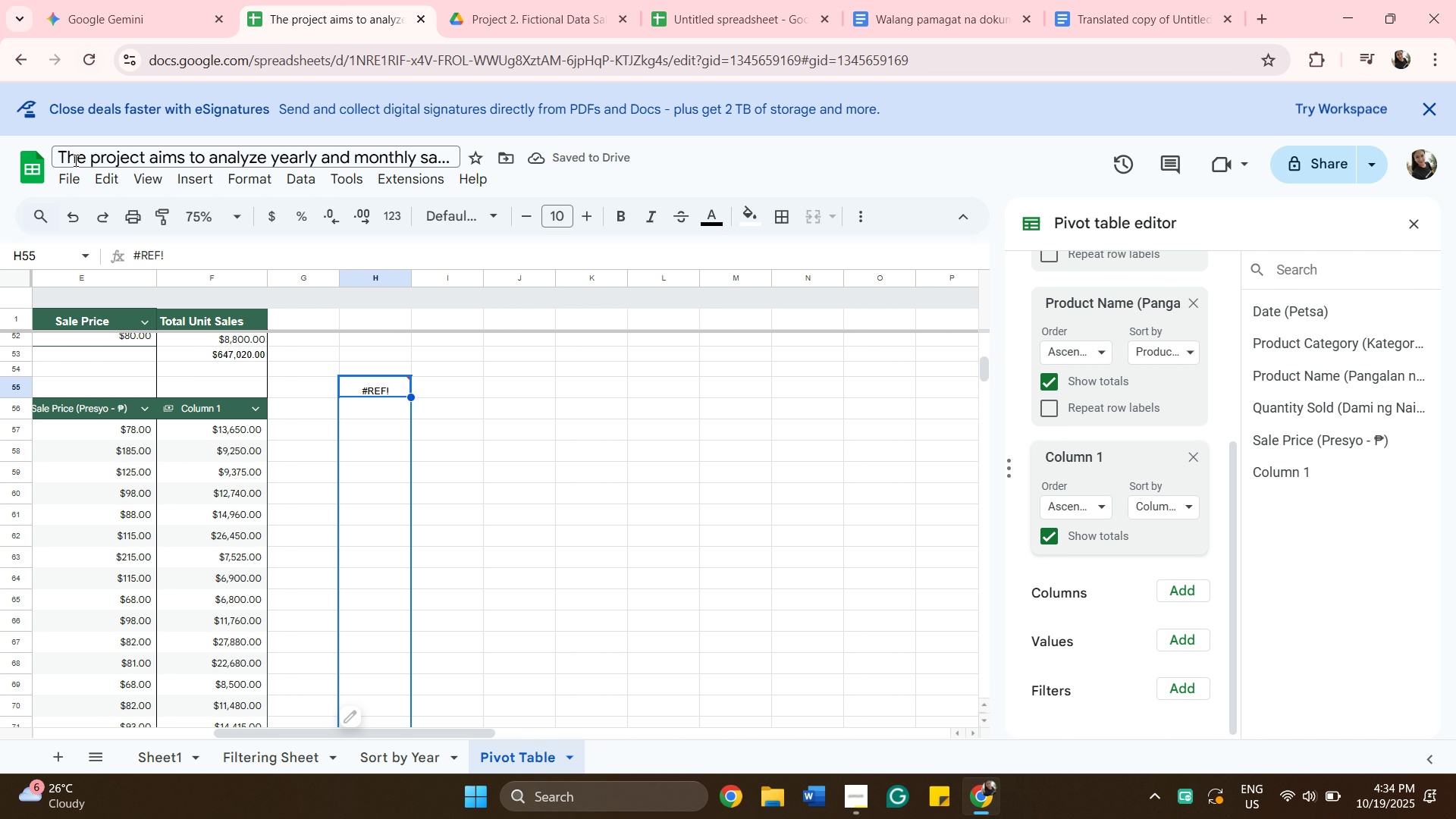 
left_click([75, 213])
 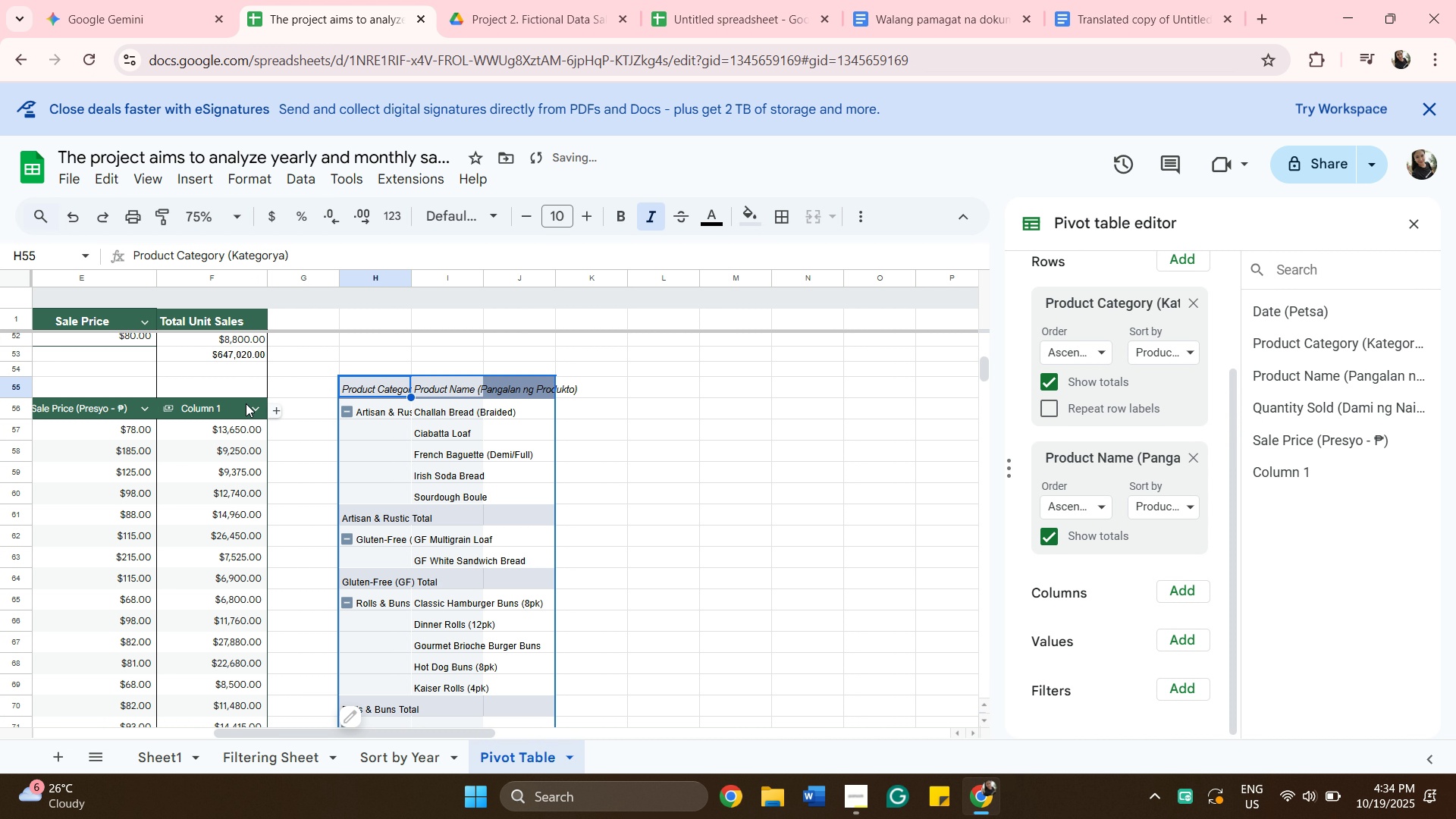 
left_click([252, 406])
 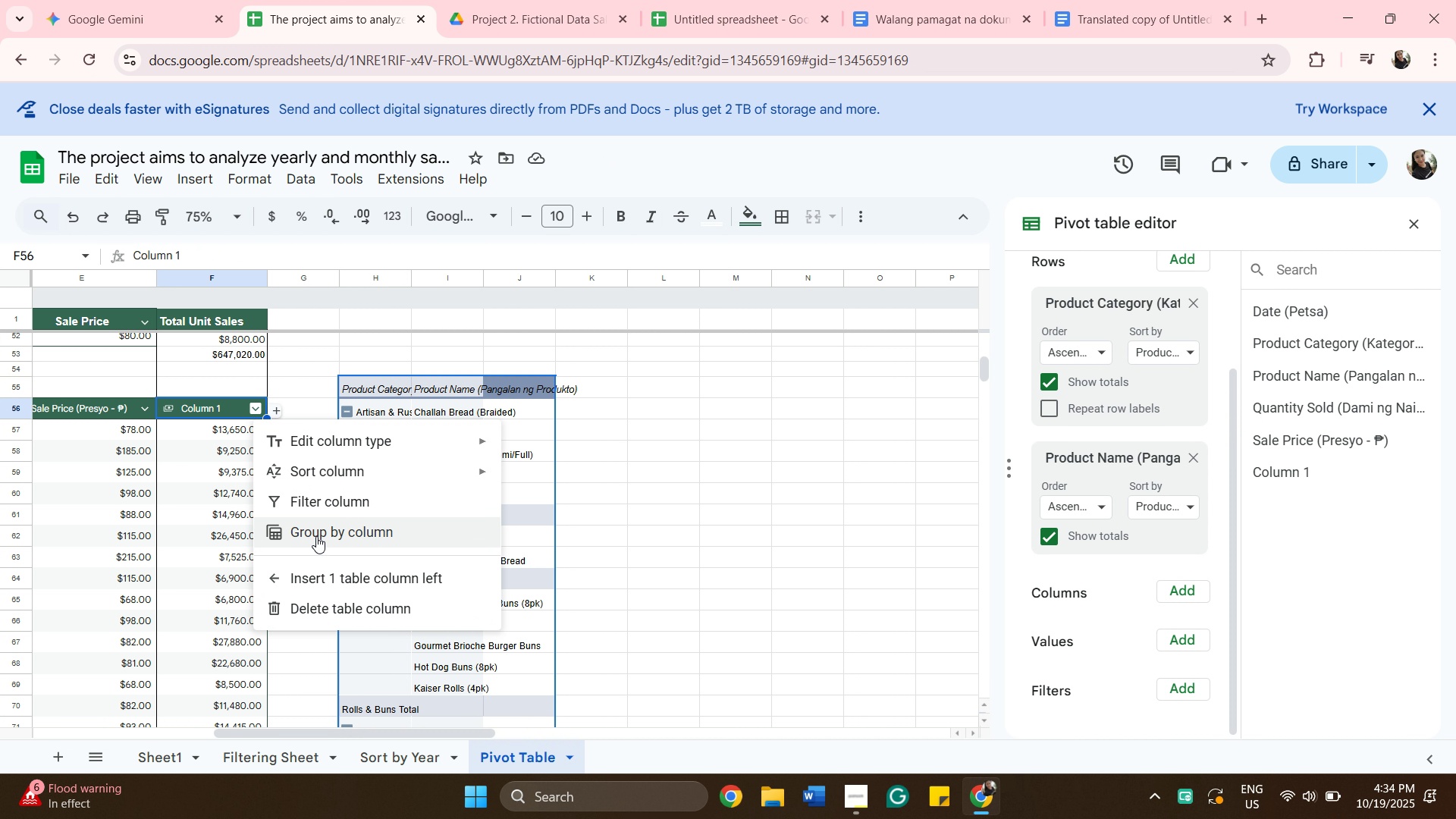 
wait(5.88)
 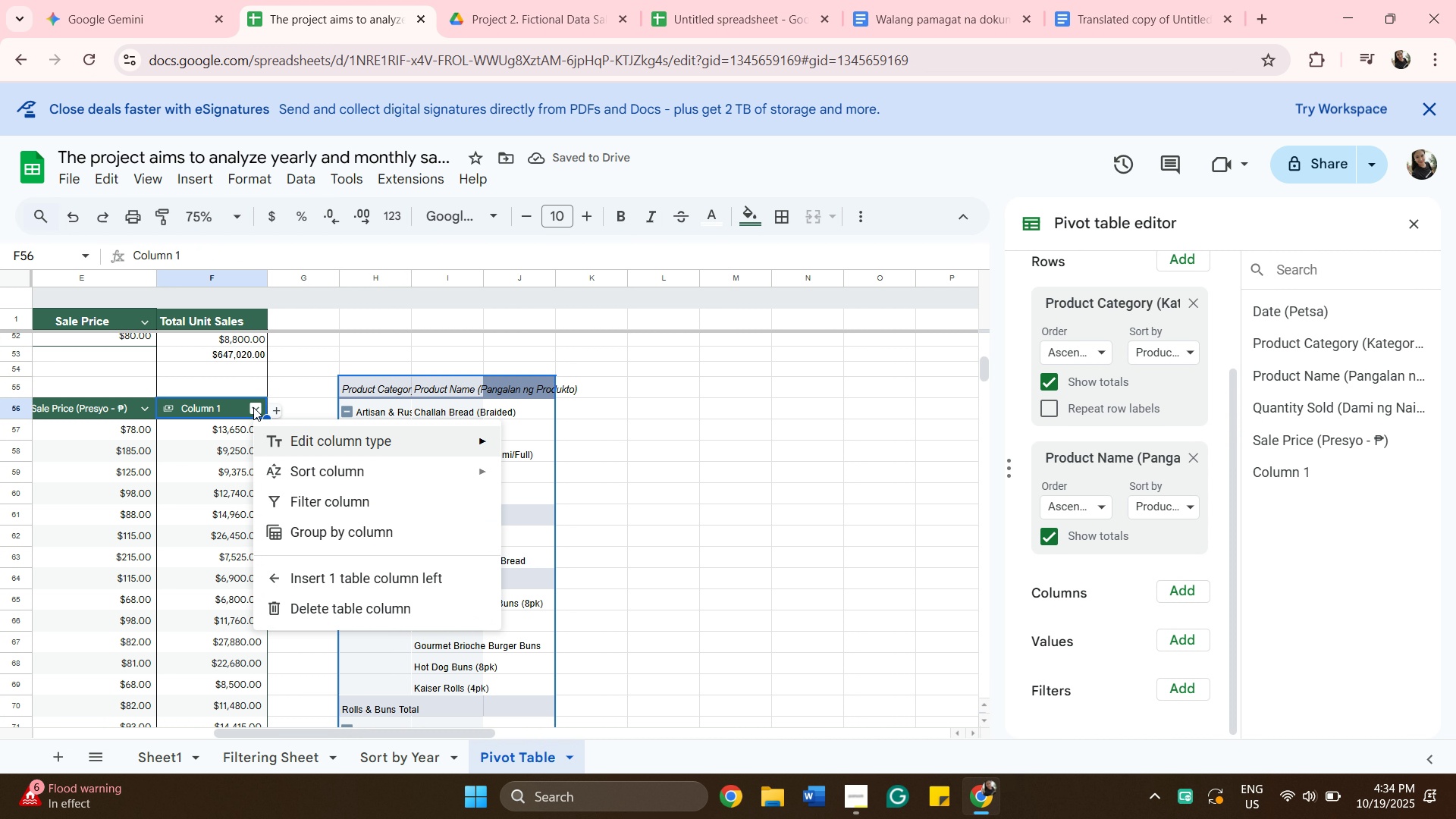 
left_click([606, 487])
 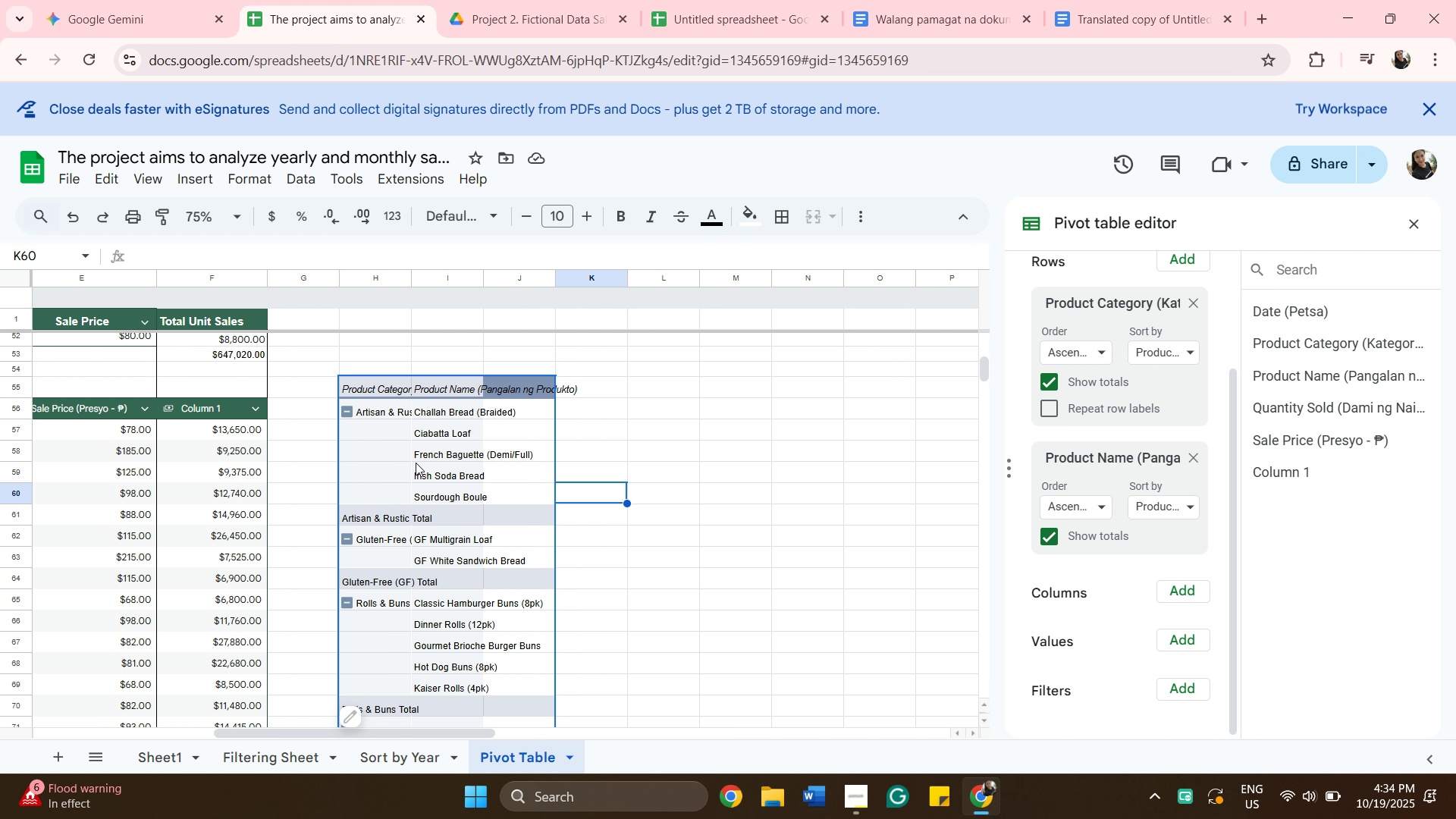 
scroll: coordinate [415, 469], scroll_direction: up, amount: 1.0
 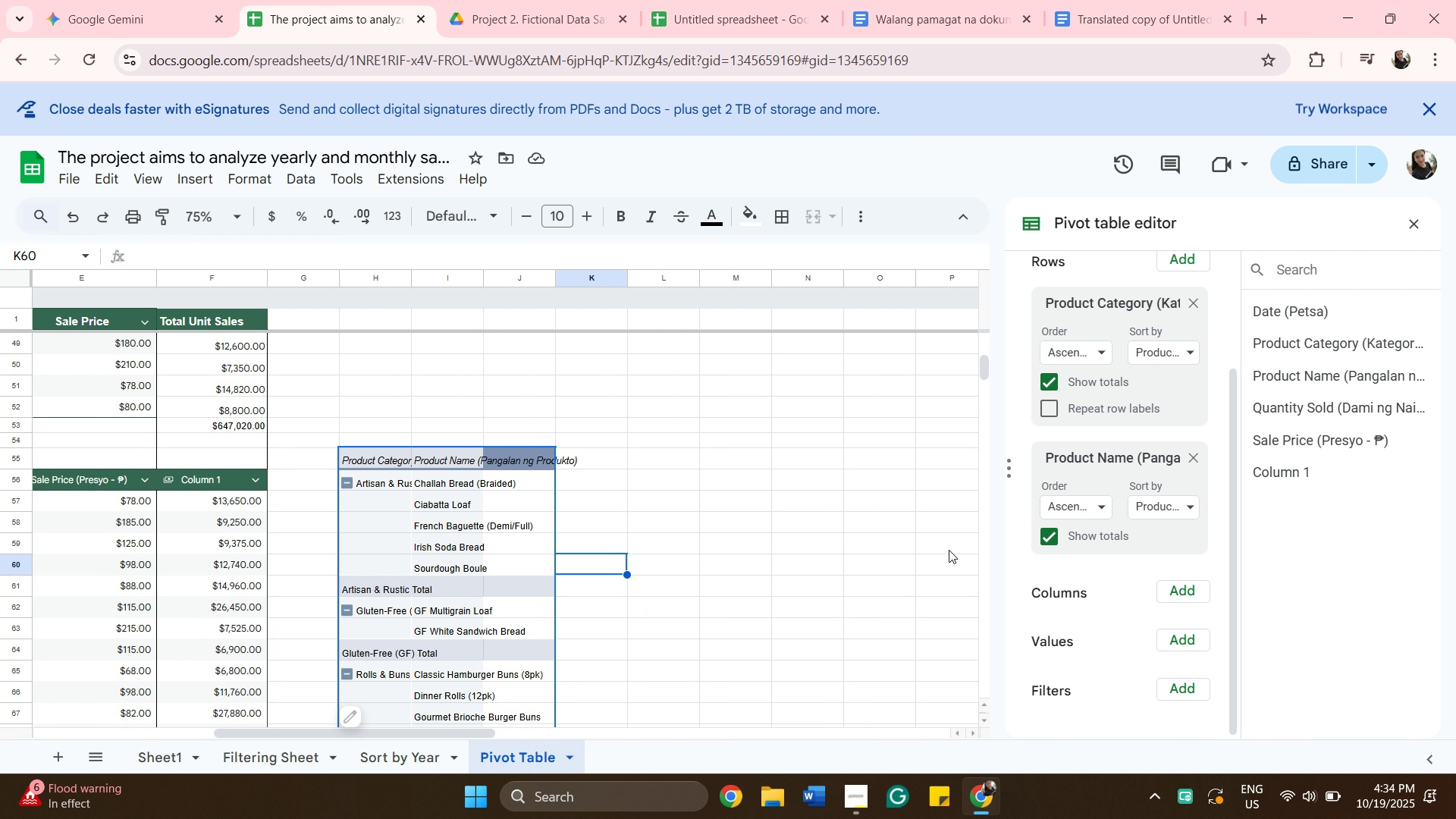 
left_click([886, 522])
 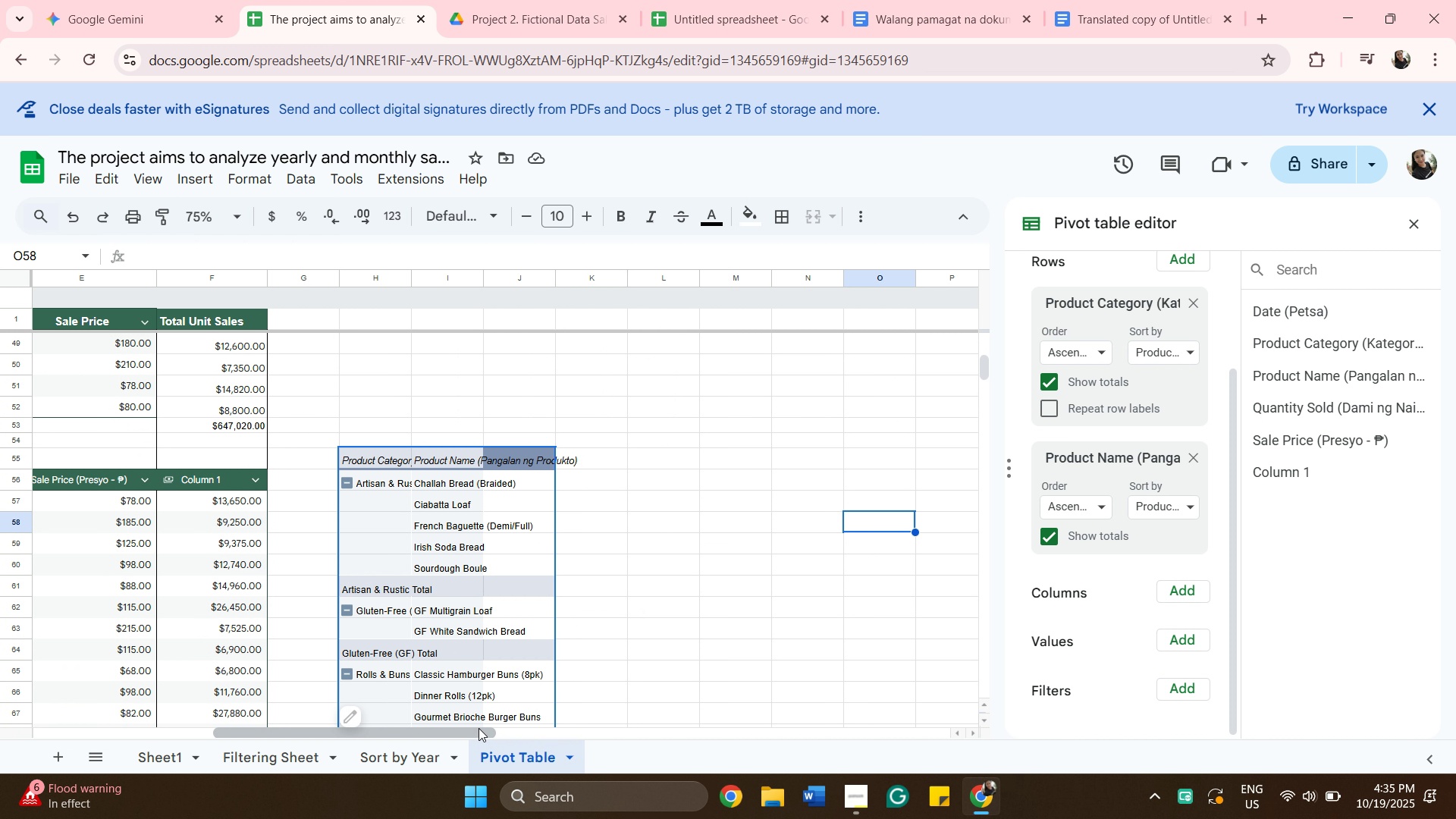 
left_click_drag(start_coordinate=[479, 729], to_coordinate=[262, 680])
 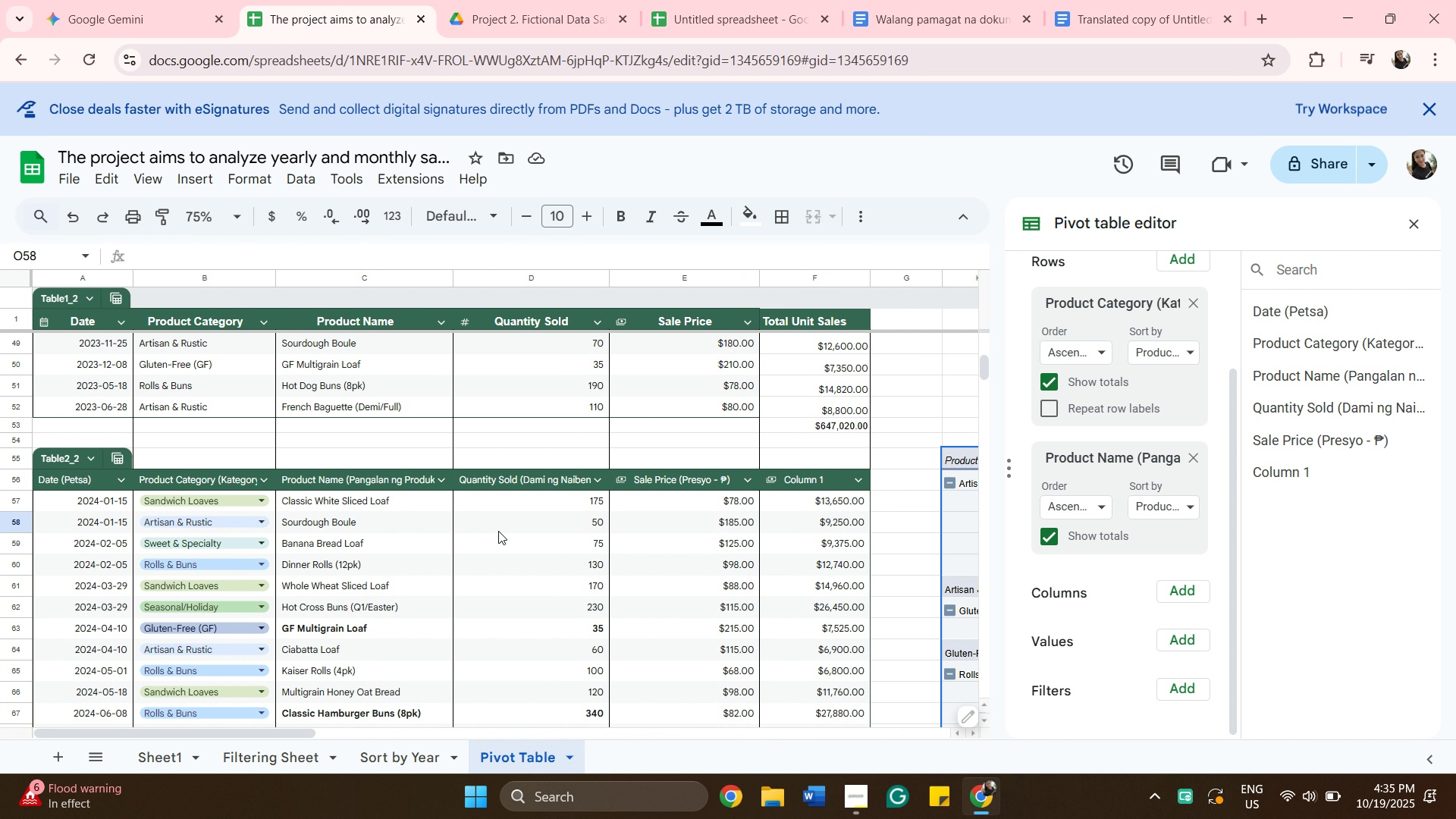 
scroll: coordinate [519, 529], scroll_direction: up, amount: 6.0
 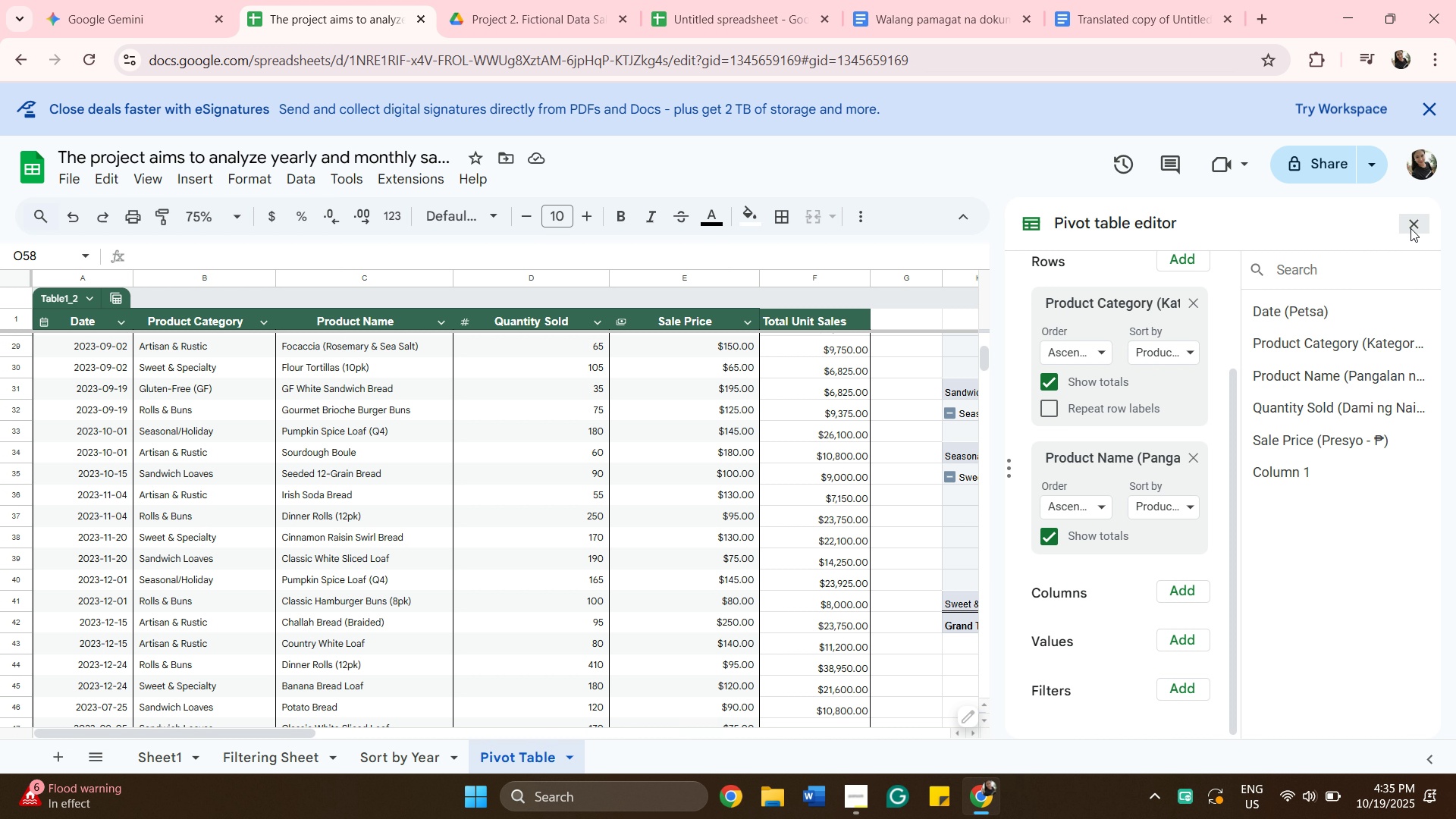 
wait(5.81)
 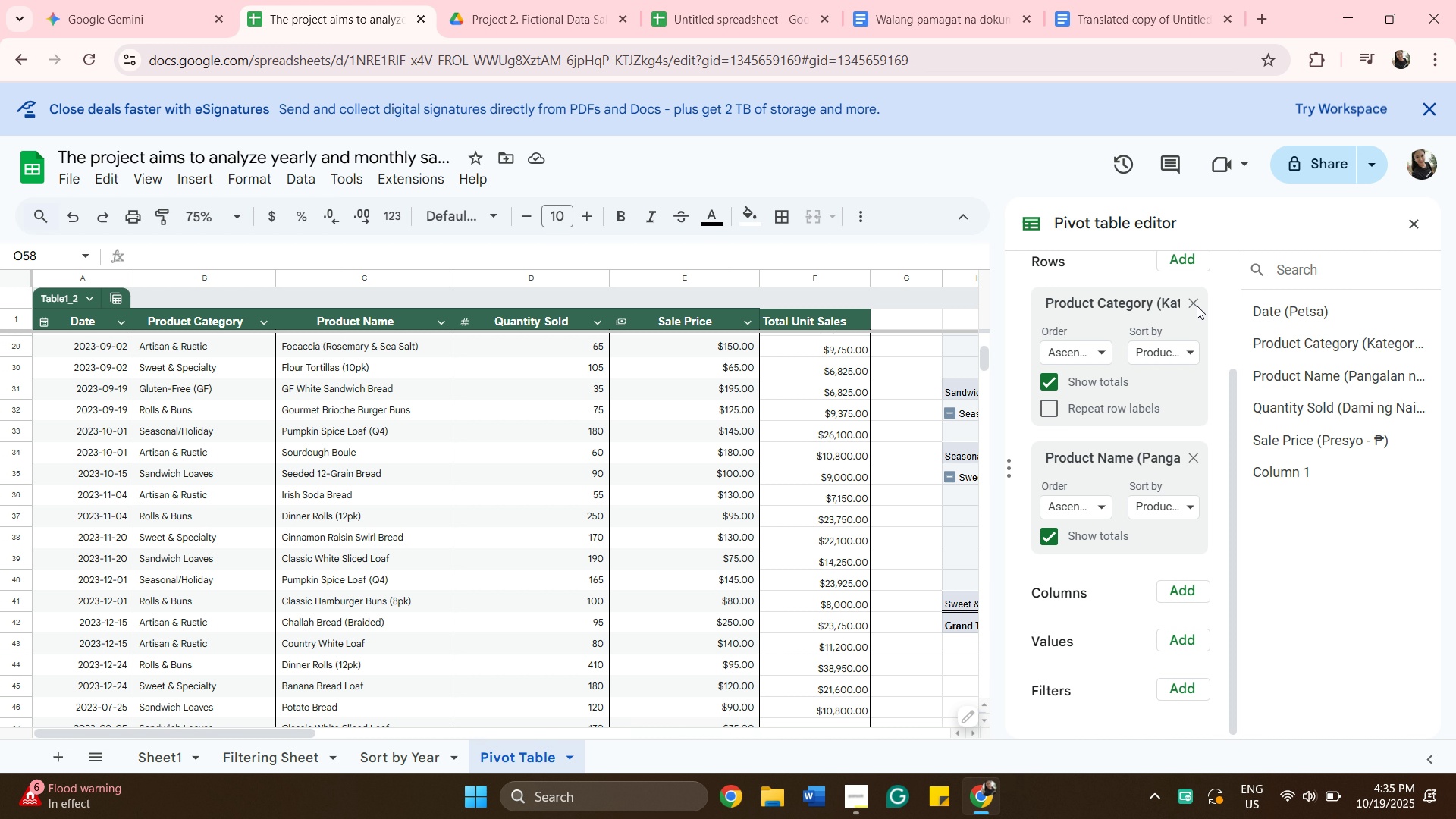 
scroll: coordinate [1205, 510], scroll_direction: up, amount: 7.0
 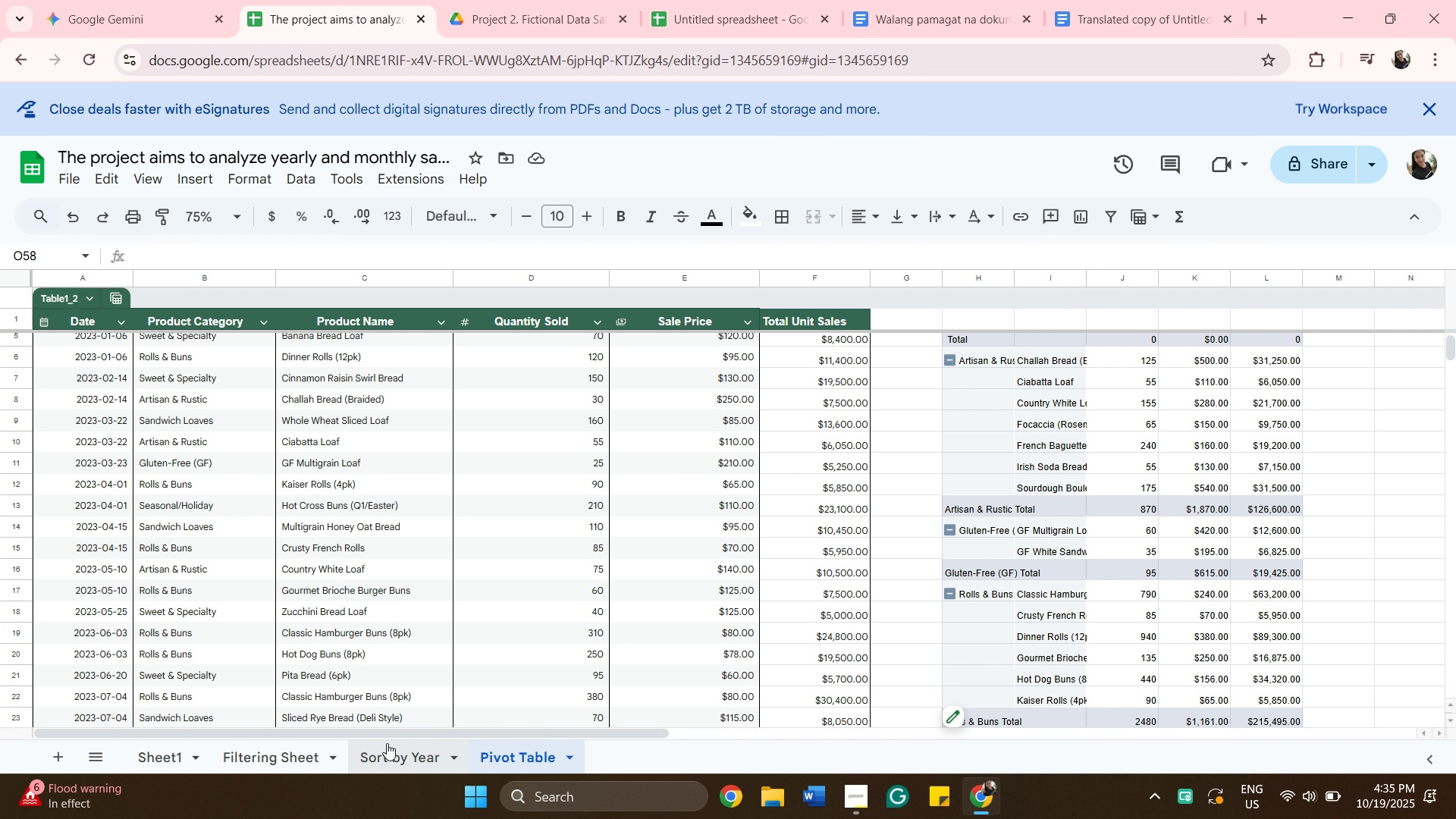 
left_click_drag(start_coordinate=[403, 732], to_coordinate=[681, 815])
 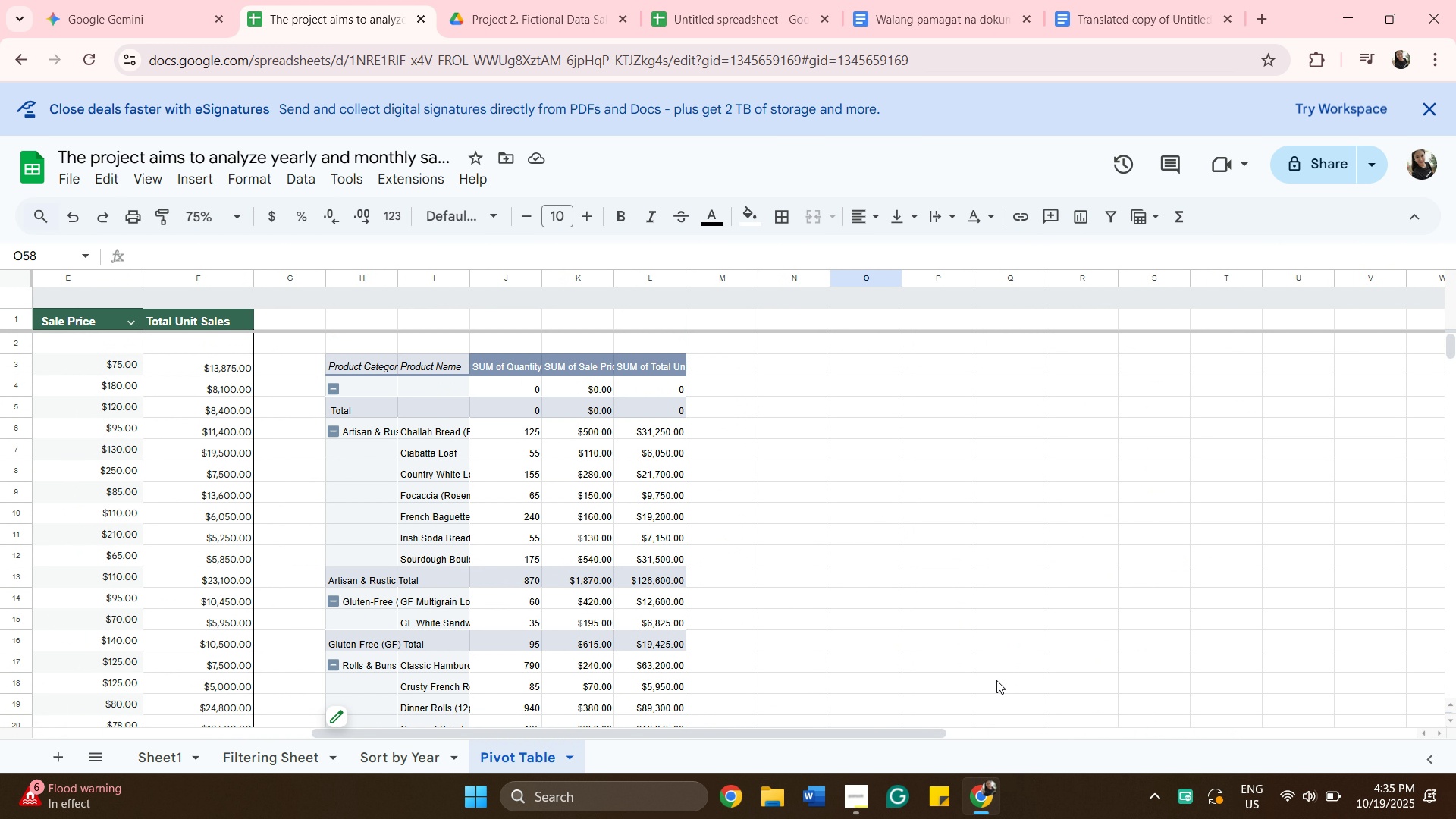 
scroll: coordinate [996, 680], scroll_direction: up, amount: 4.0
 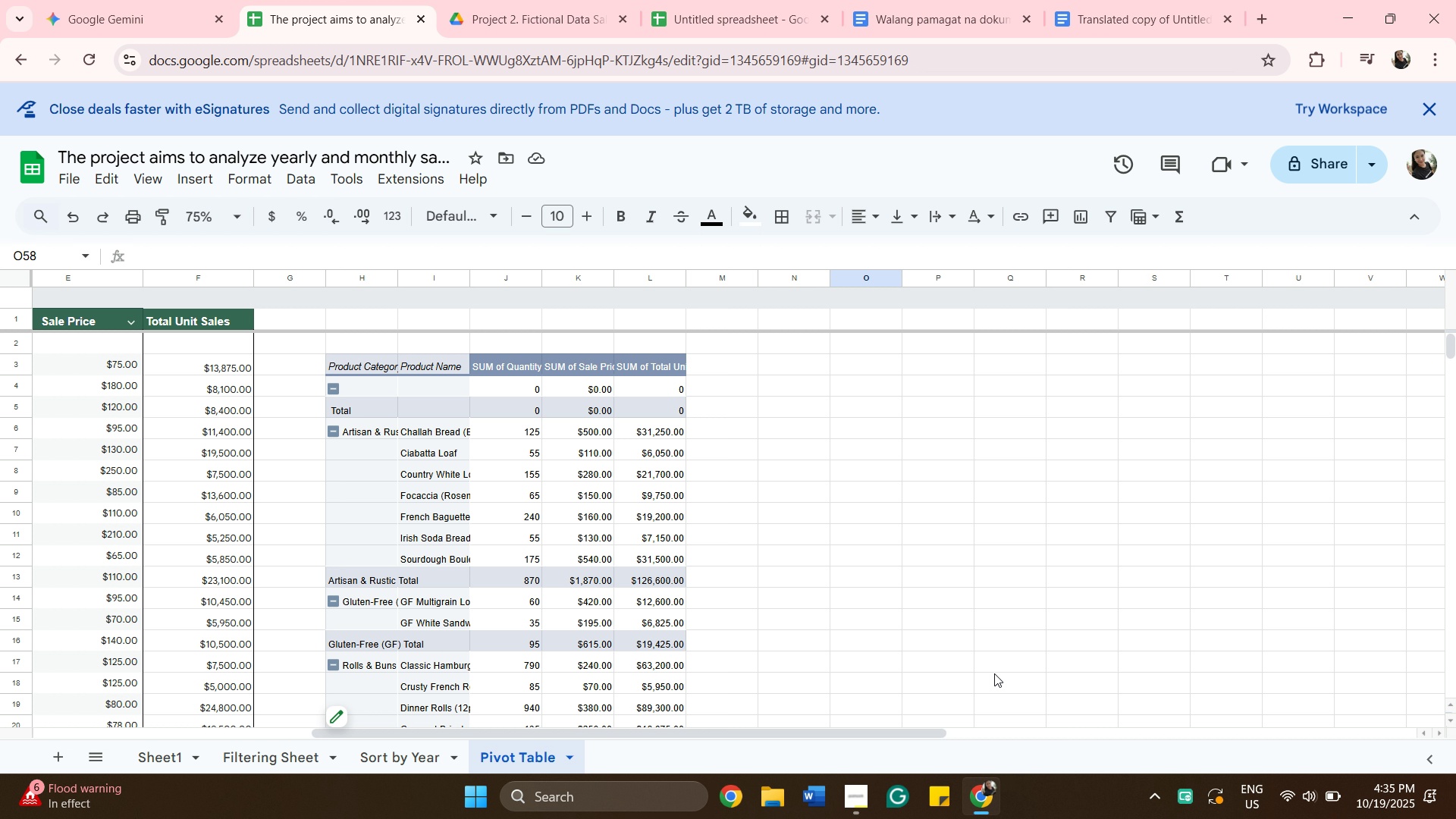 
scroll: coordinate [987, 651], scroll_direction: down, amount: 10.0
 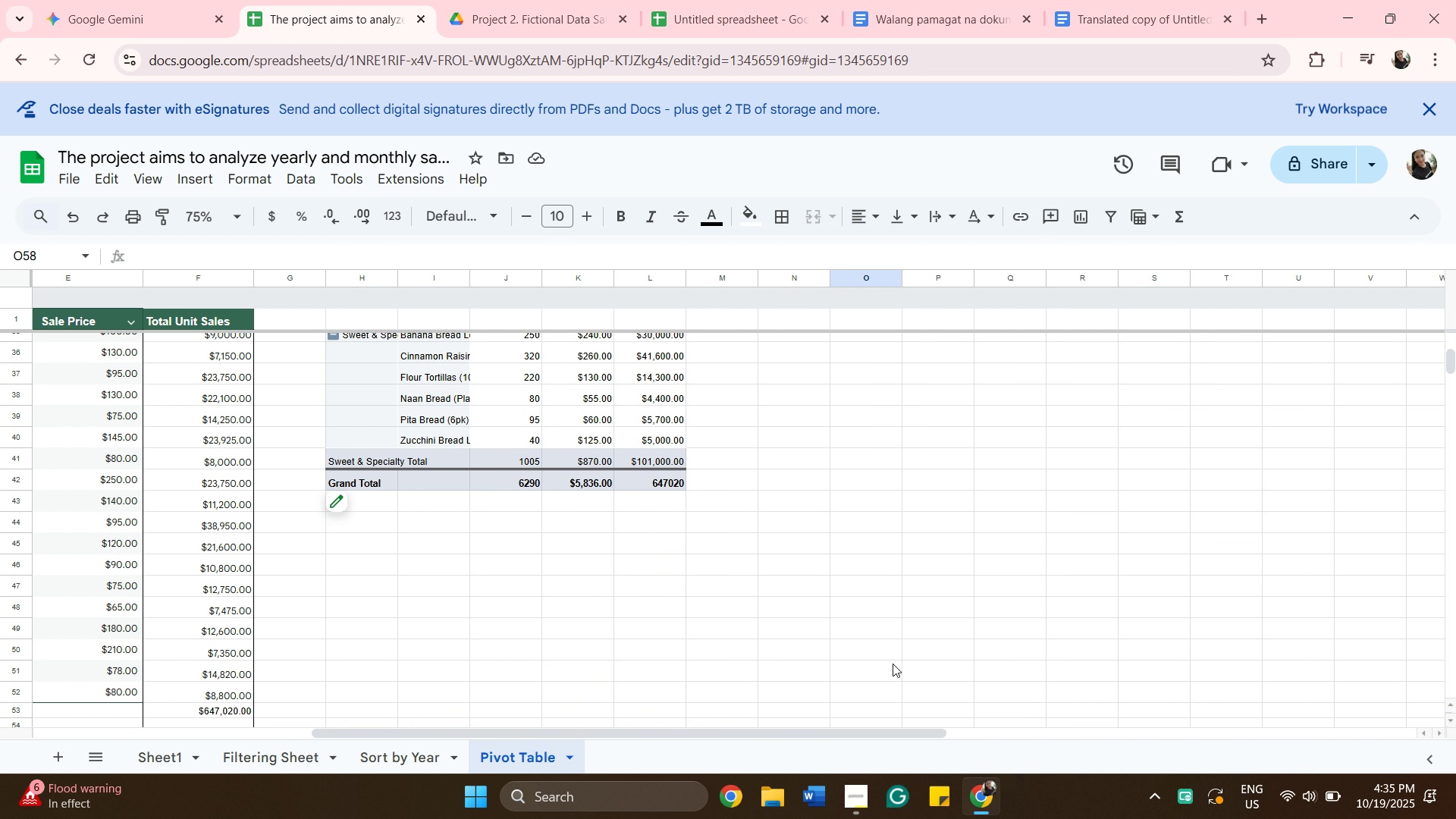 
scroll: coordinate [667, 666], scroll_direction: up, amount: 2.0
 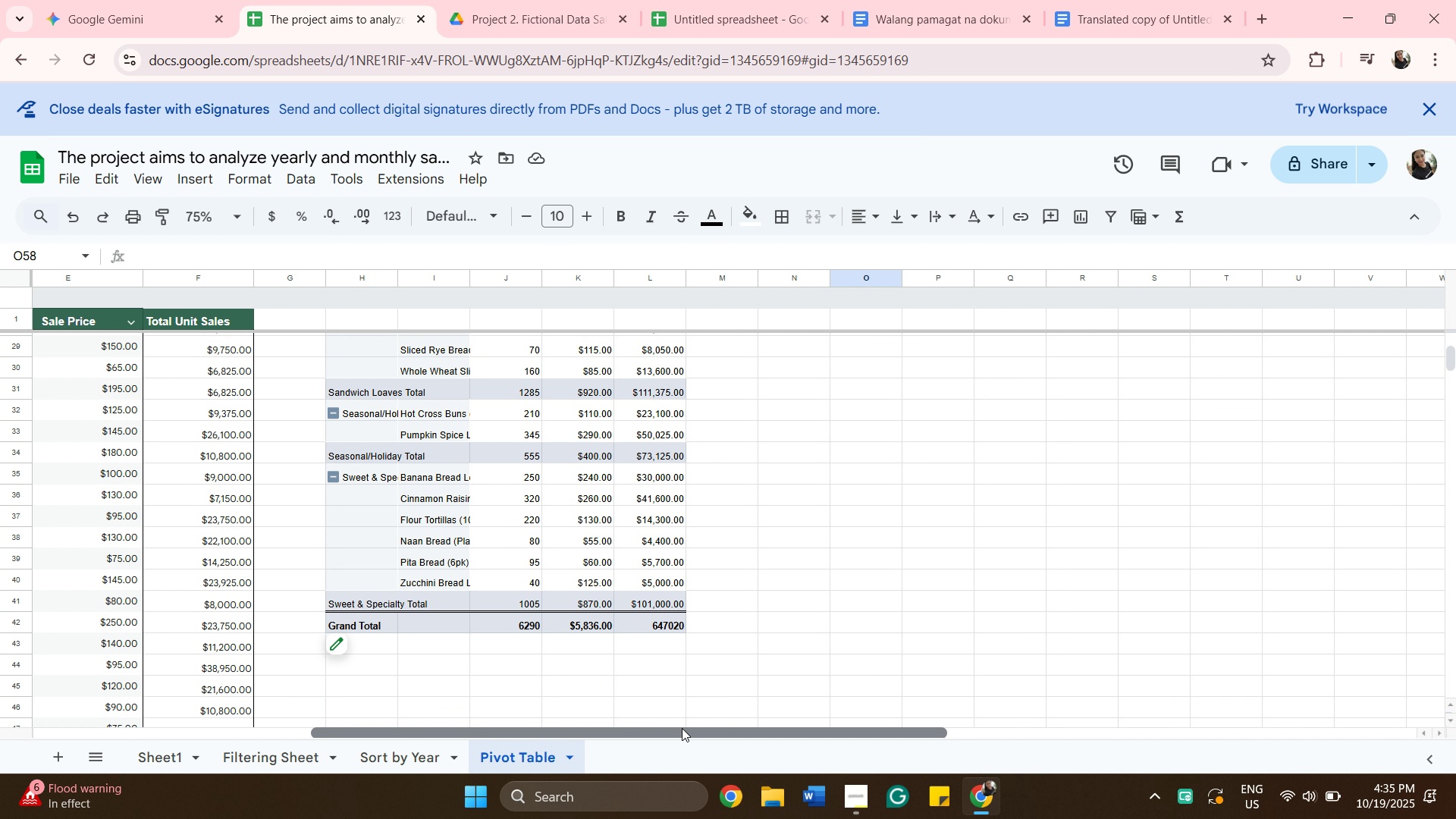 
left_click_drag(start_coordinate=[682, 728], to_coordinate=[660, 718])
 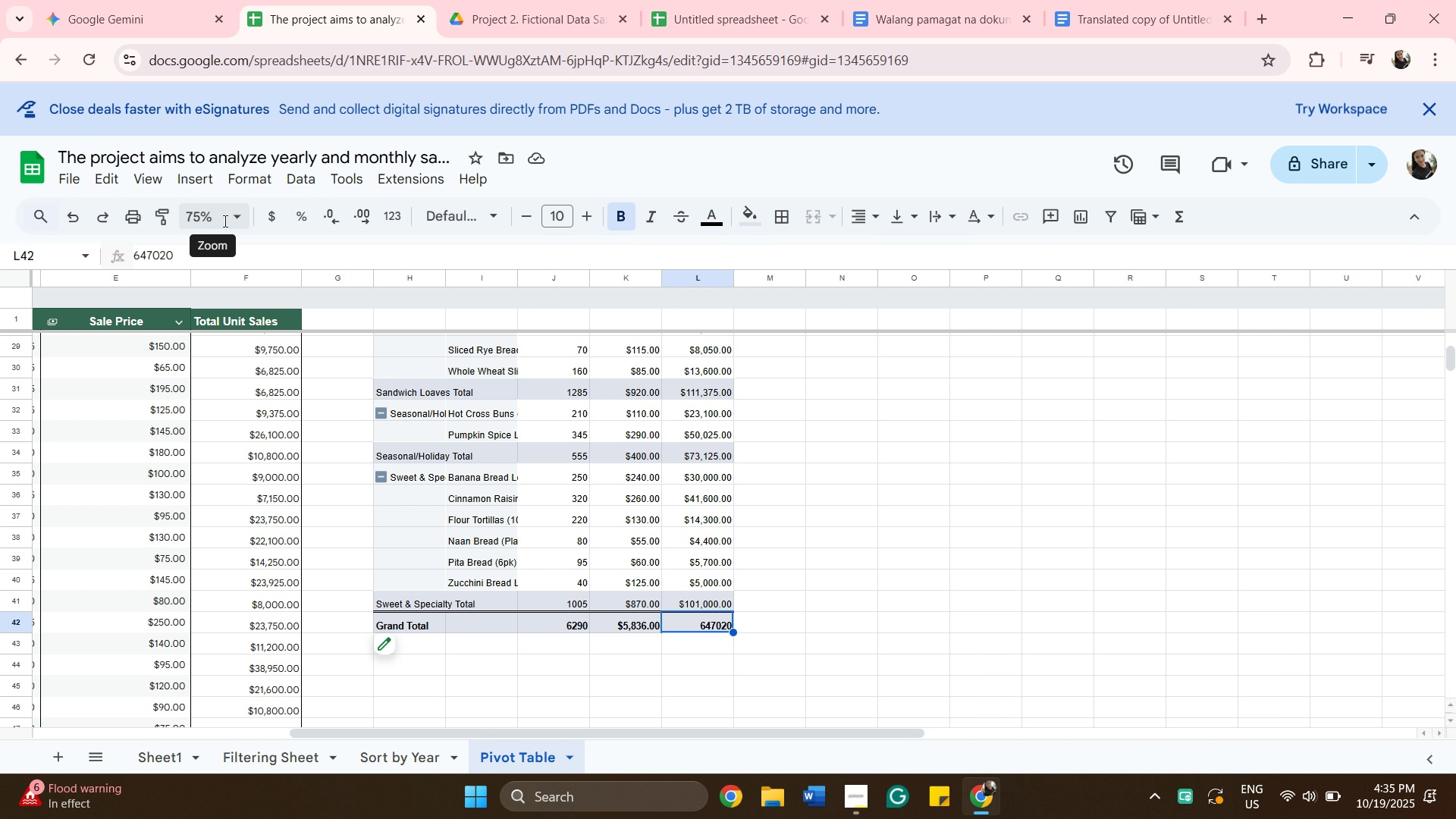 
left_click([274, 212])
 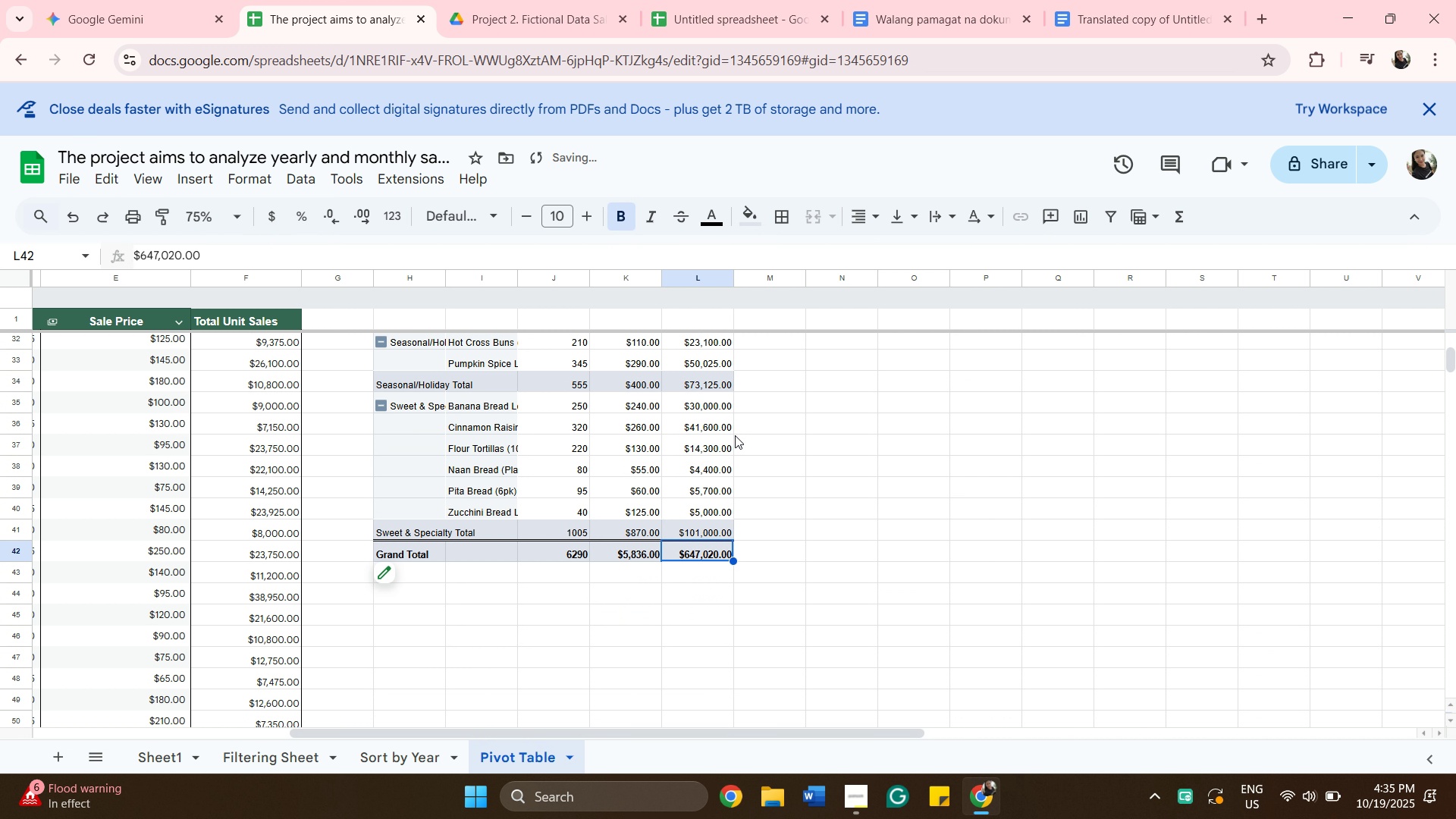 
scroll: coordinate [766, 464], scroll_direction: down, amount: 8.0
 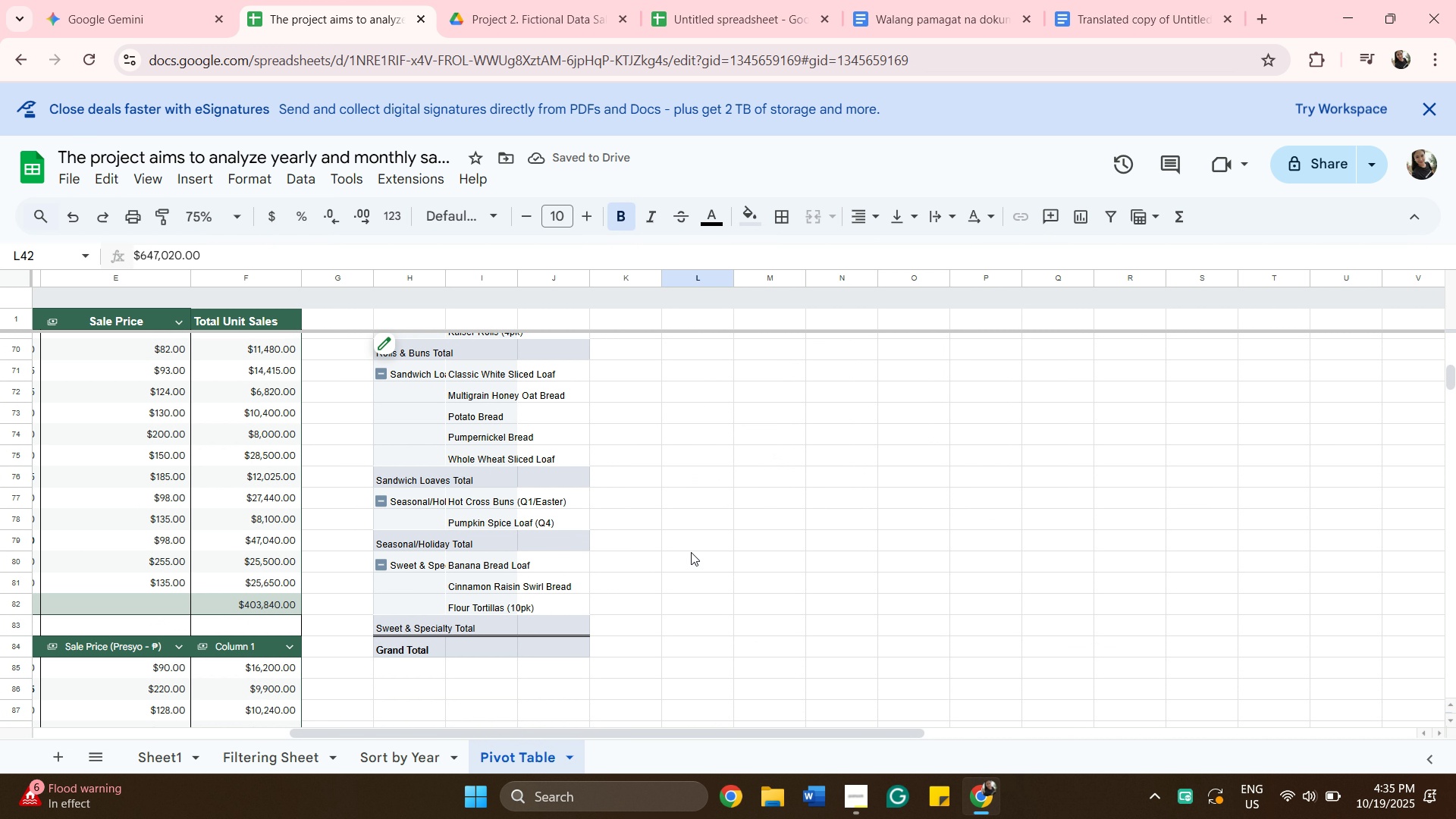 
scroll: coordinate [496, 533], scroll_direction: up, amount: 6.0
 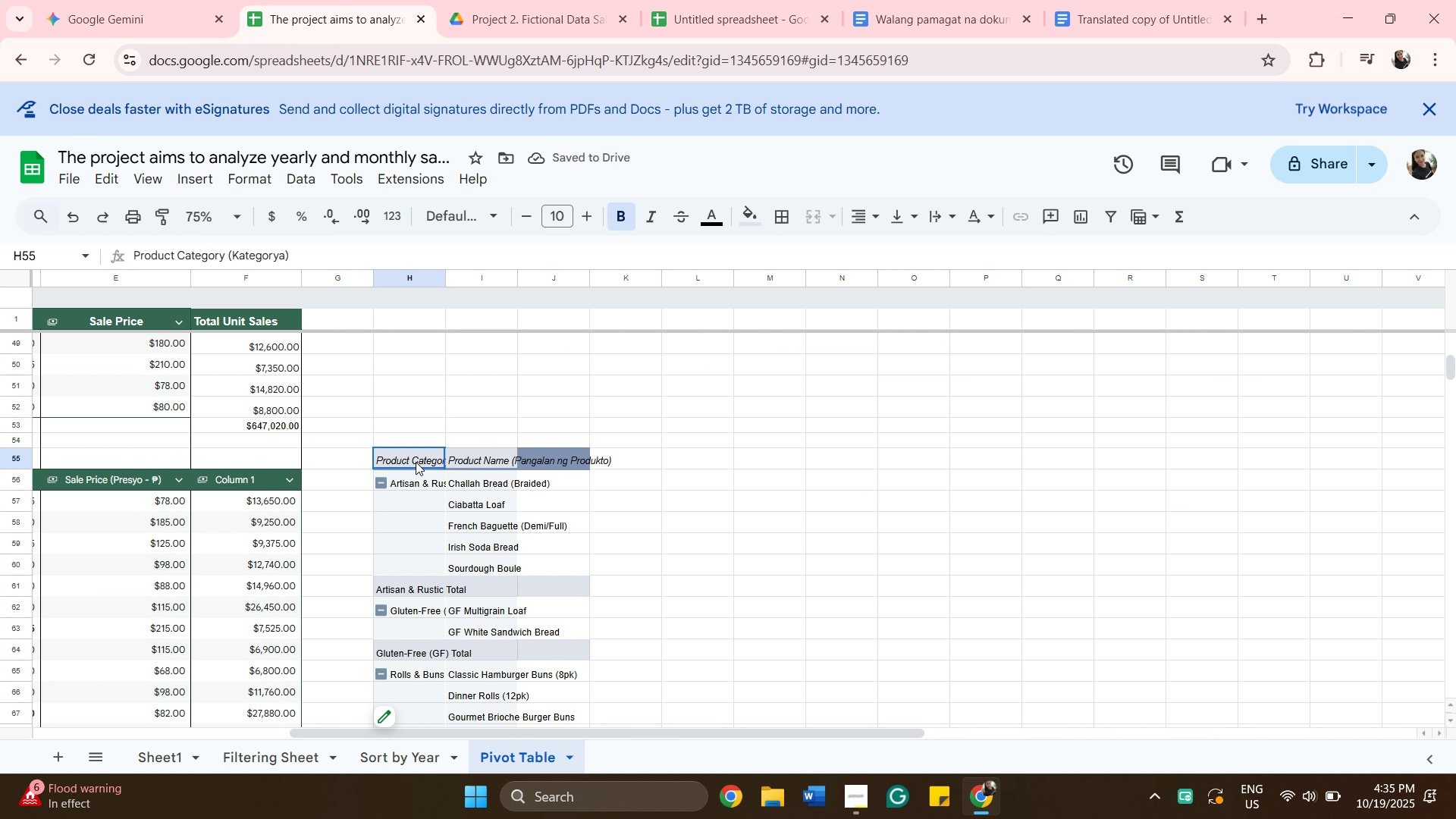 
left_click([416, 462])
 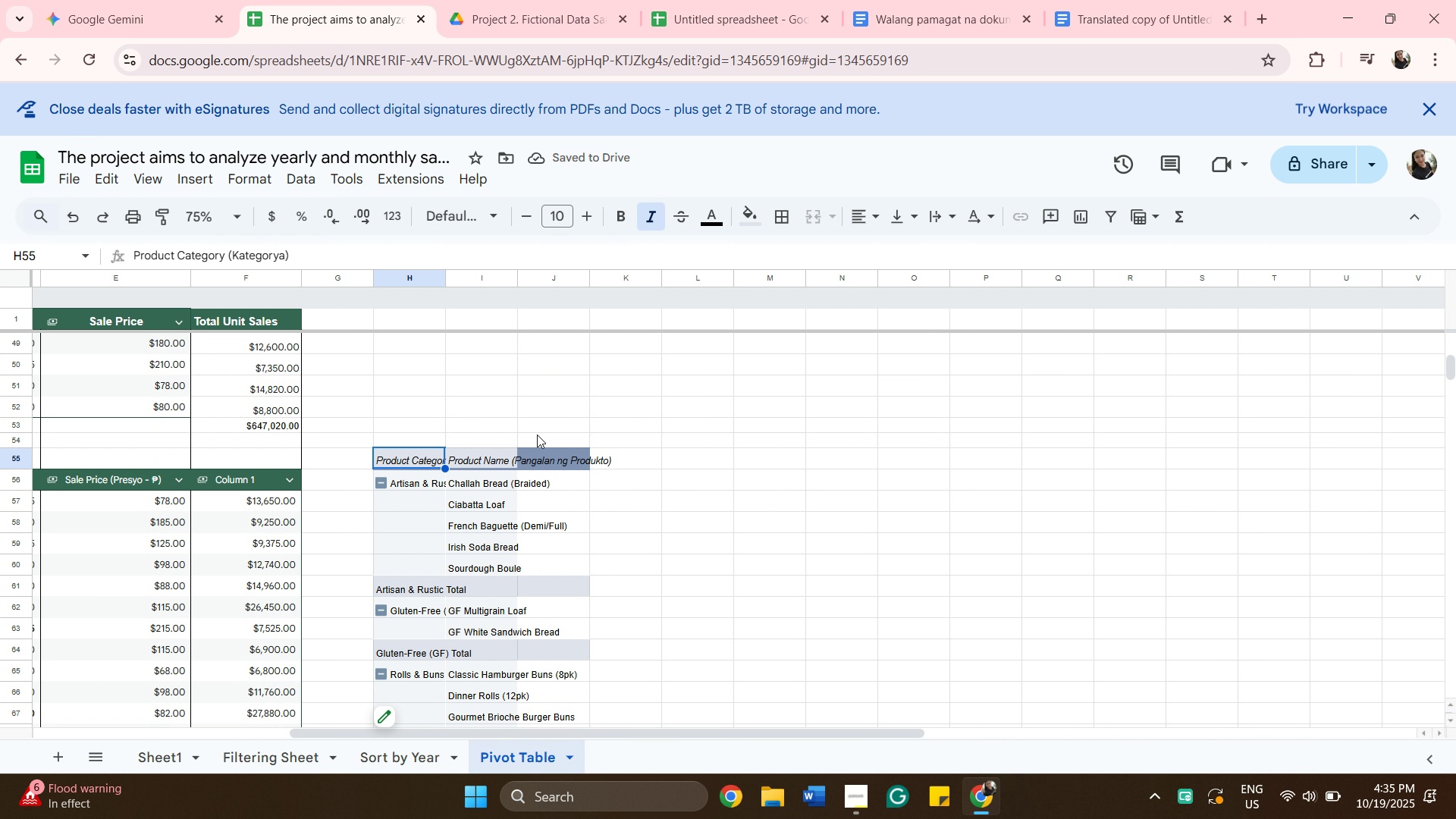 
scroll: coordinate [592, 579], scroll_direction: down, amount: 8.0
 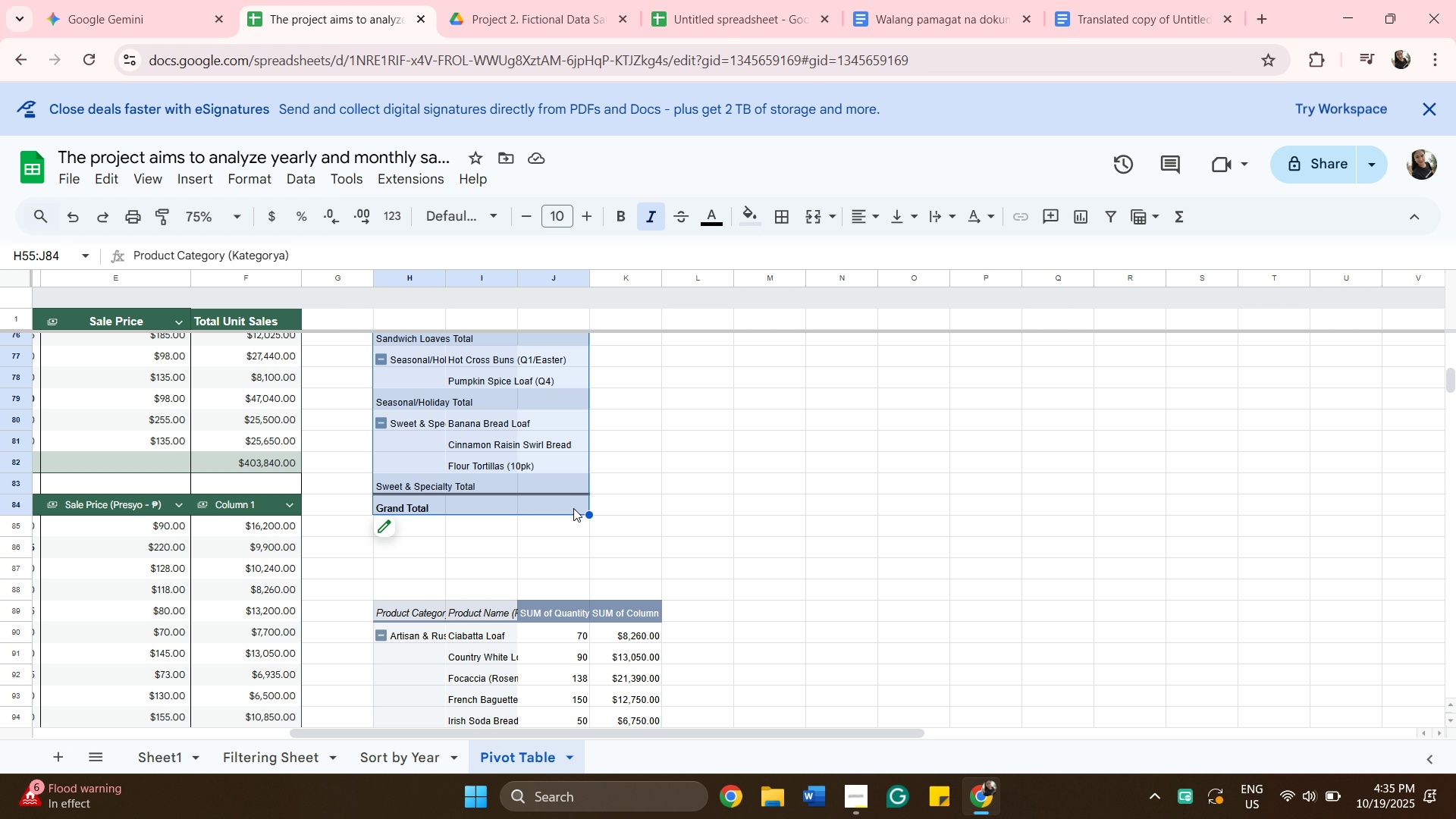 
hold_key(key=ShiftLeft, duration=0.39)
left_click([573, 508])
 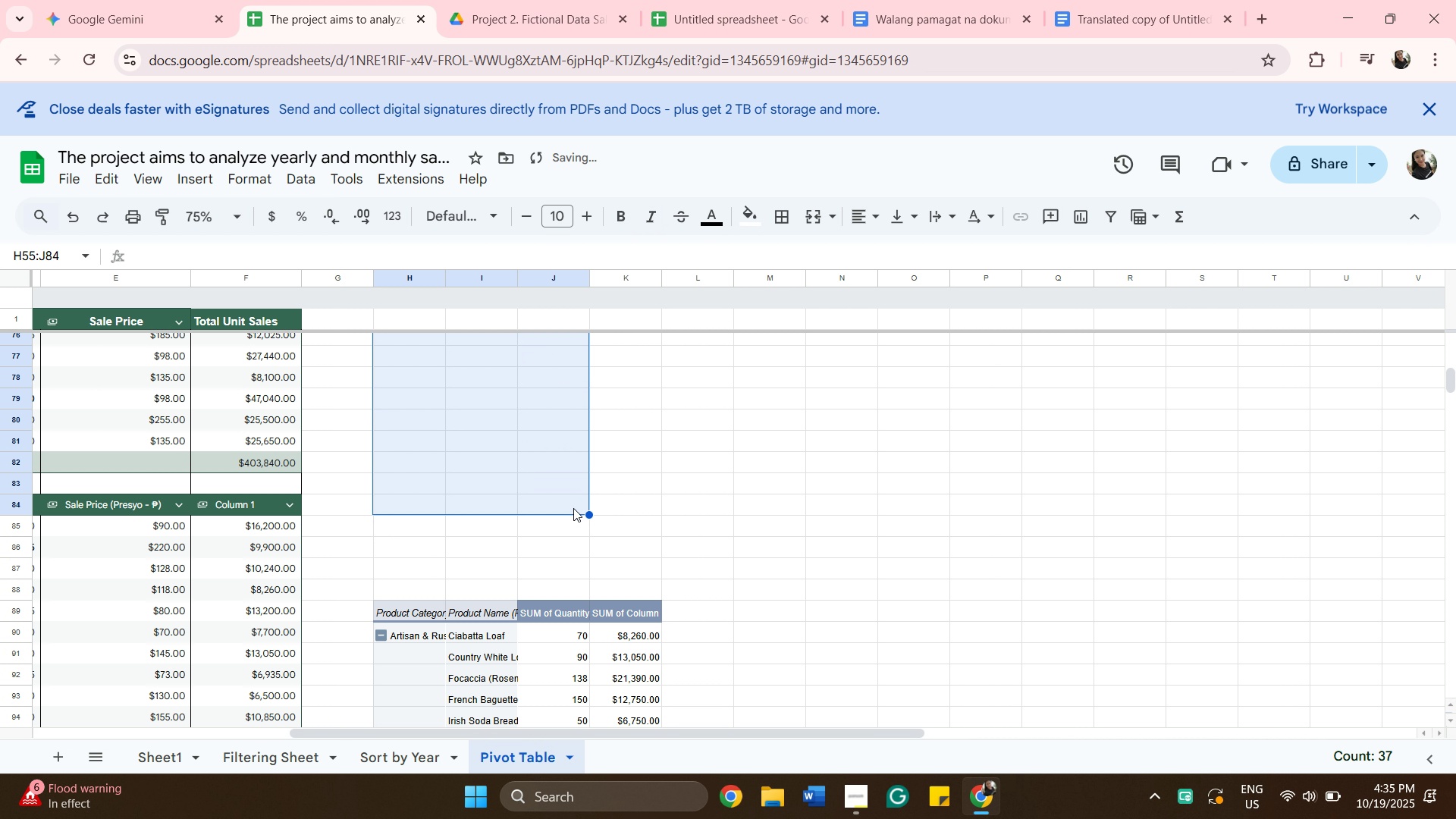 
key(Backspace)
 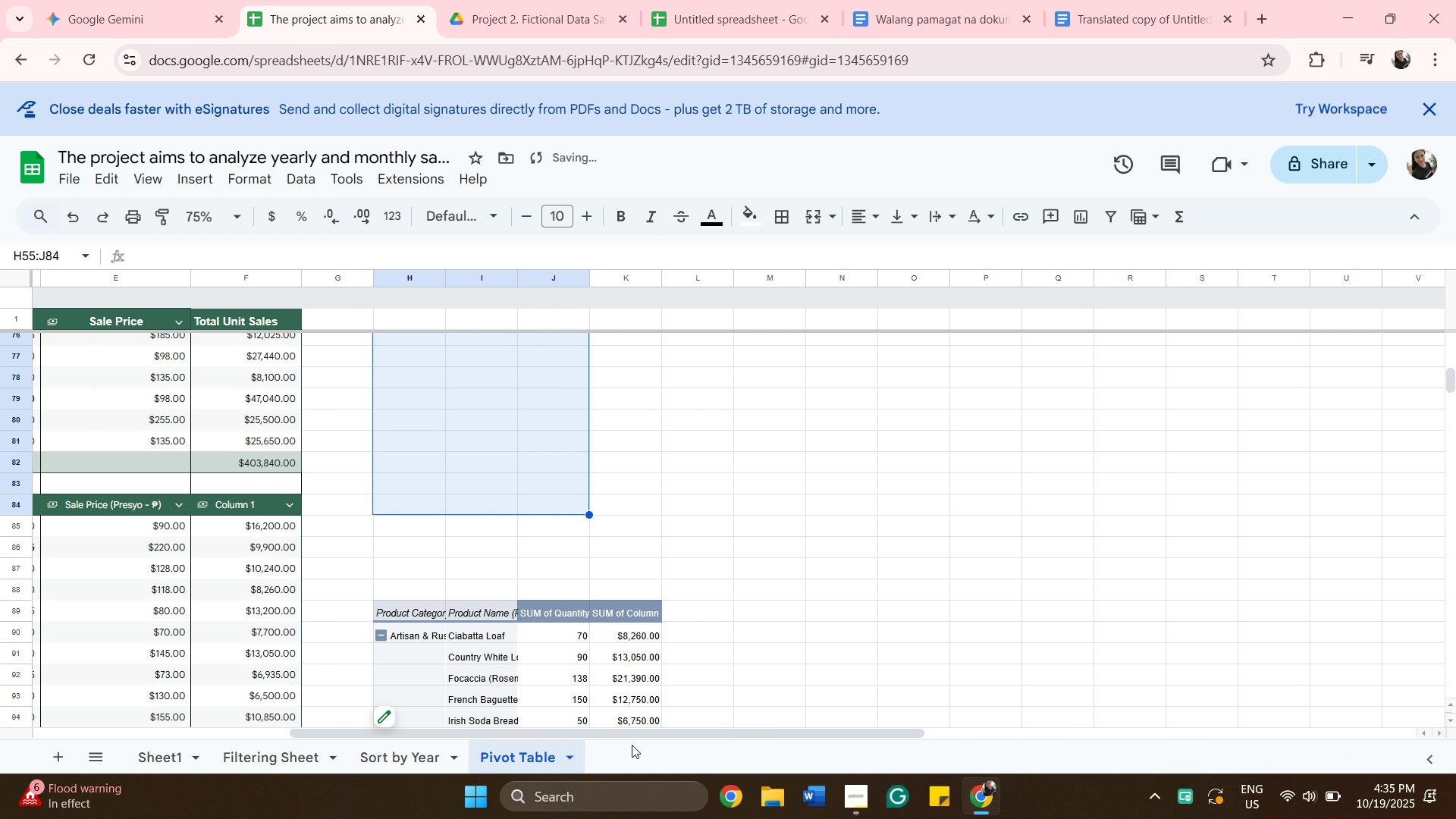 
left_click_drag(start_coordinate=[631, 733], to_coordinate=[360, 705])
 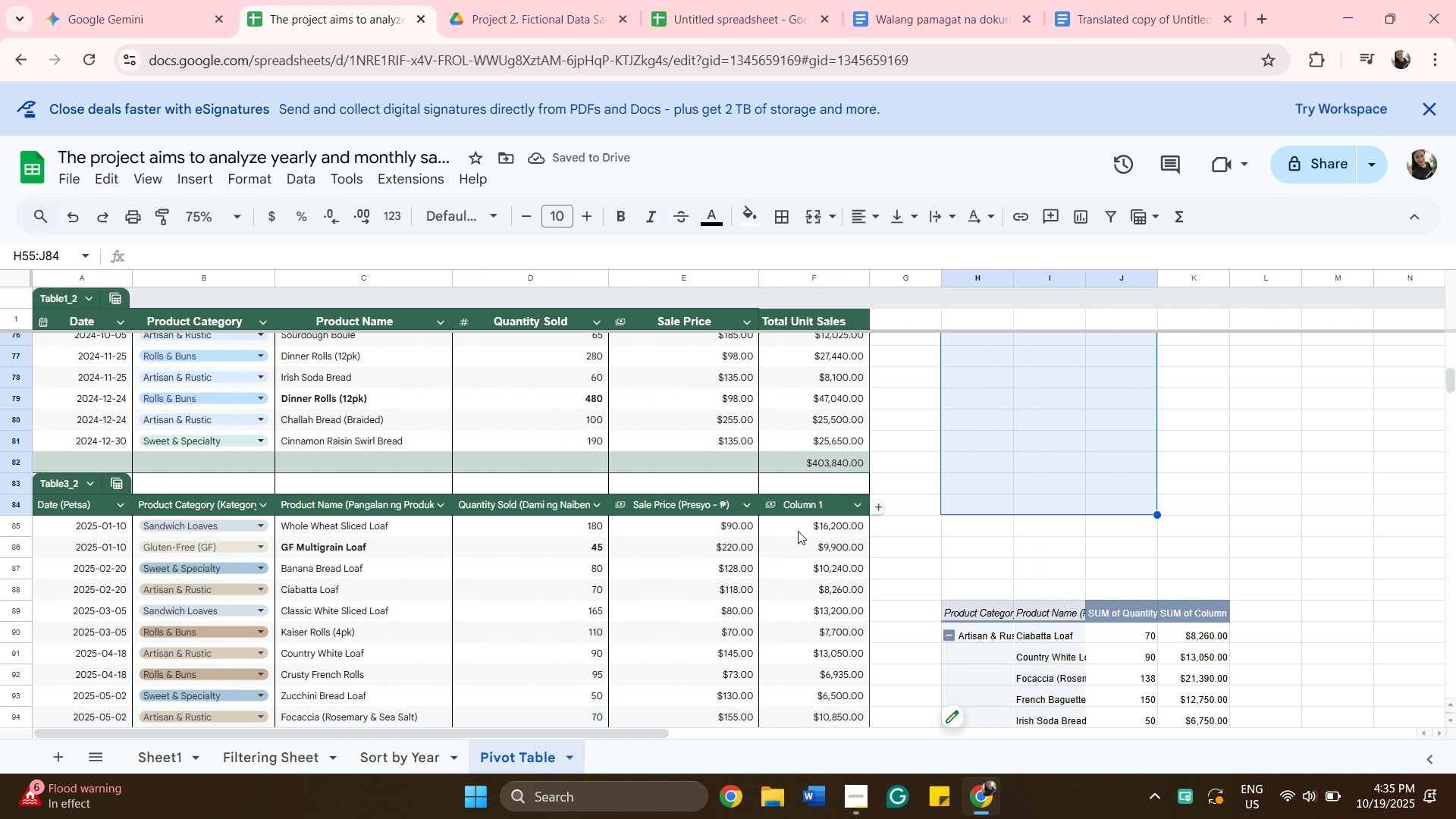 
scroll: coordinate [830, 508], scroll_direction: up, amount: 1.0
 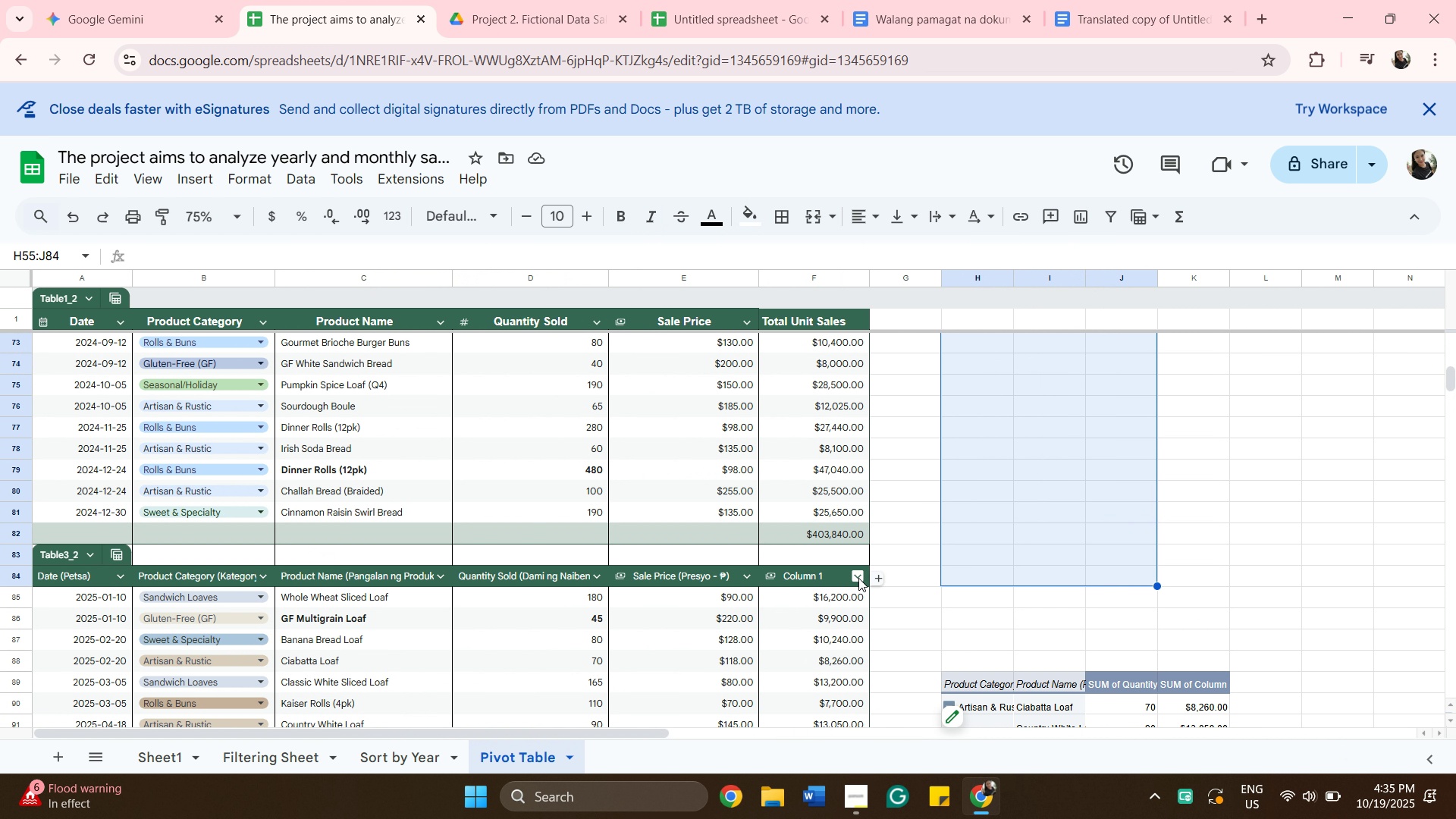 
left_click([858, 578])
 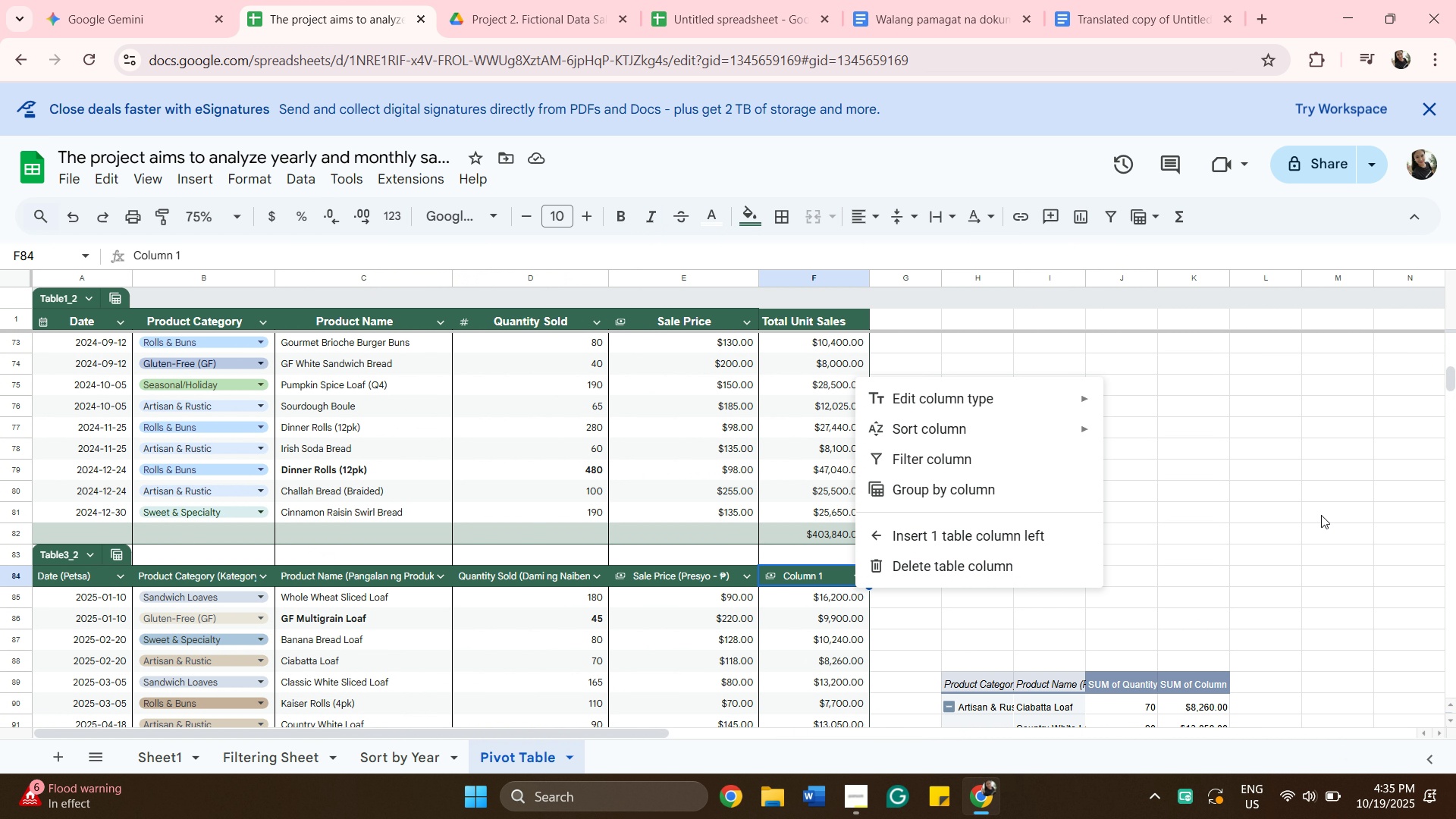 
left_click([1320, 507])
 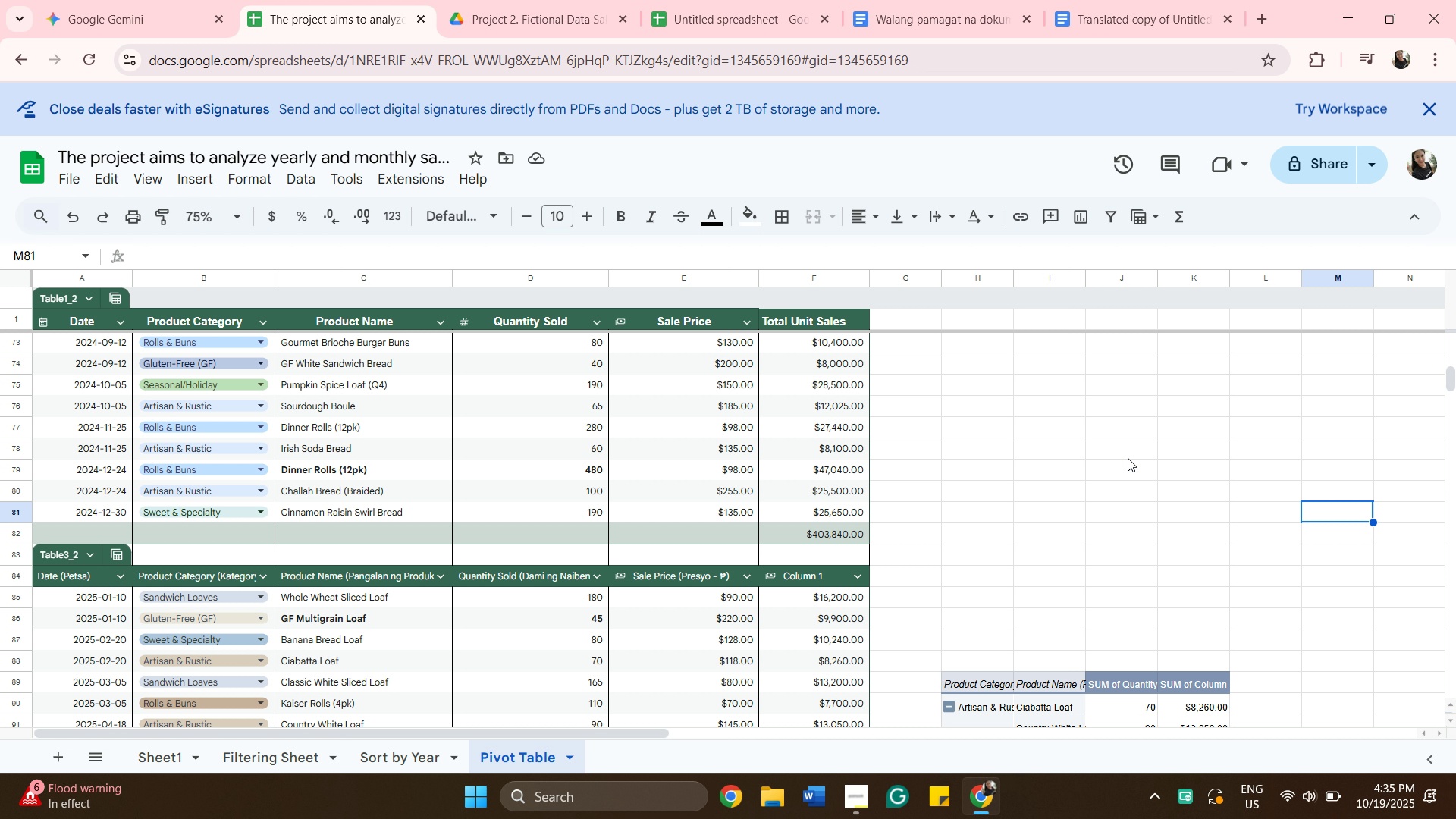 
scroll: coordinate [847, 467], scroll_direction: up, amount: 25.0
 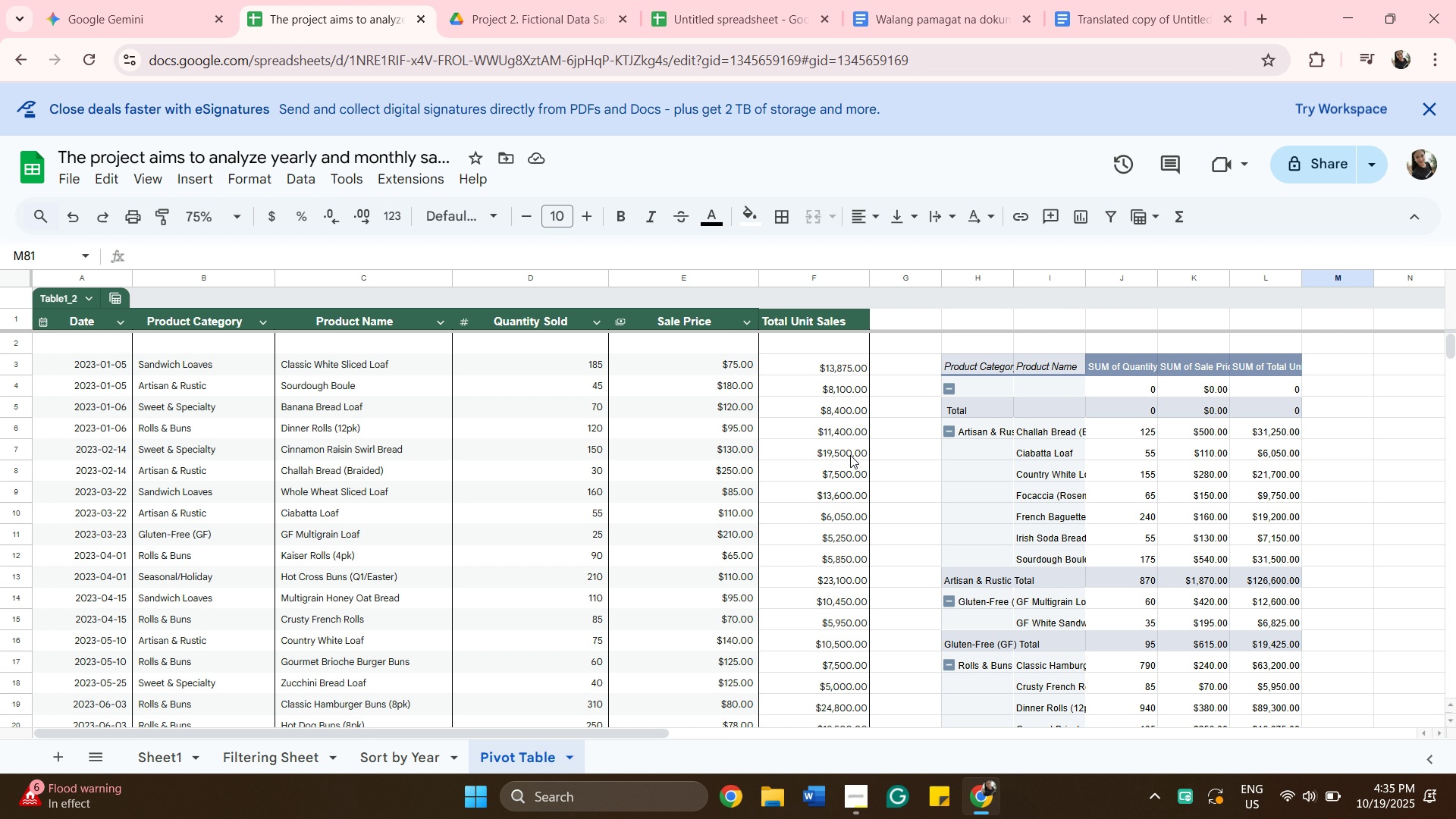 
scroll: coordinate [853, 647], scroll_direction: down, amount: 18.0
 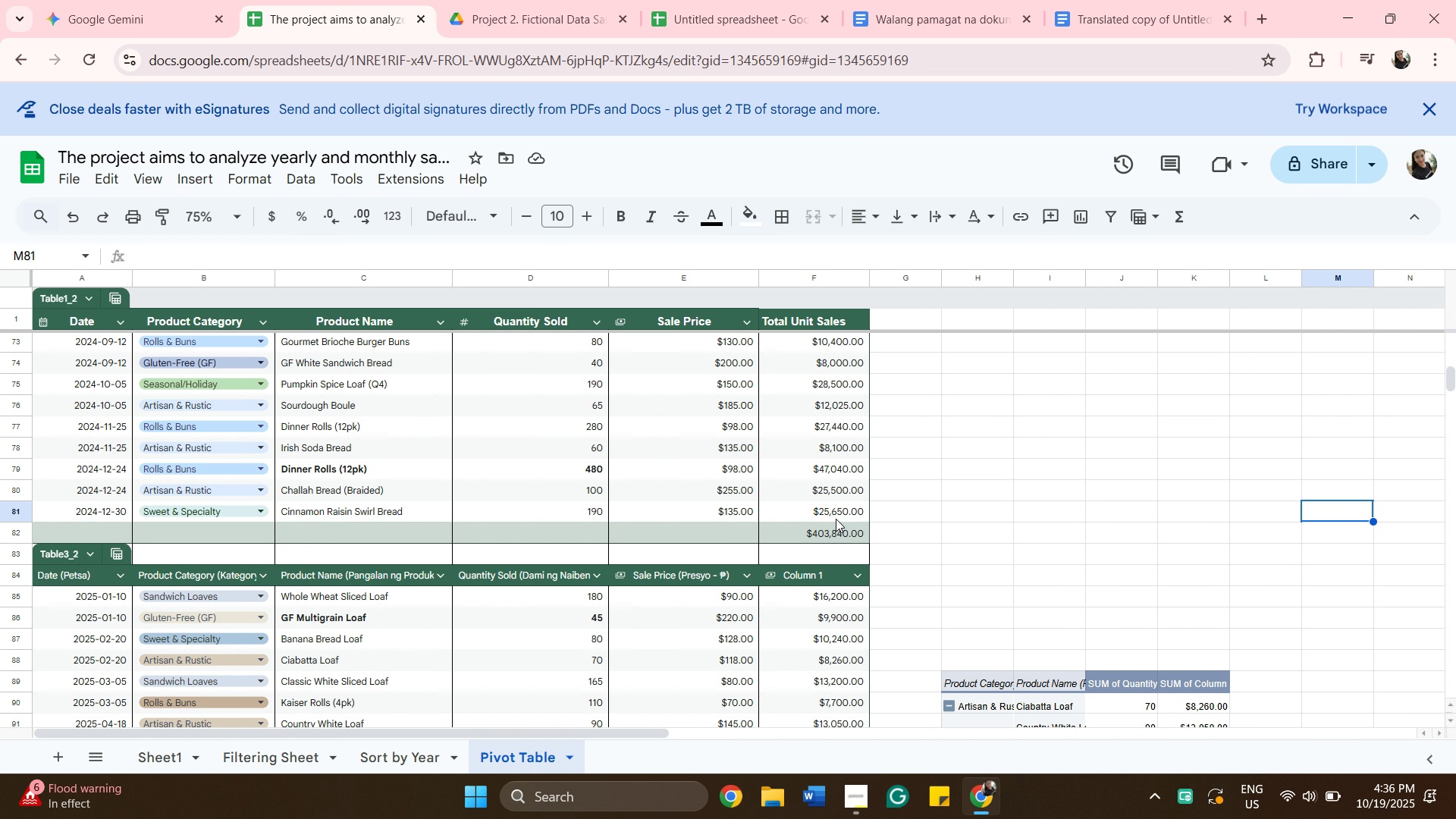 
left_click([833, 514])
 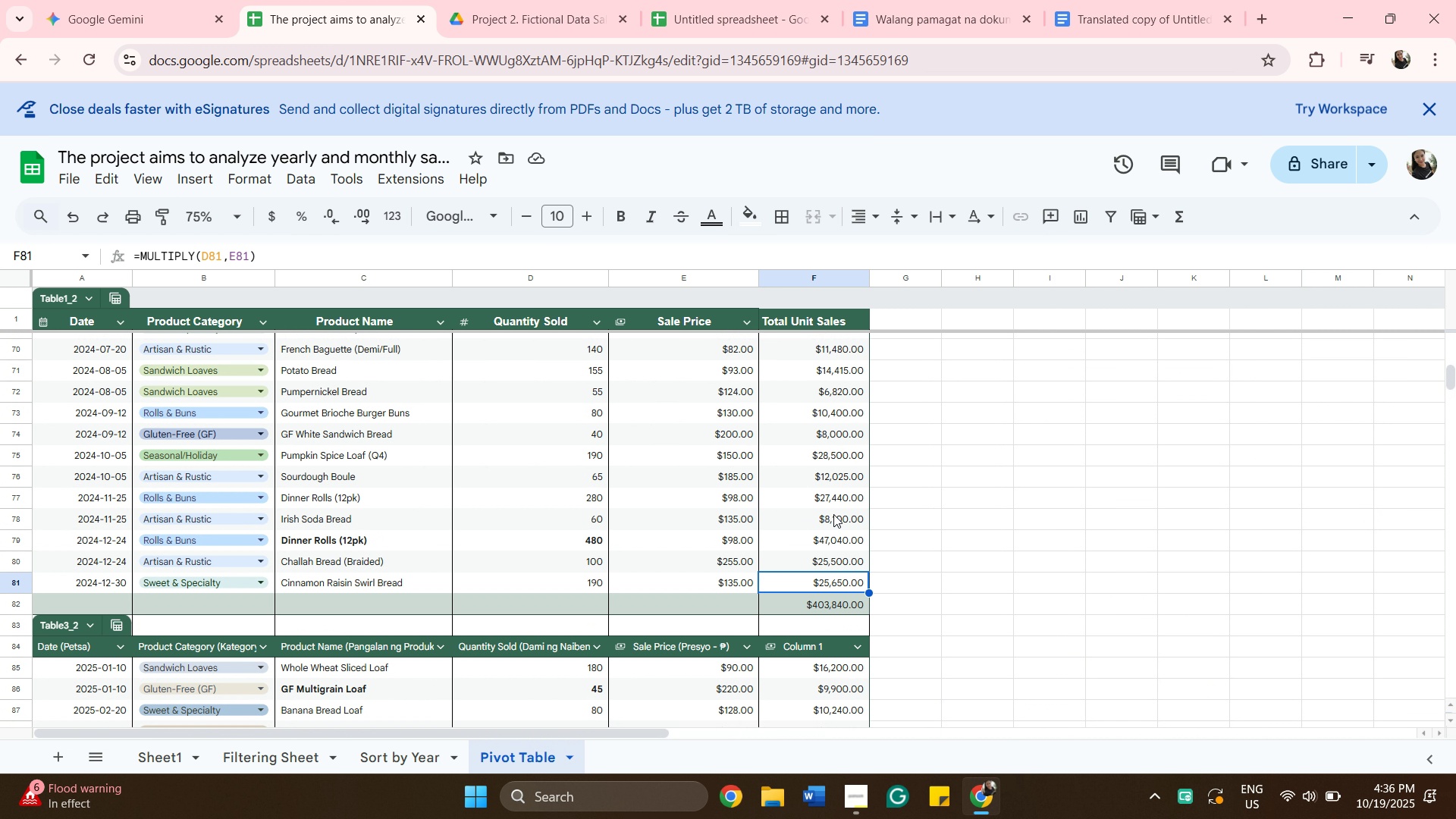 
scroll: coordinate [447, 480], scroll_direction: up, amount: 13.0
 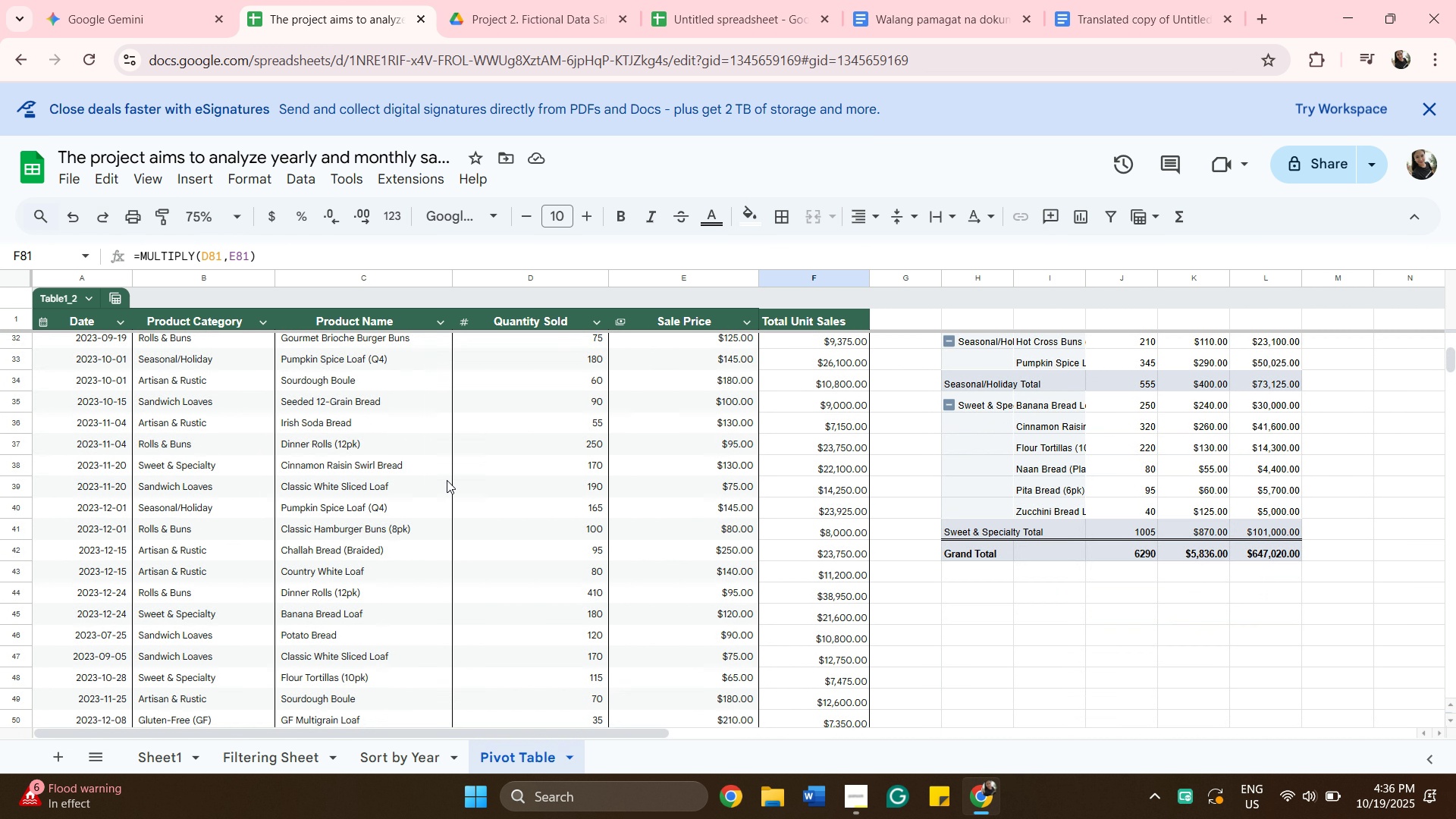 
scroll: coordinate [448, 480], scroll_direction: down, amount: 5.0
 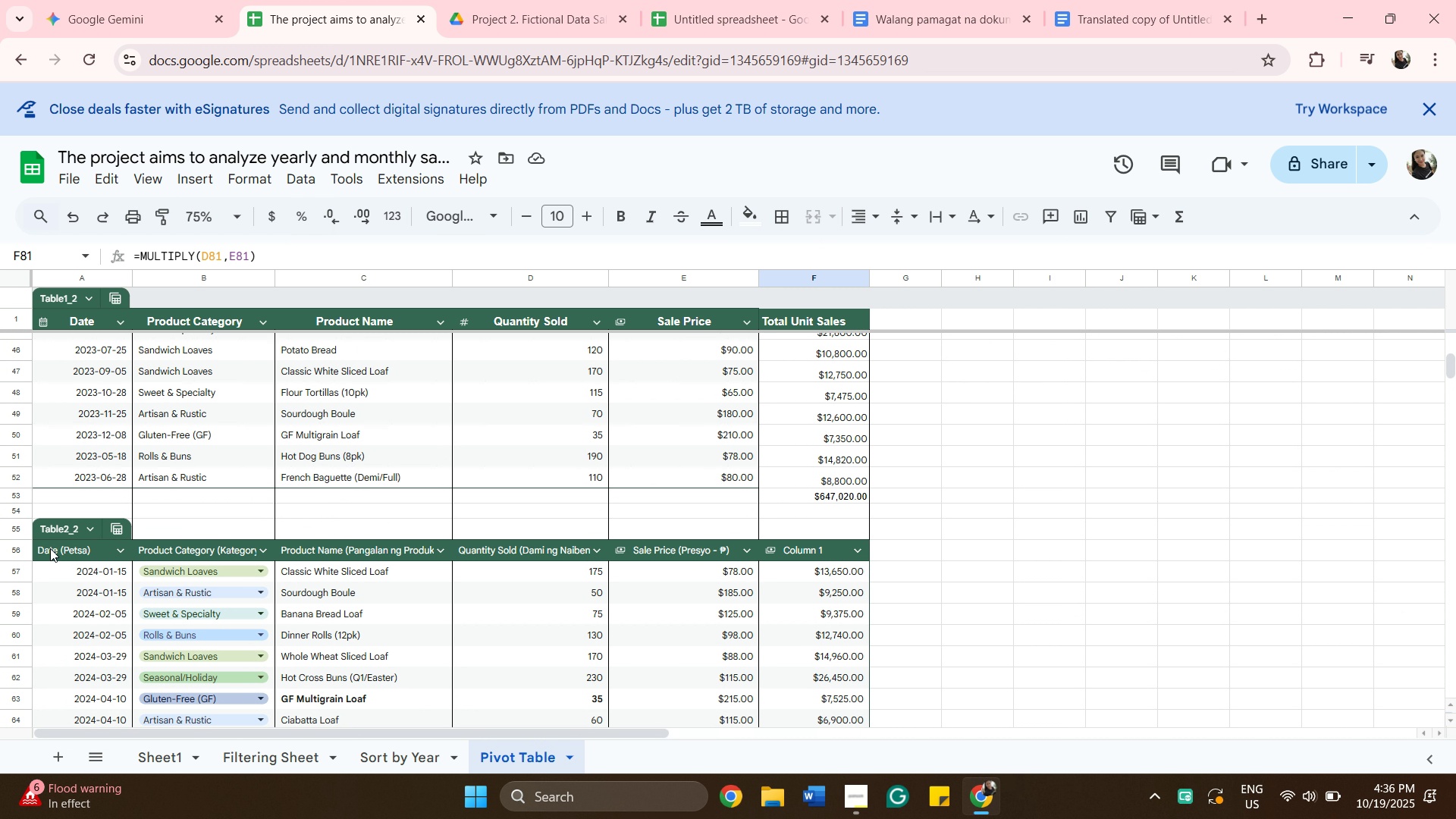 
hold_key(key=ShiftLeft, duration=0.39)
 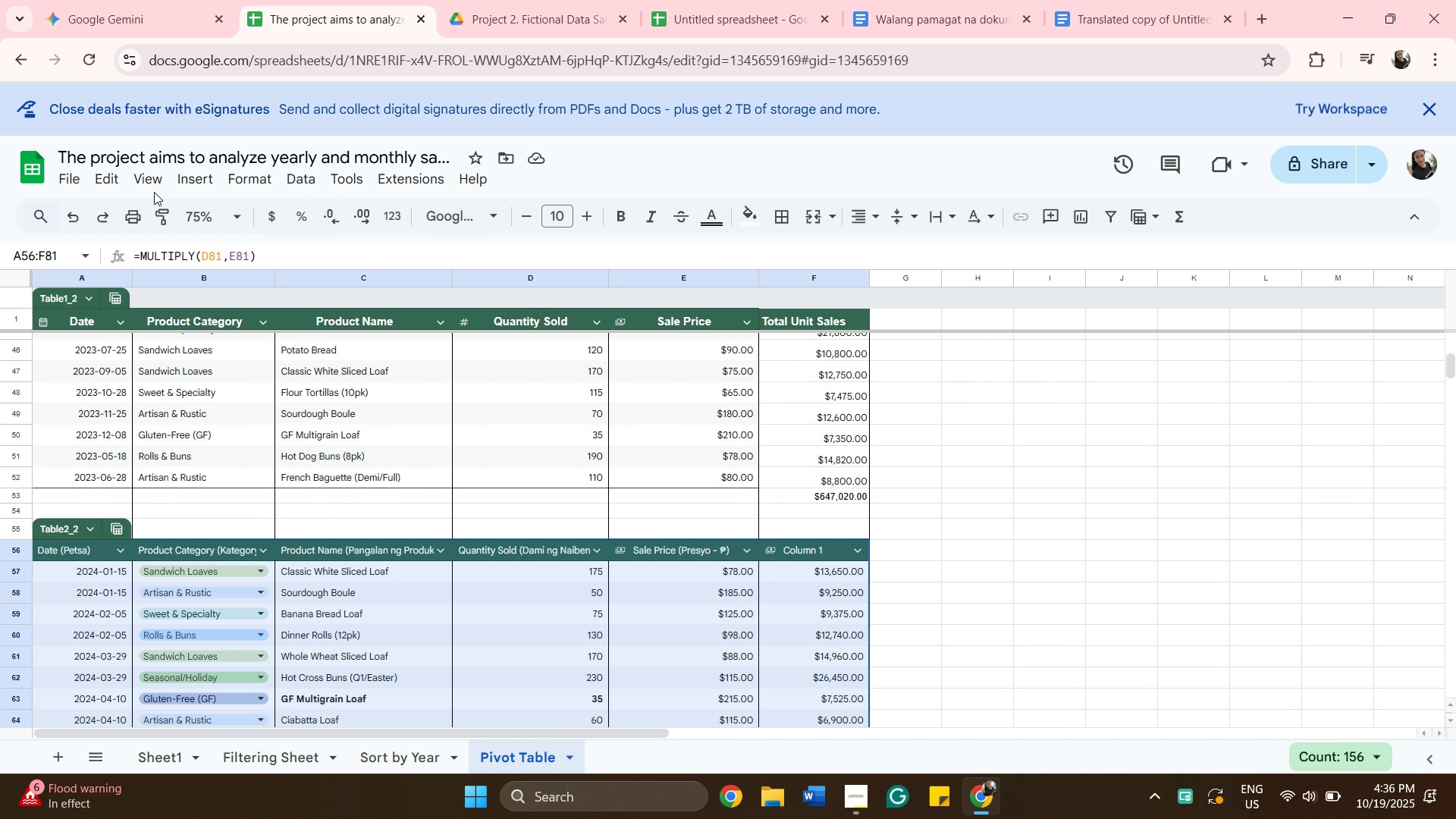 
left_click([170, 171])
 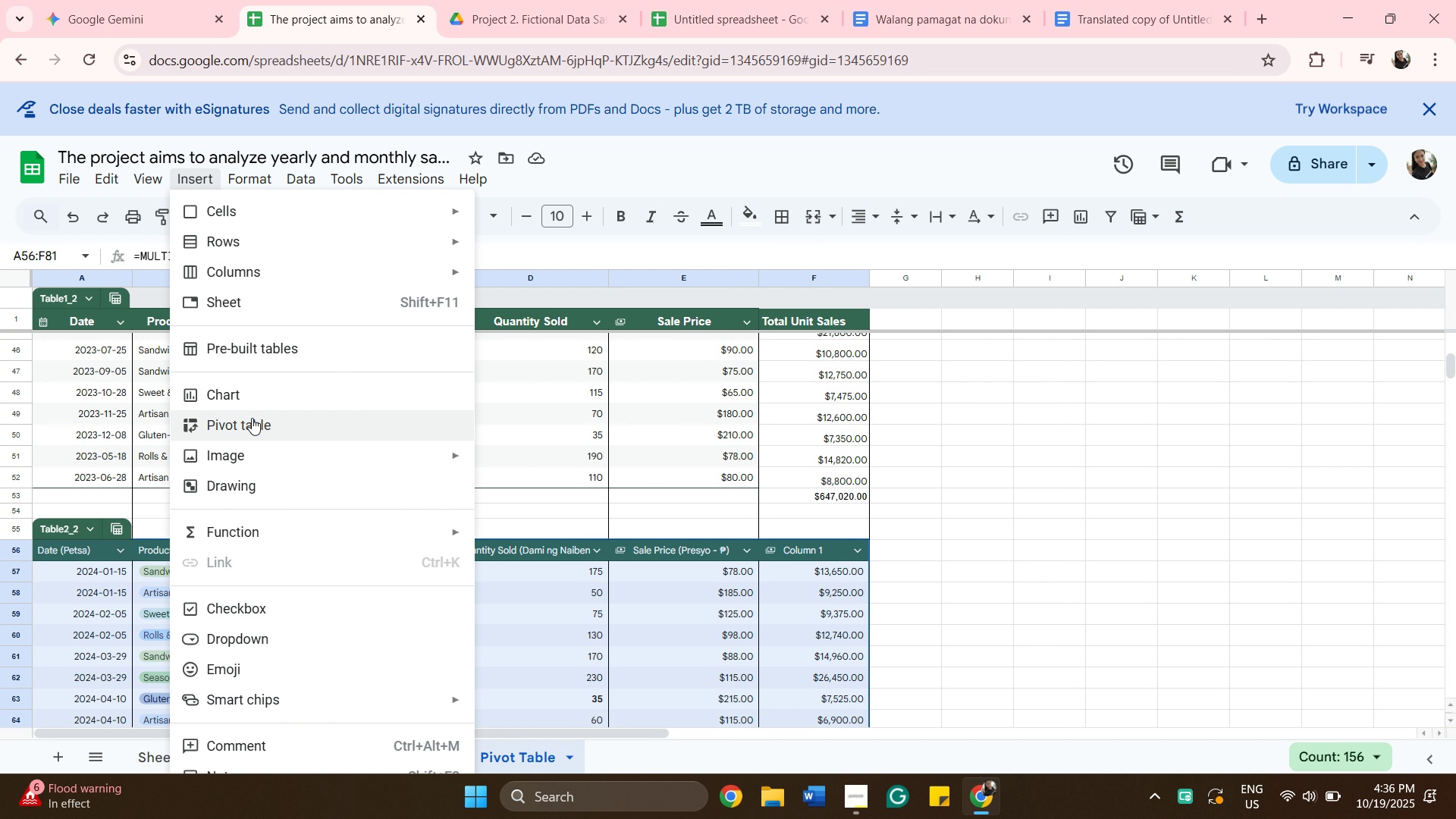 
left_click([252, 418])
 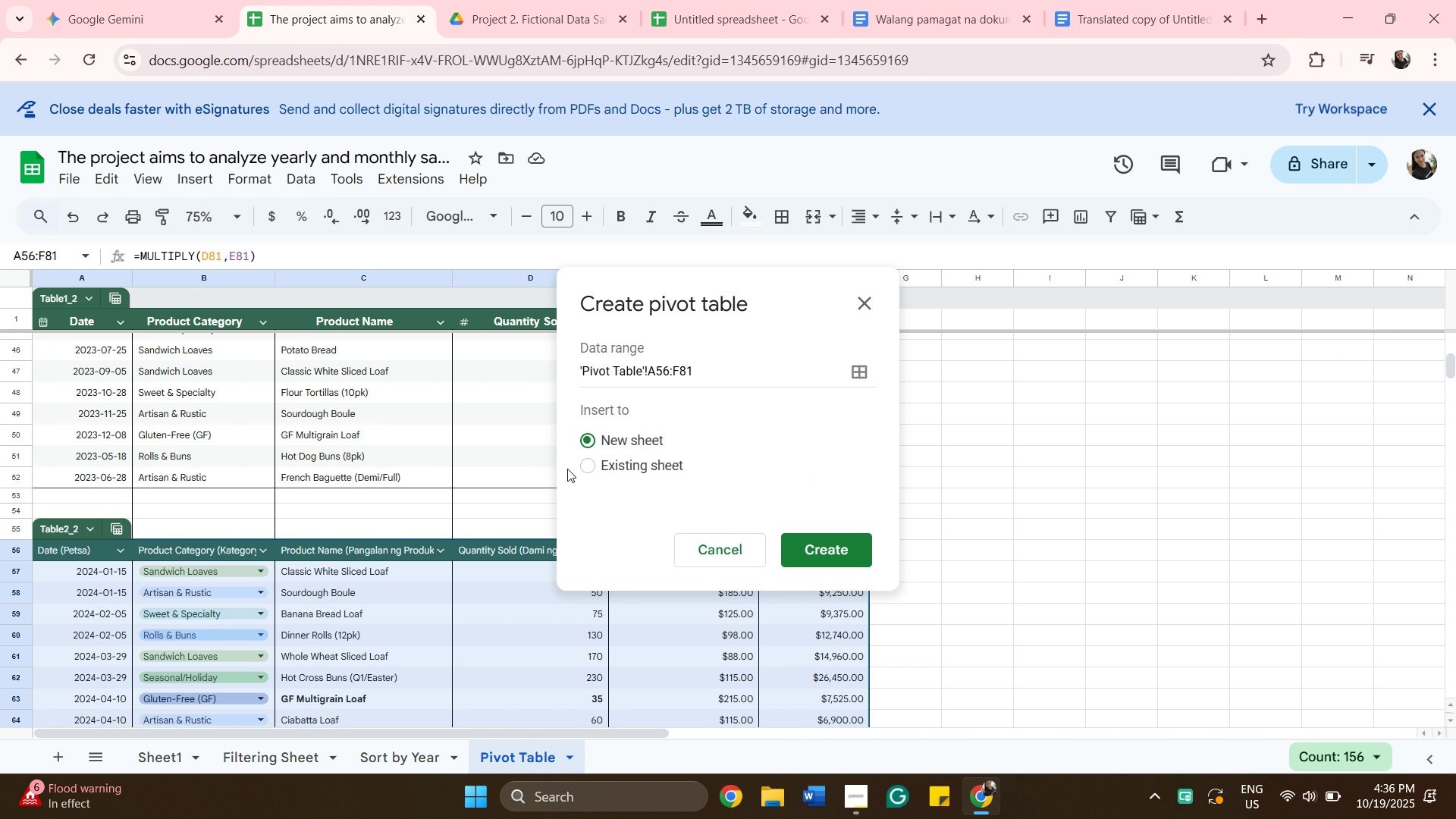 
left_click([588, 463])
 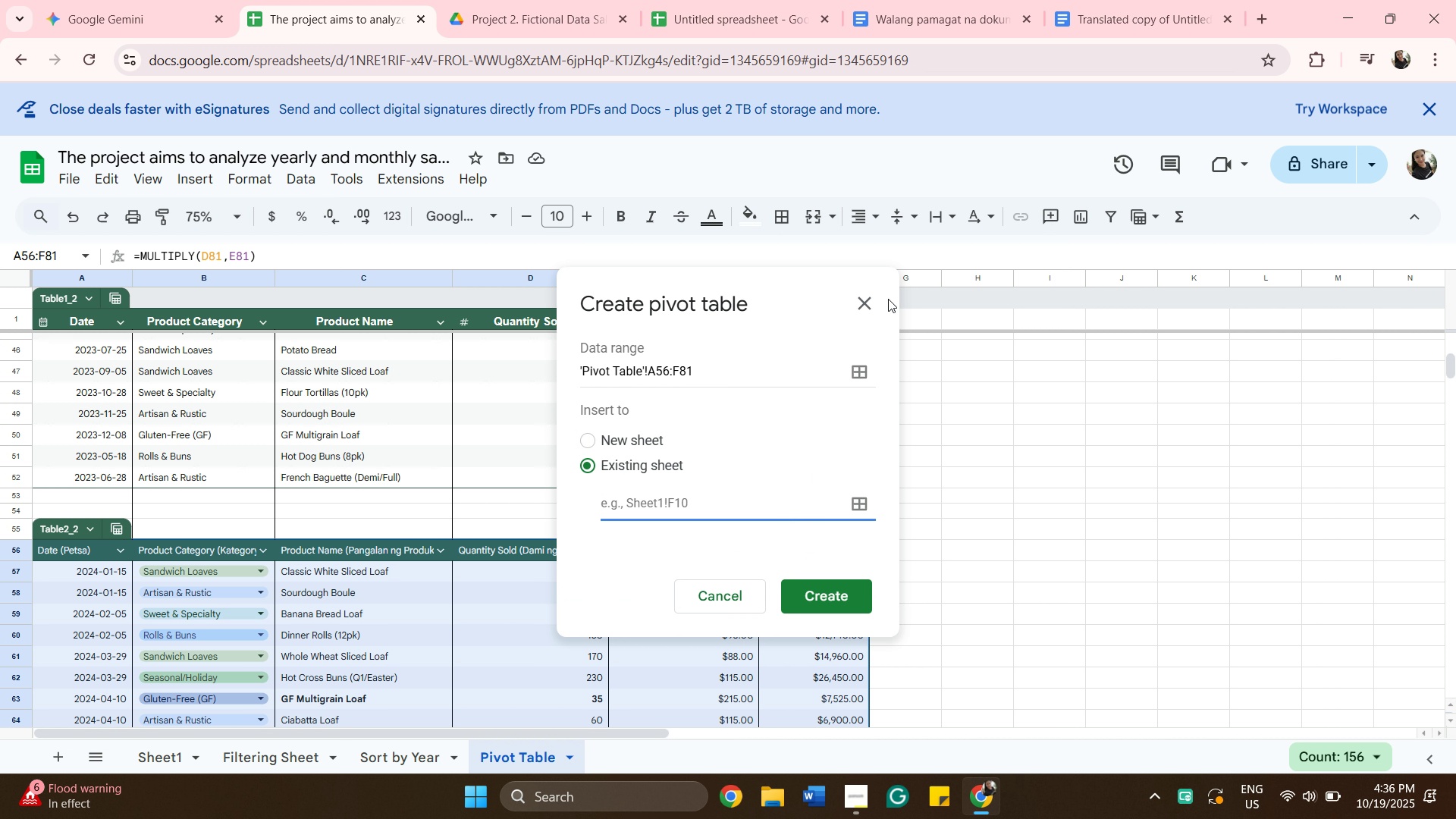 
left_click_drag(start_coordinate=[789, 281], to_coordinate=[541, 373])
 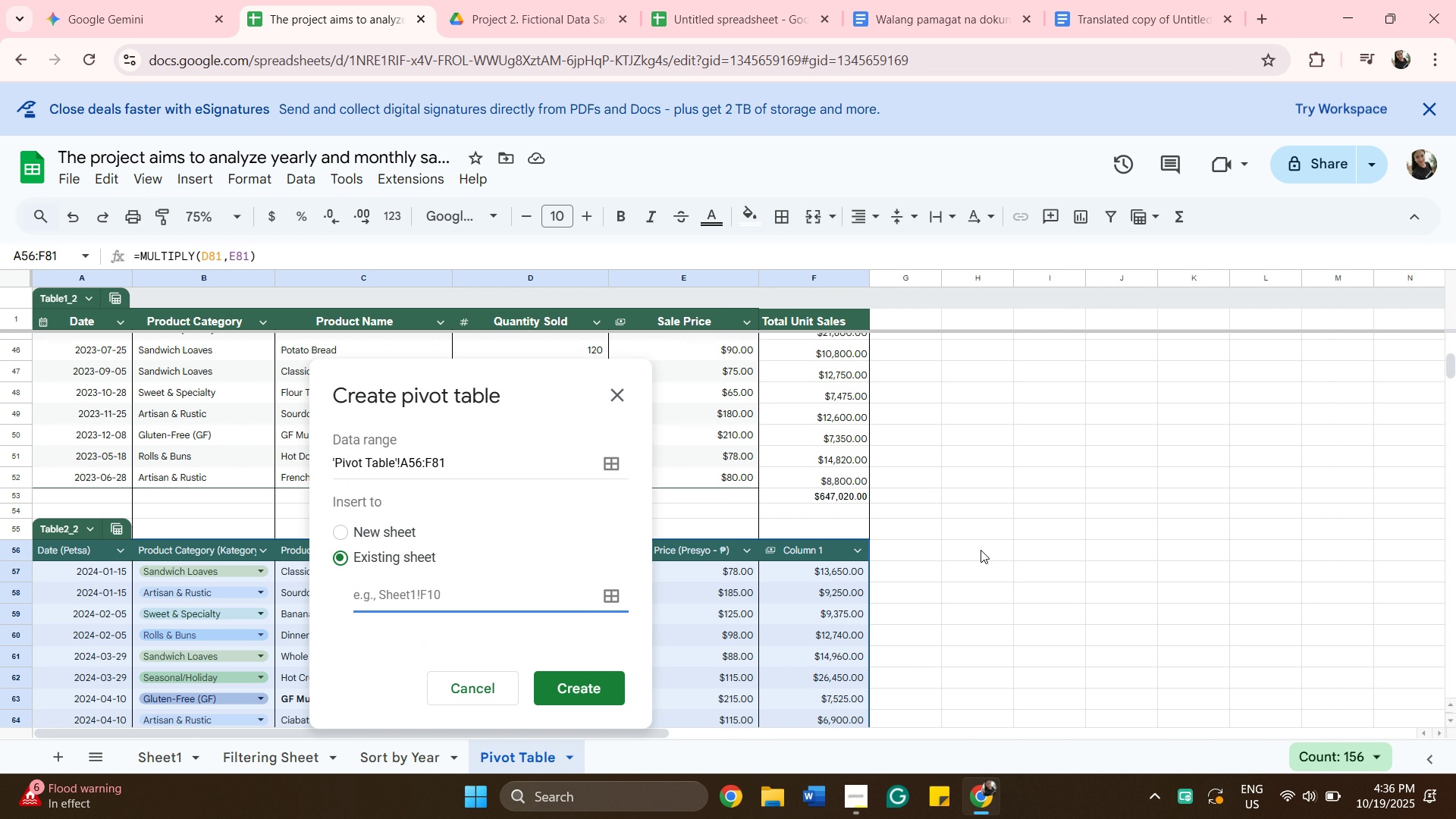 
mouse_move([965, 535])
 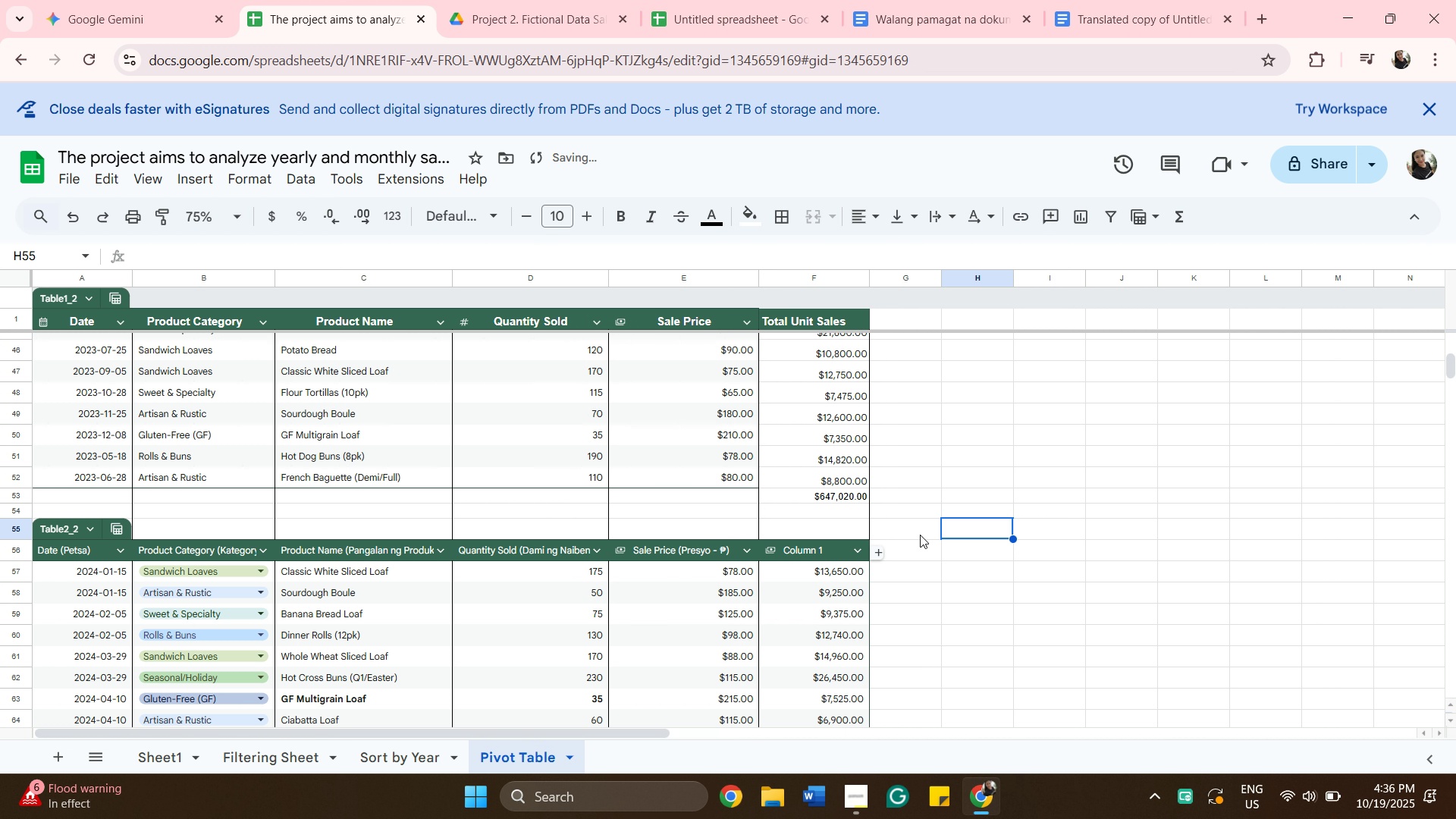 
scroll: coordinate [1159, 533], scroll_direction: up, amount: 3.0
 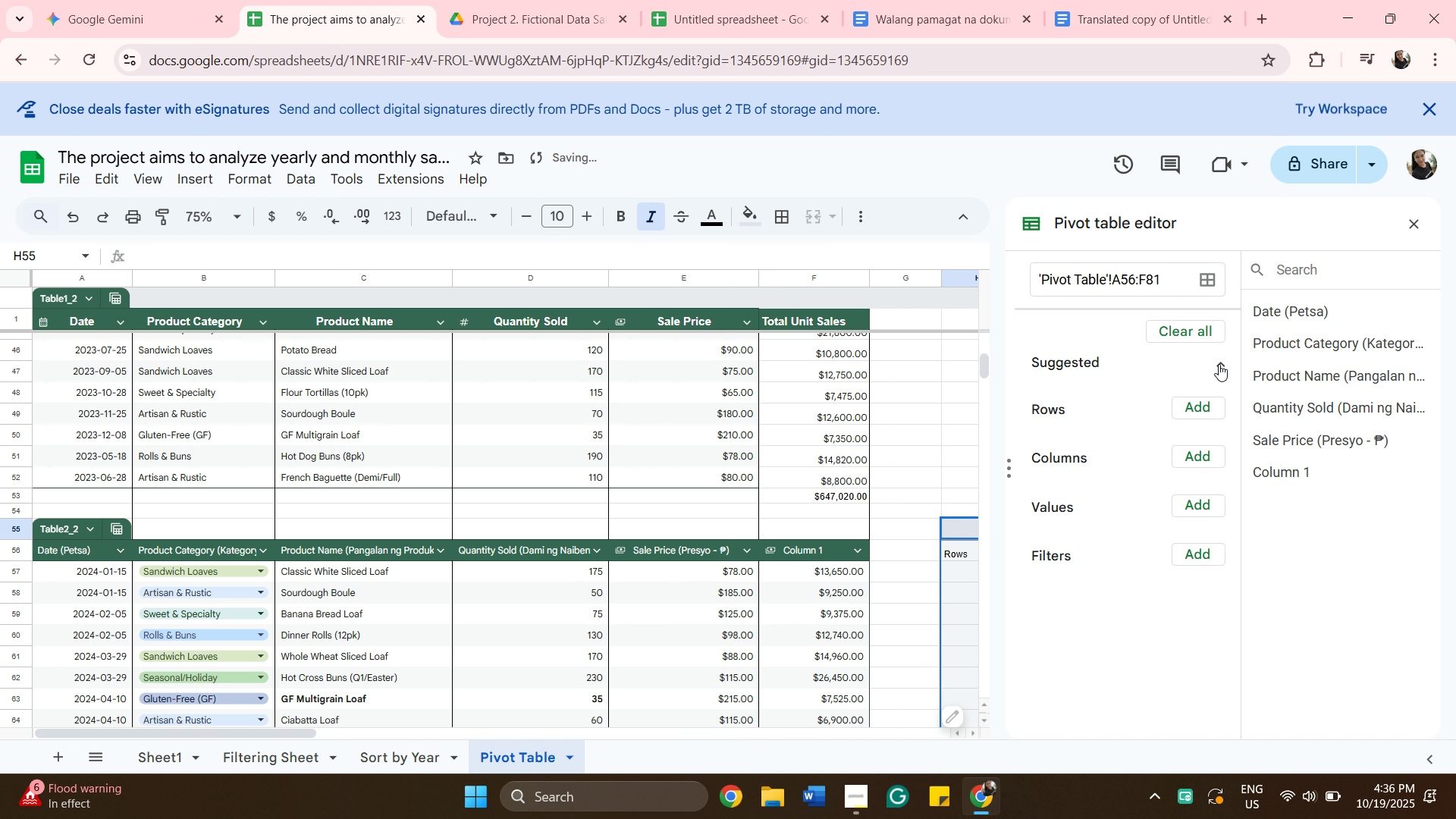 
left_click([1219, 364])
 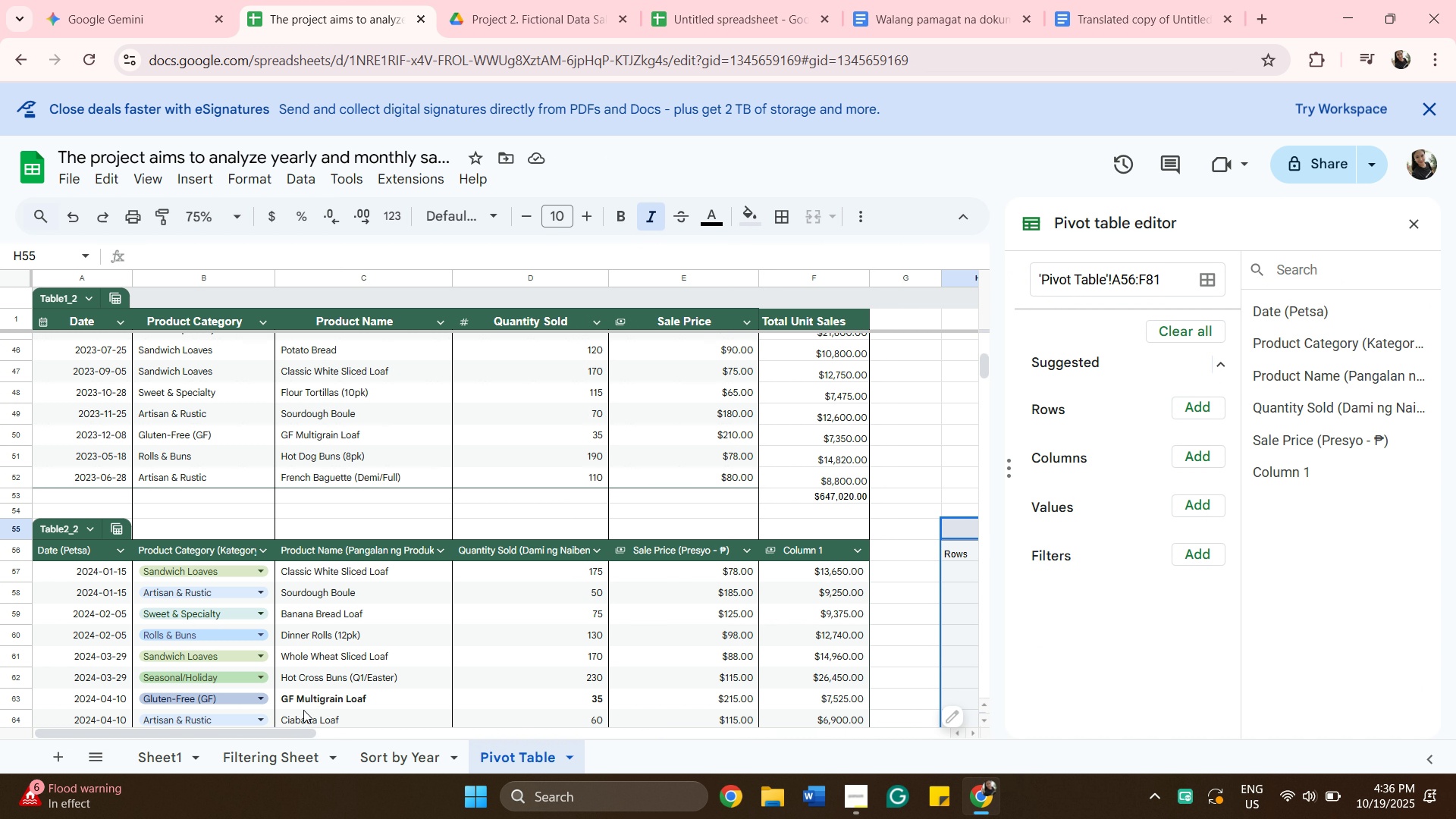 
left_click_drag(start_coordinate=[297, 735], to_coordinate=[532, 757])
 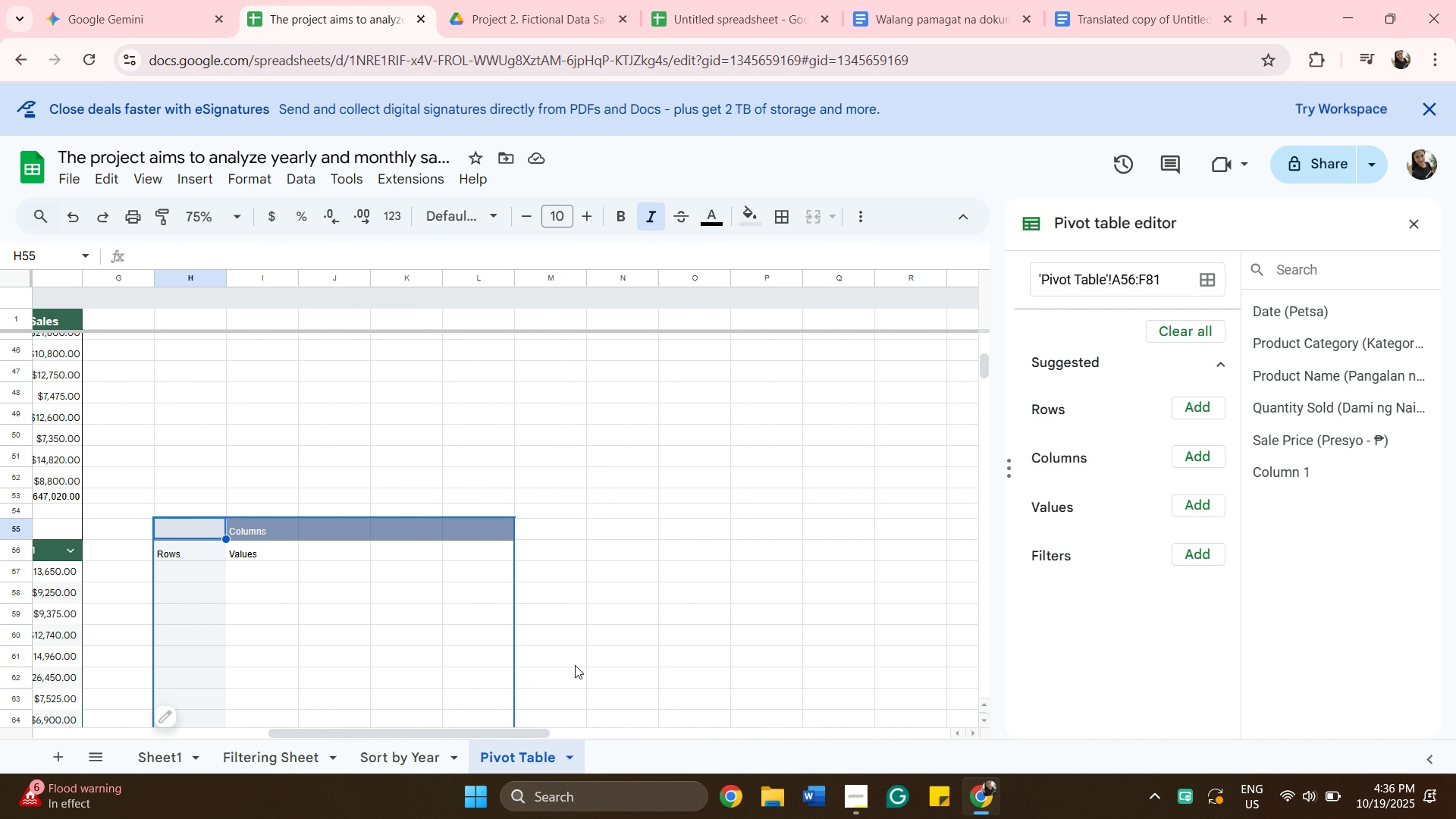 
scroll: coordinate [575, 665], scroll_direction: down, amount: 1.0
 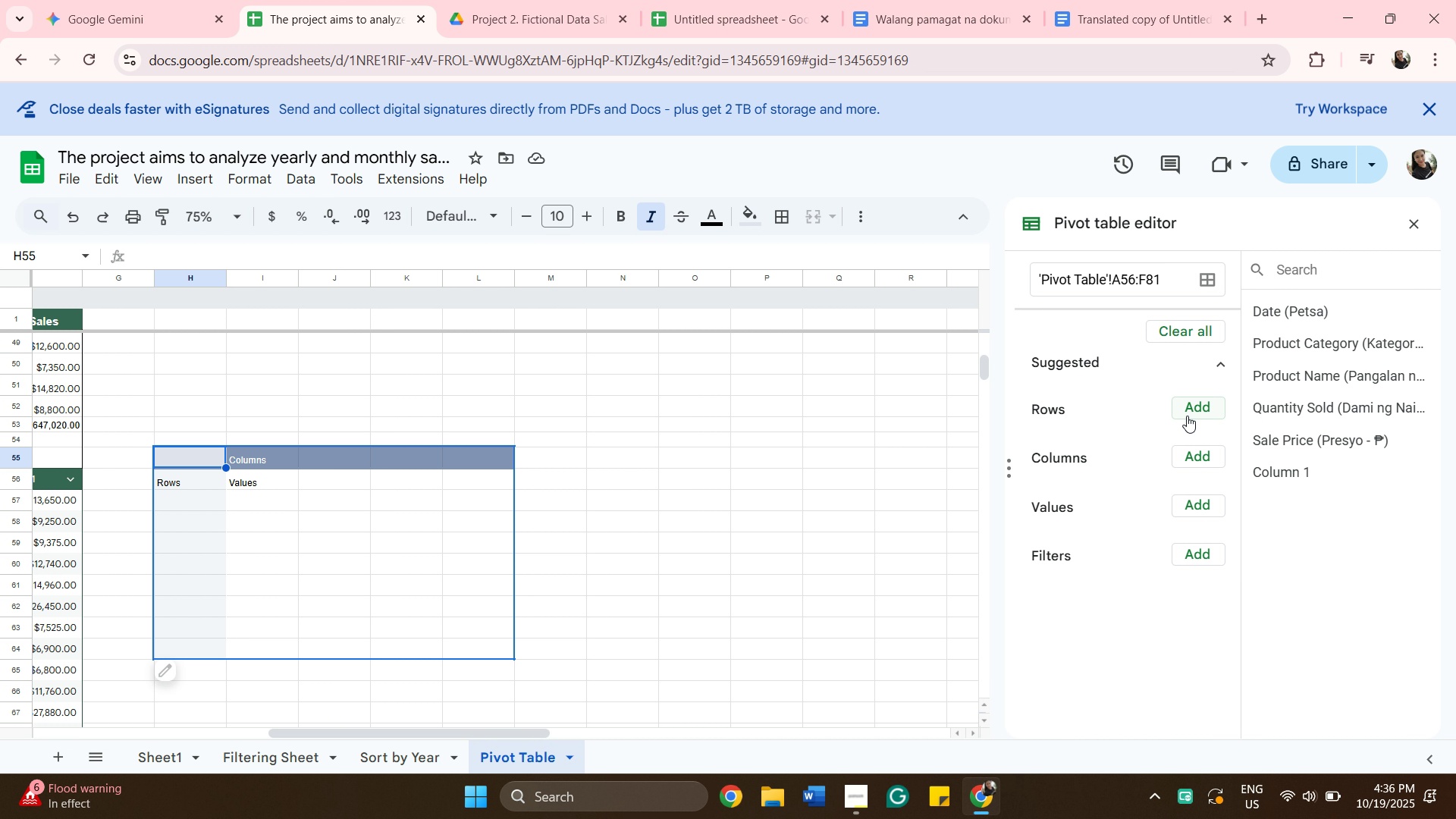 
wait(8.48)
 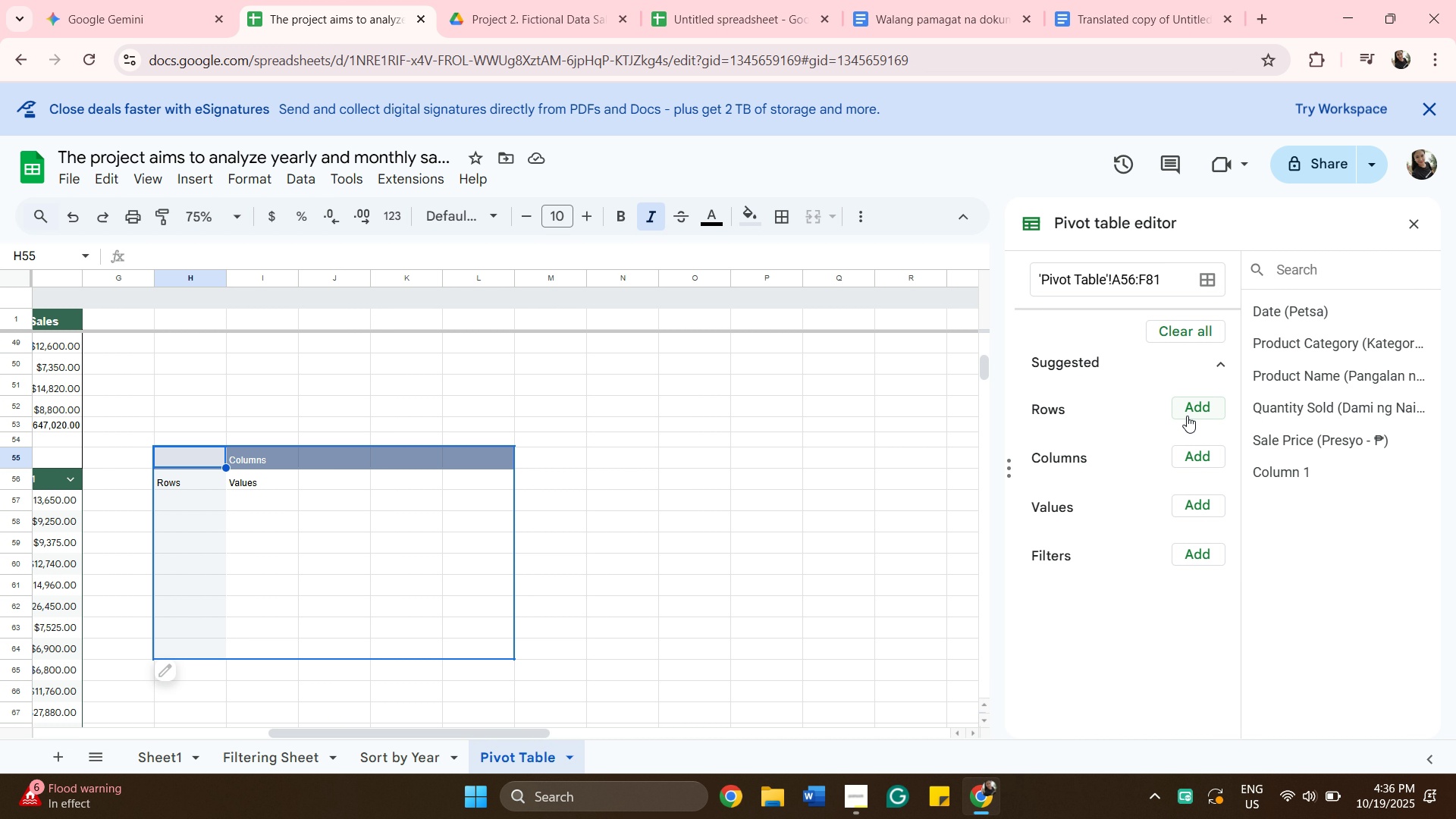 
left_click_drag(start_coordinate=[1201, 400], to_coordinate=[1205, 402])
 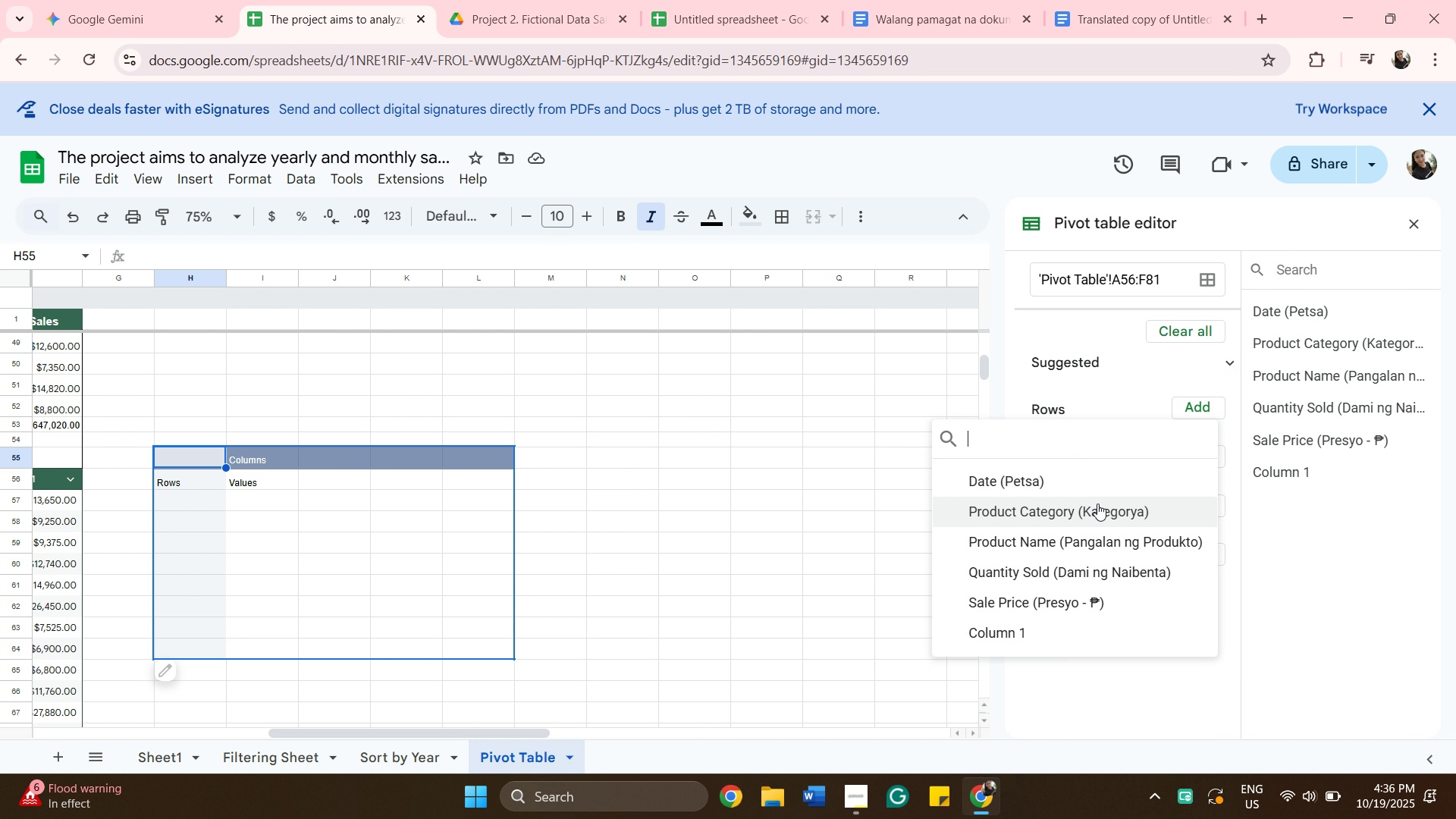 
left_click([1097, 504])
 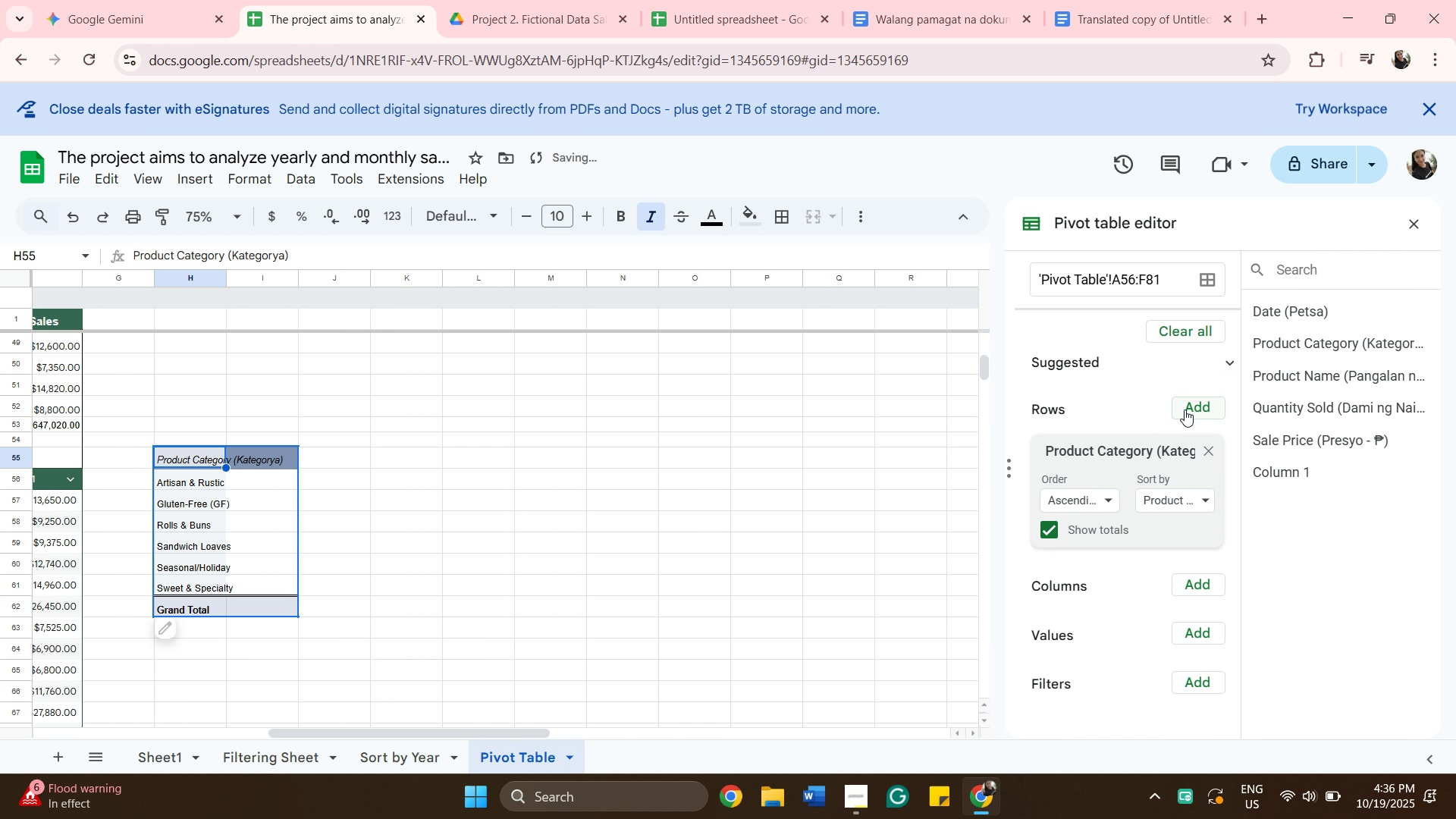 
mouse_move([1199, 424])
 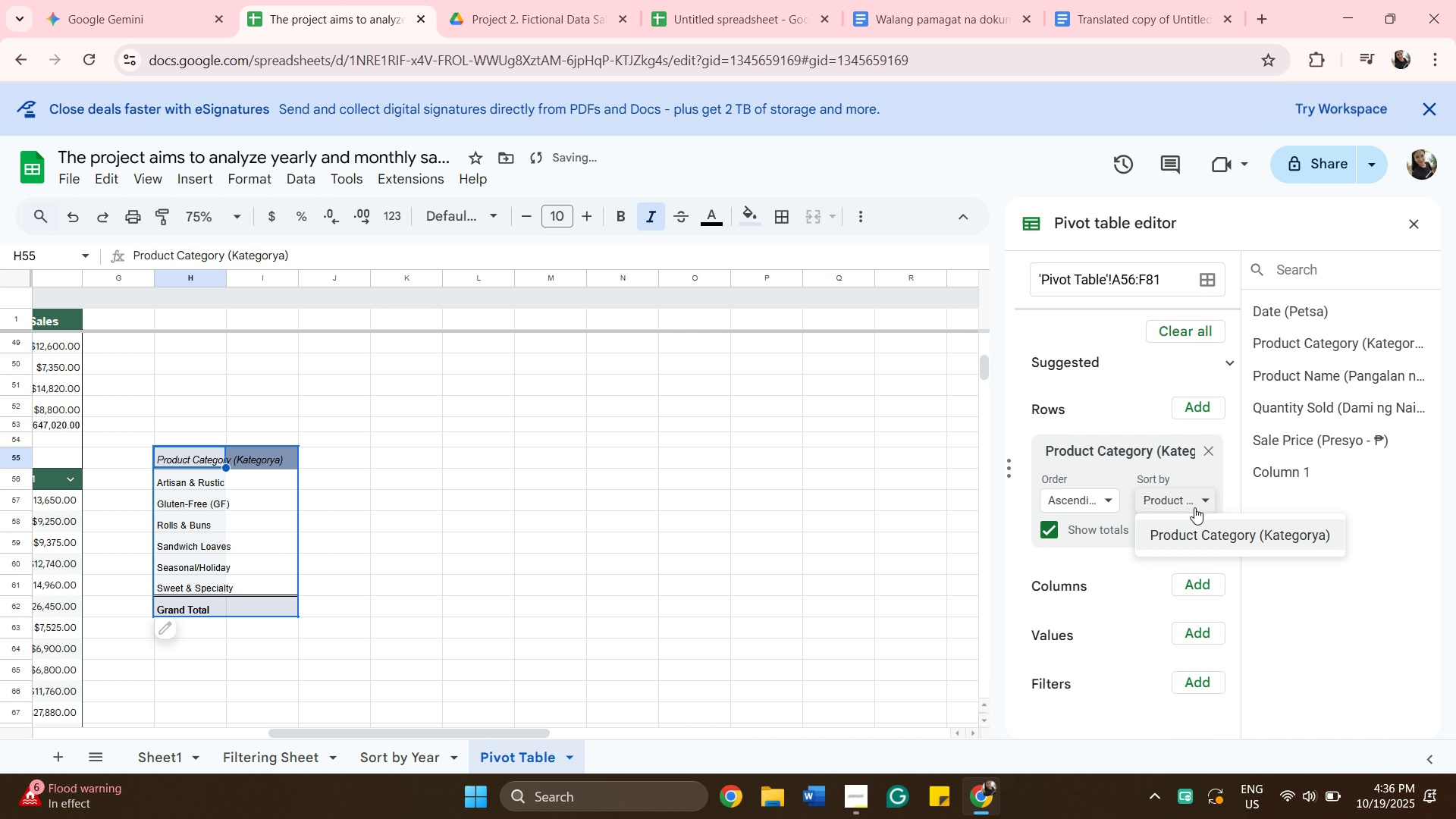 
left_click([1194, 507])
 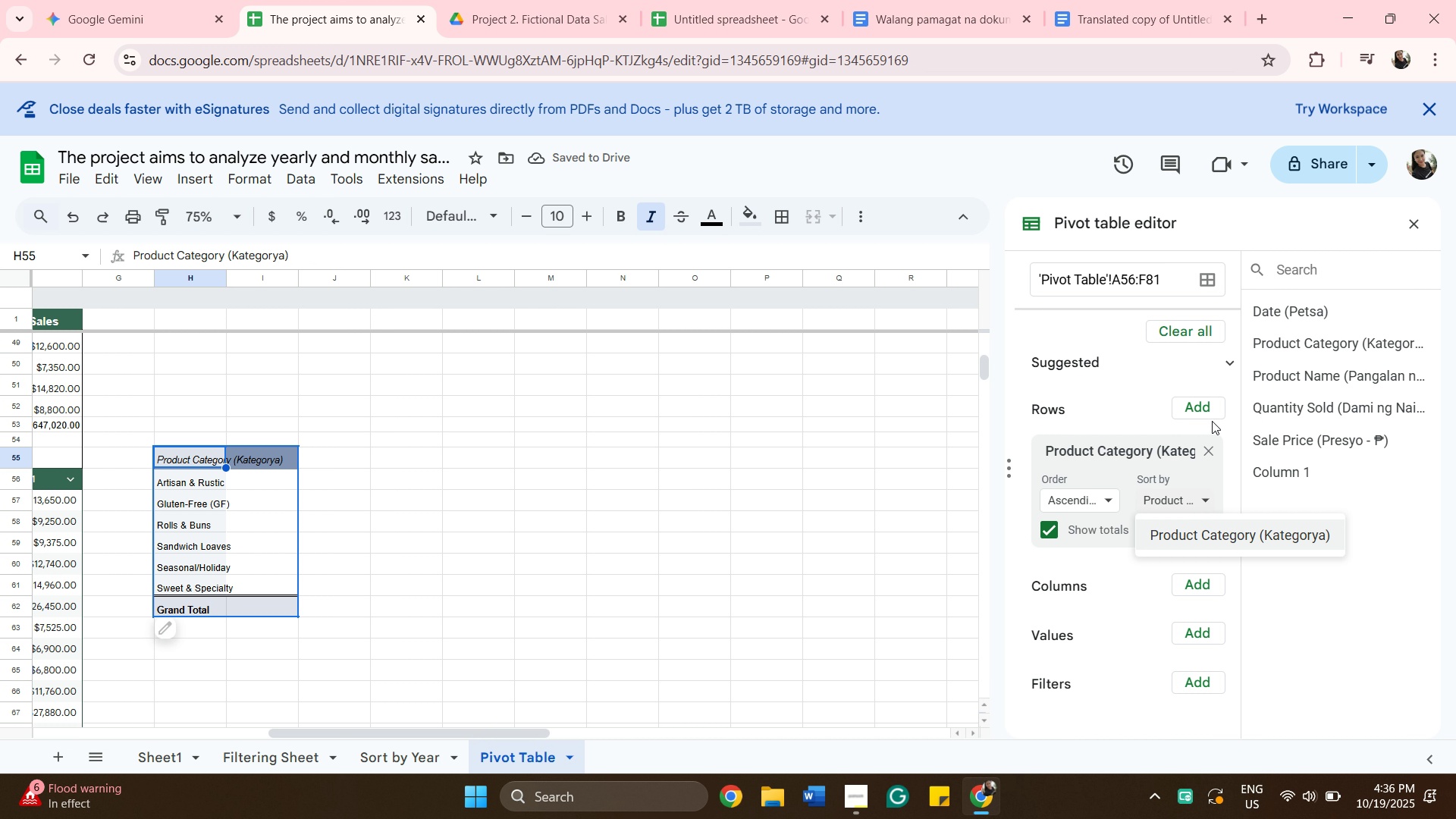 
mouse_move([1200, 425])
 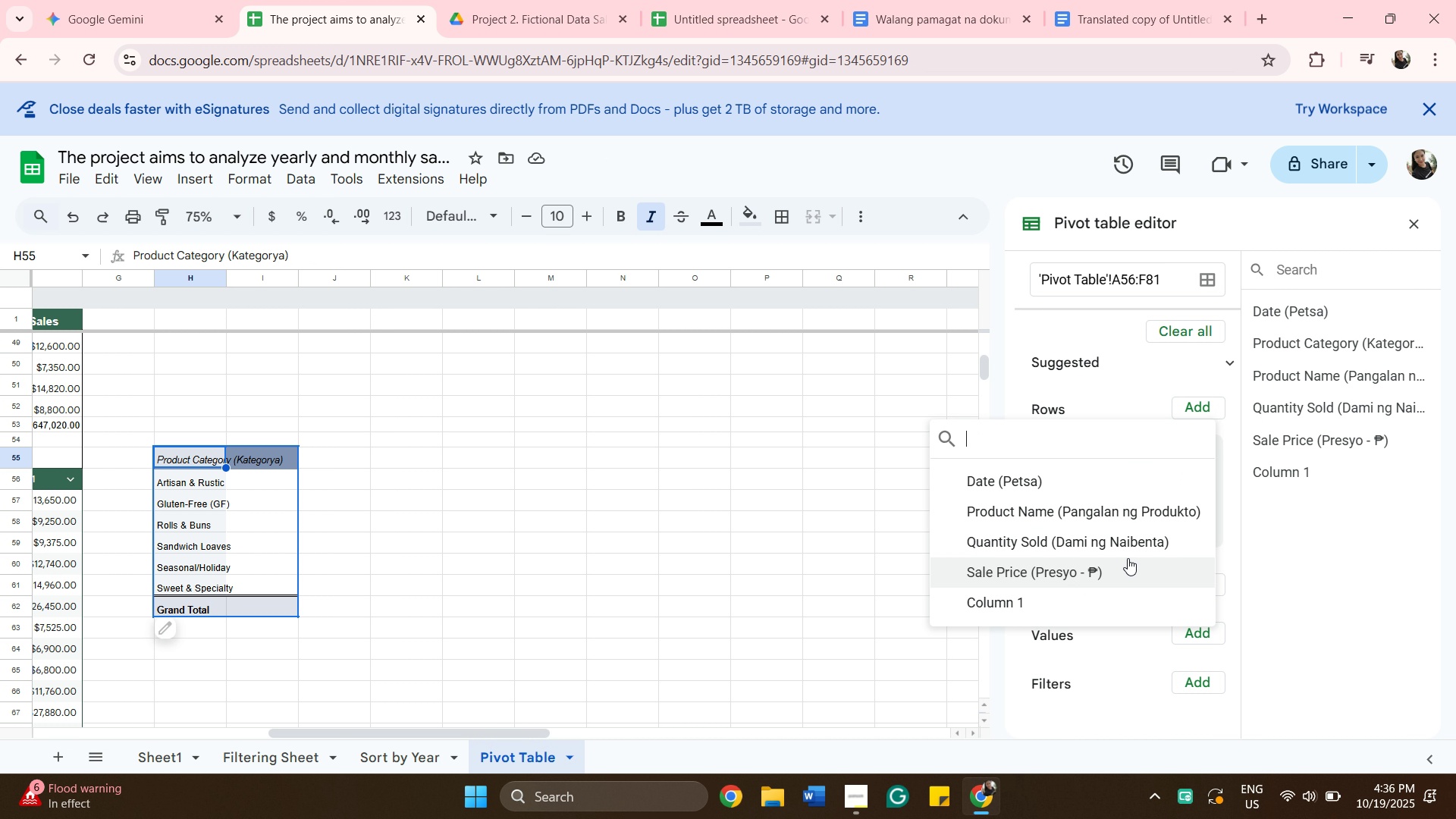 
mouse_move([1141, 504])
 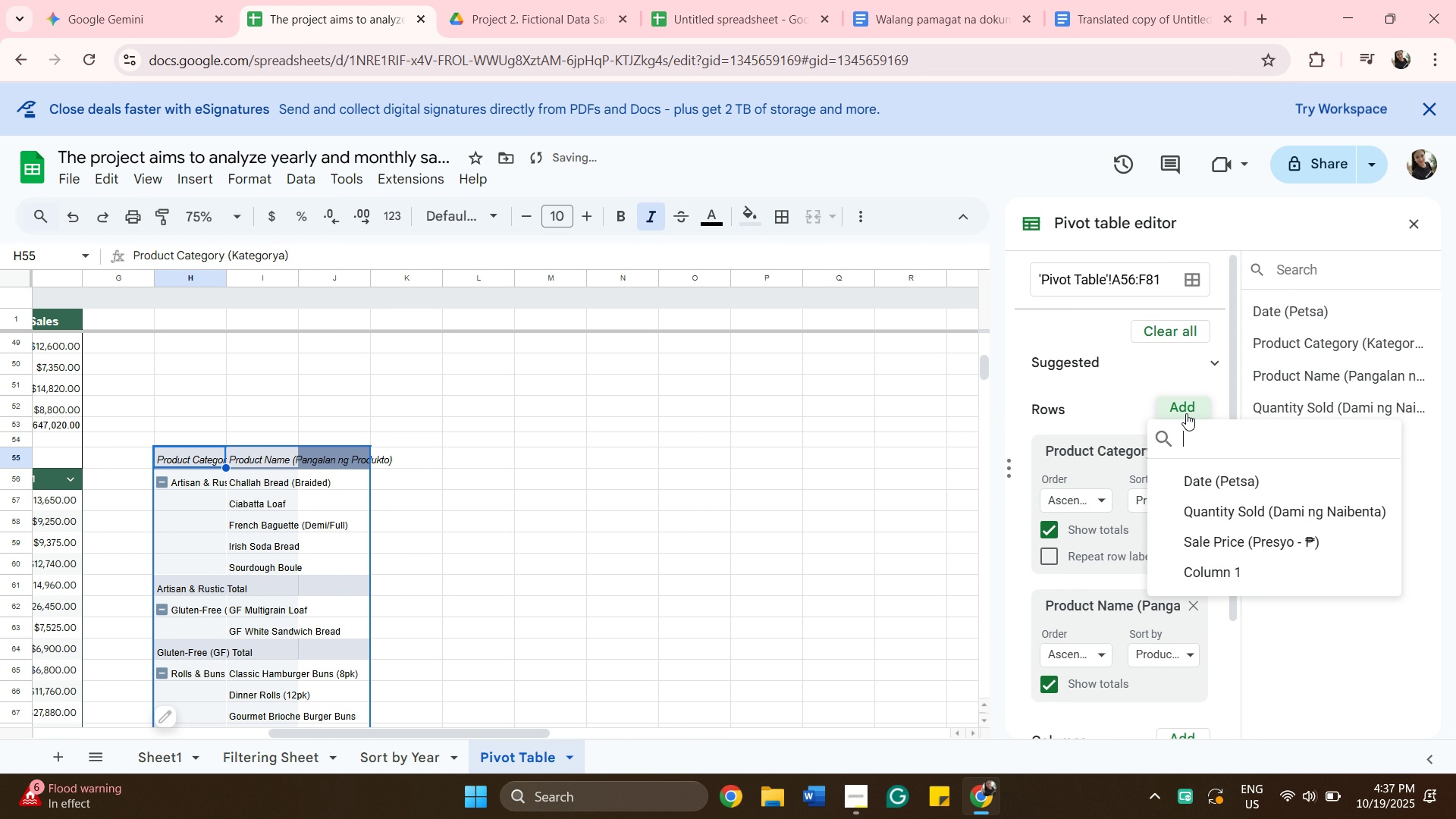 
left_click([1186, 413])
 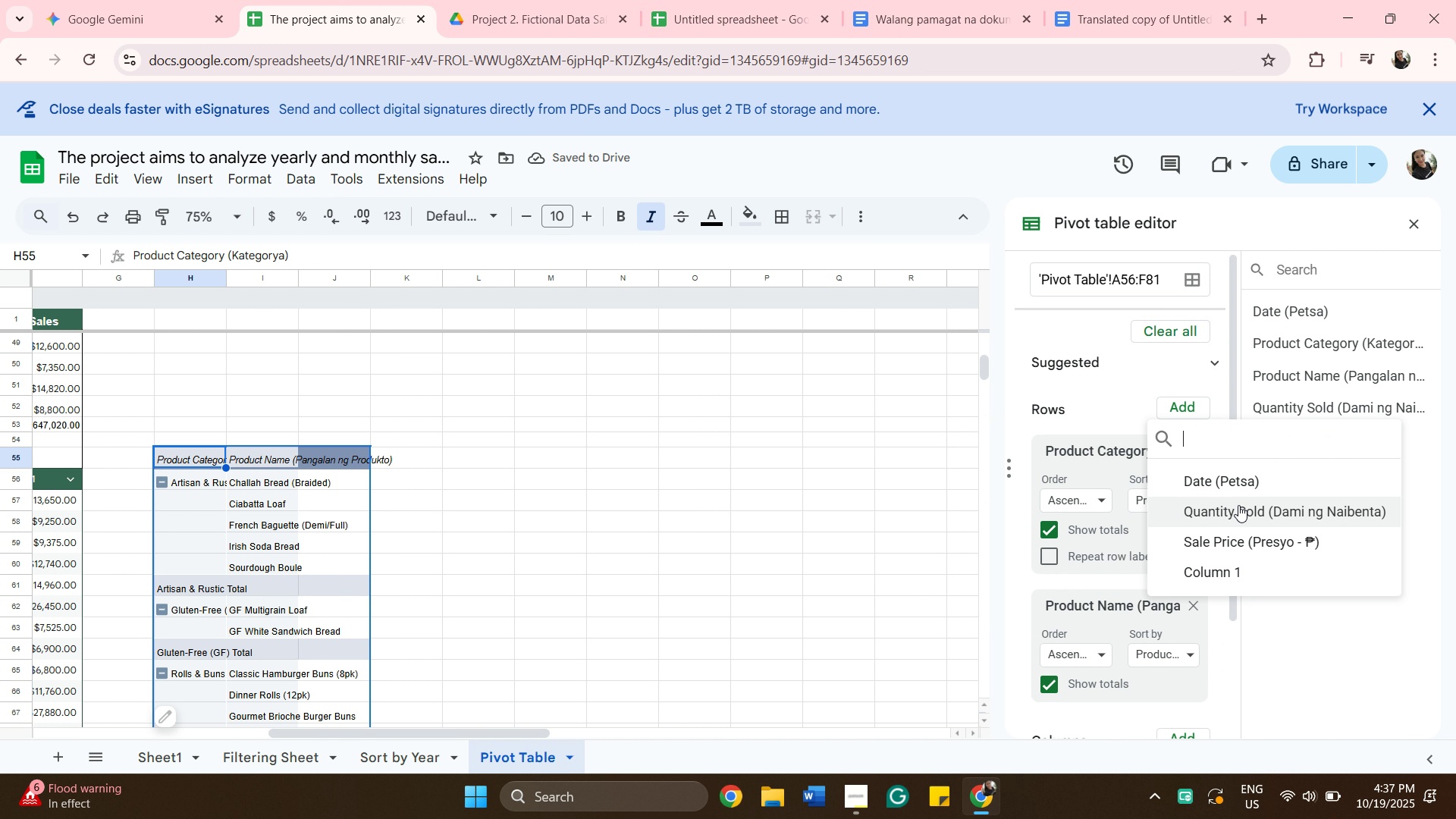 
left_click([1238, 505])
 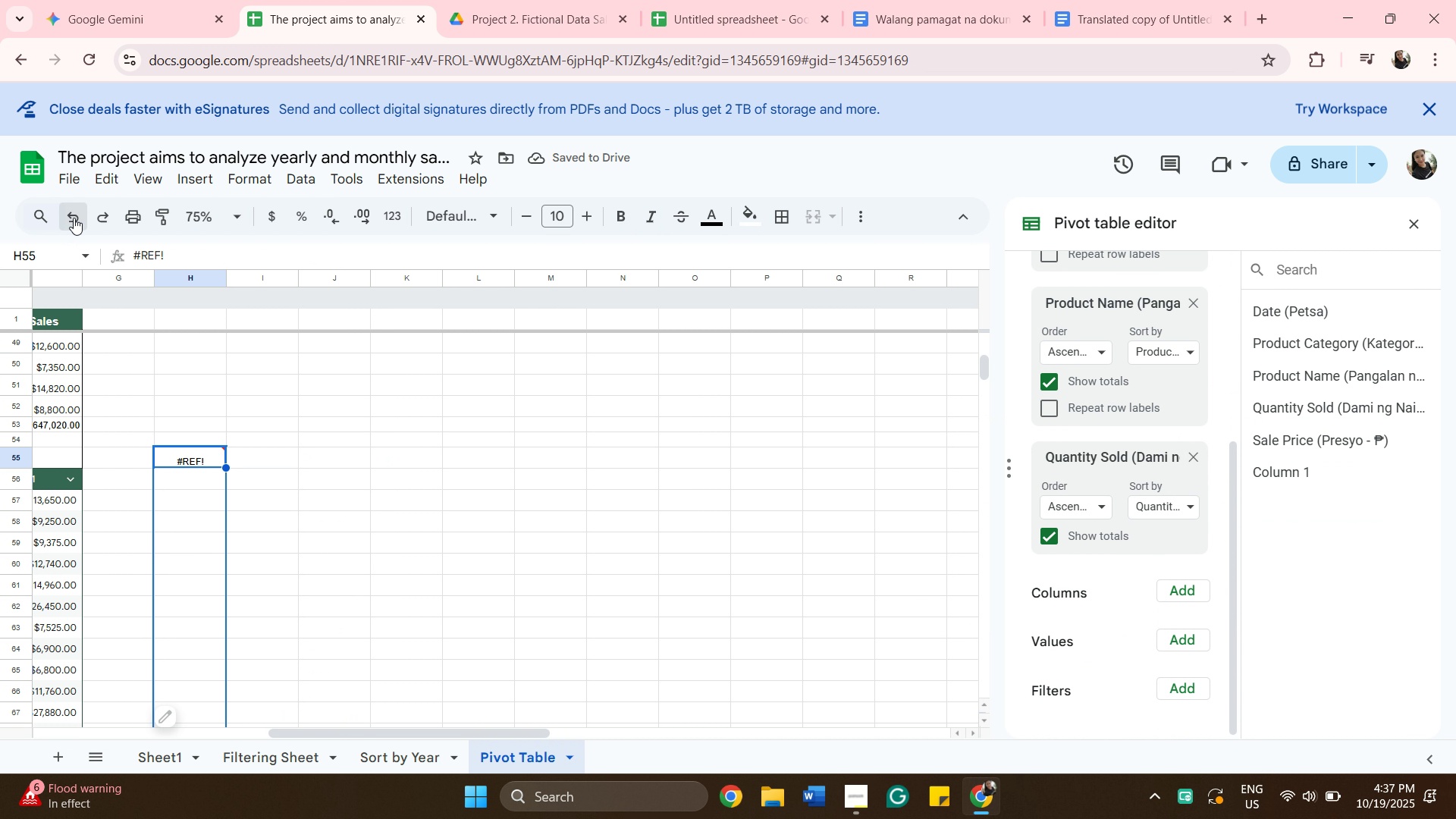 
wait(6.22)
 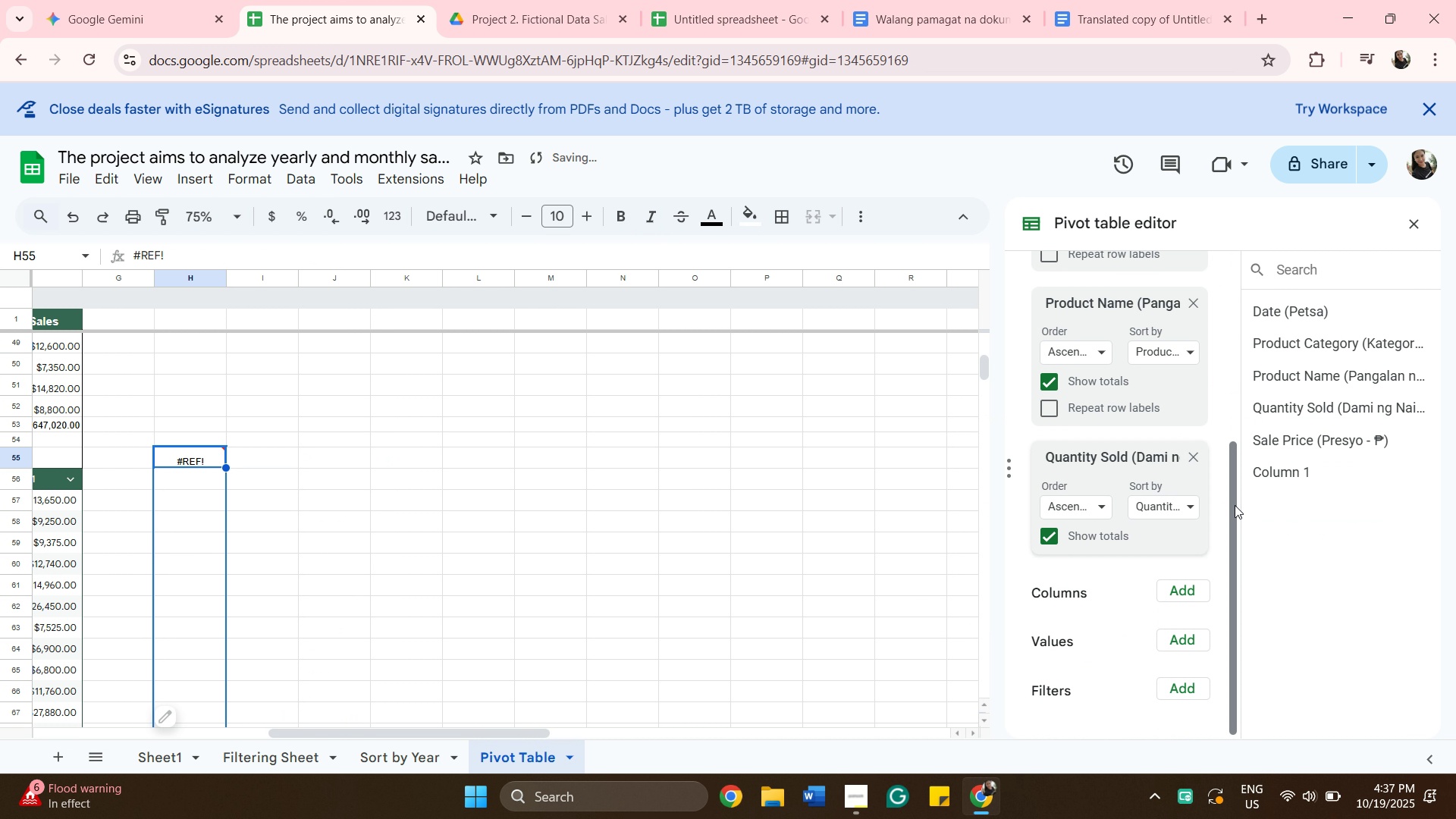 
left_click_drag(start_coordinate=[456, 733], to_coordinate=[153, 710])
 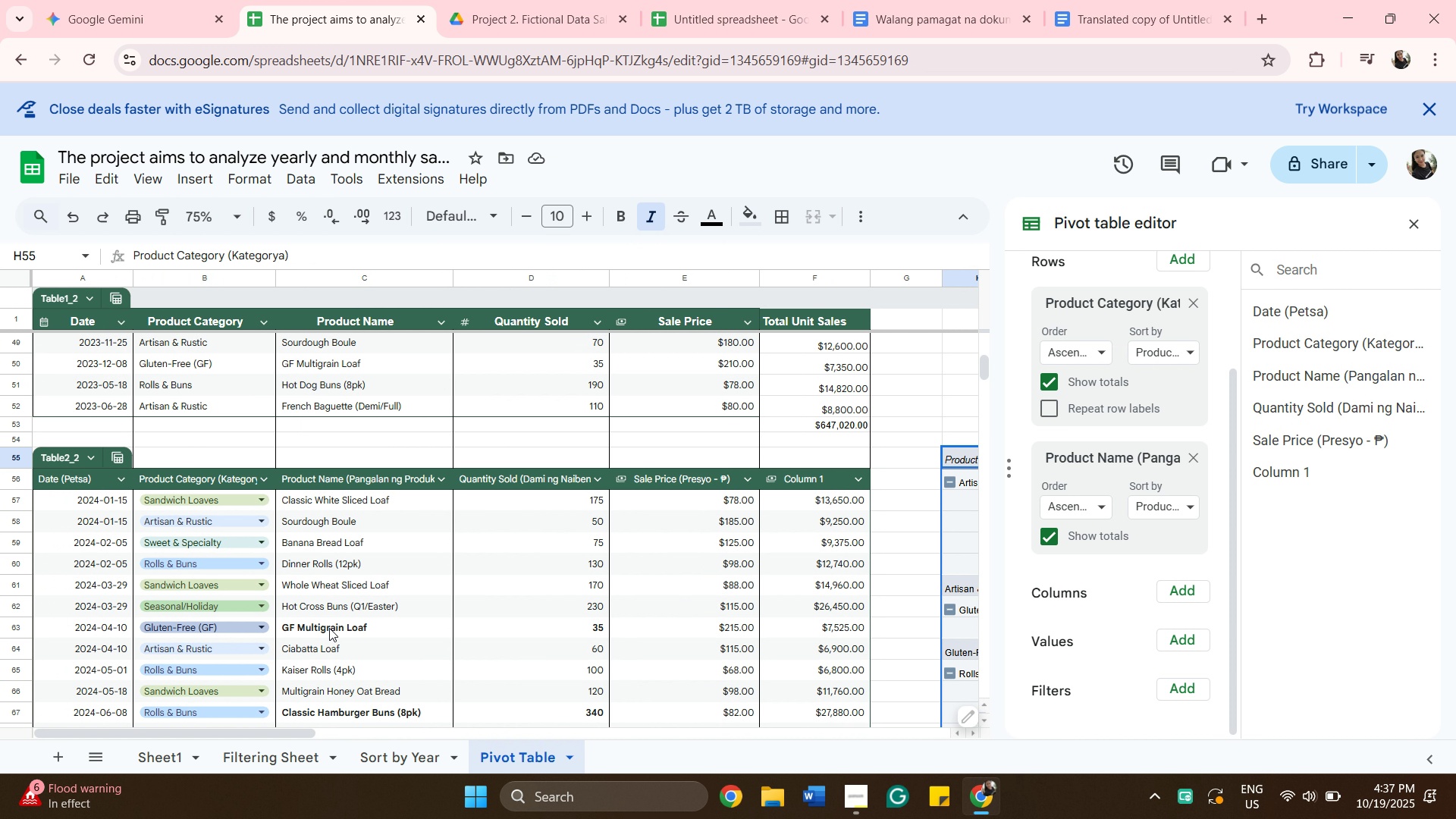 
scroll: coordinate [428, 607], scroll_direction: down, amount: 4.0
 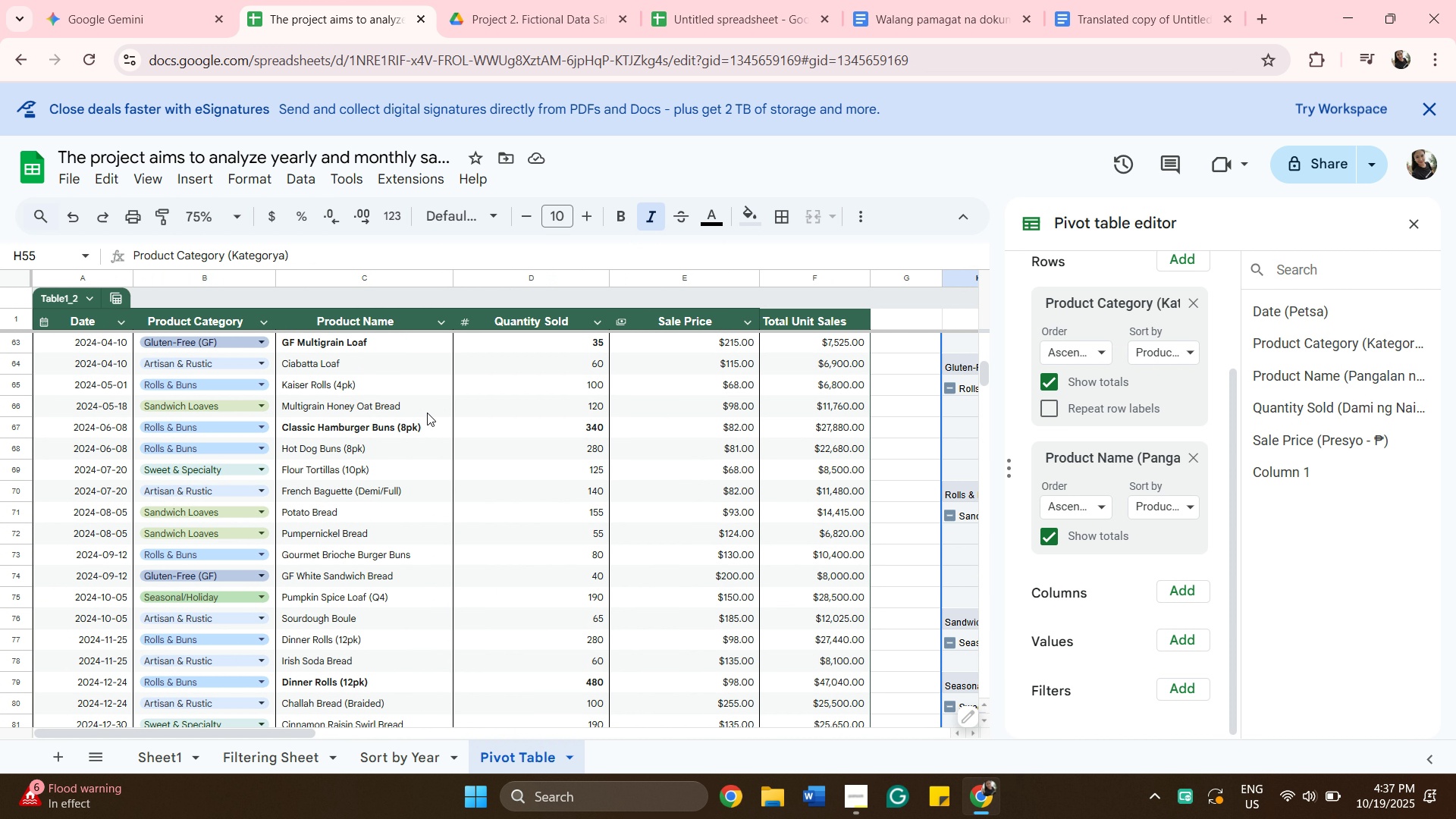 
left_click([414, 428])
 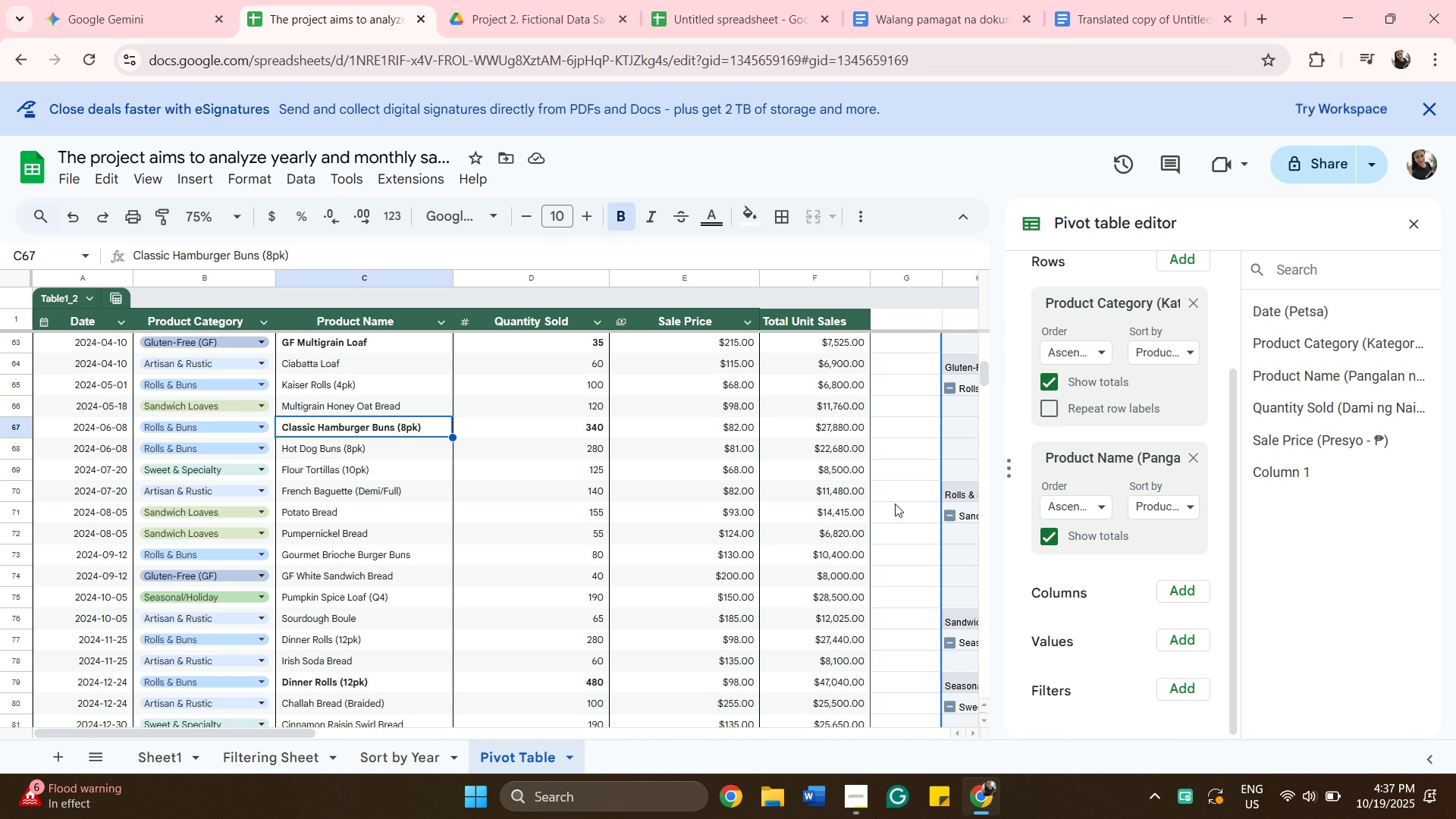 
scroll: coordinate [1138, 558], scroll_direction: up, amount: 2.0
 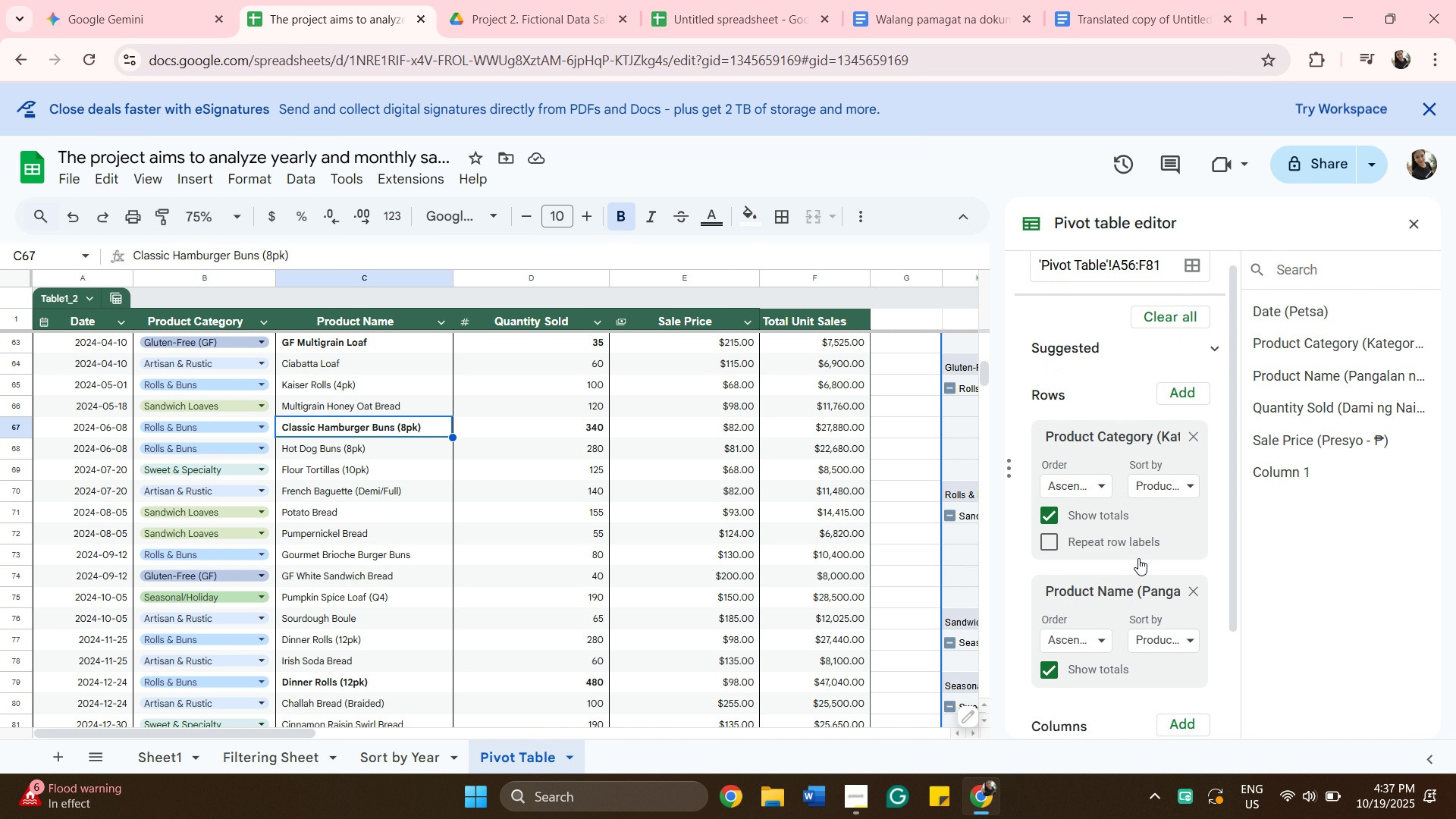 
scroll: coordinate [1138, 558], scroll_direction: down, amount: 2.0
 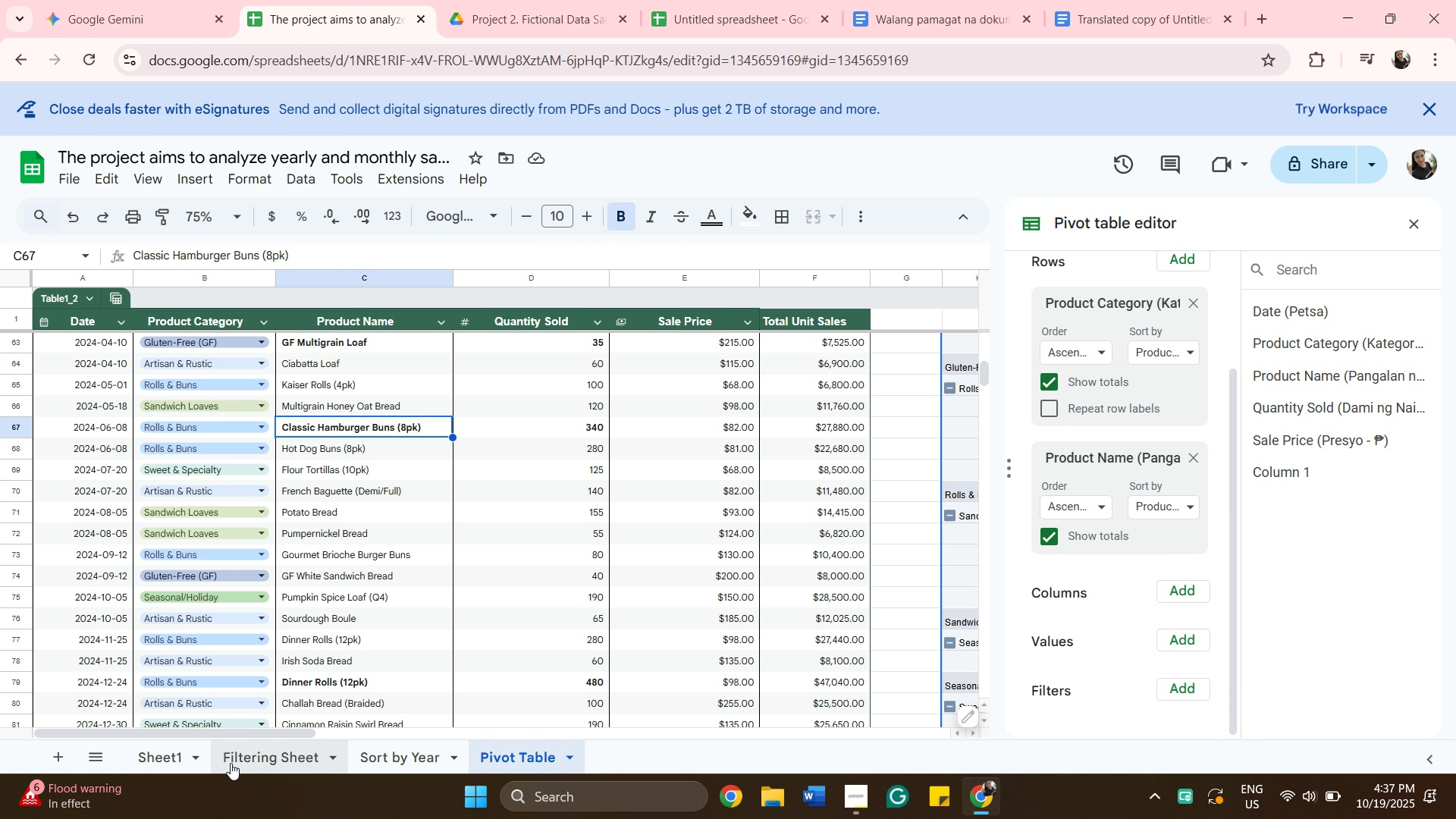 
left_click_drag(start_coordinate=[250, 737], to_coordinate=[462, 728])
 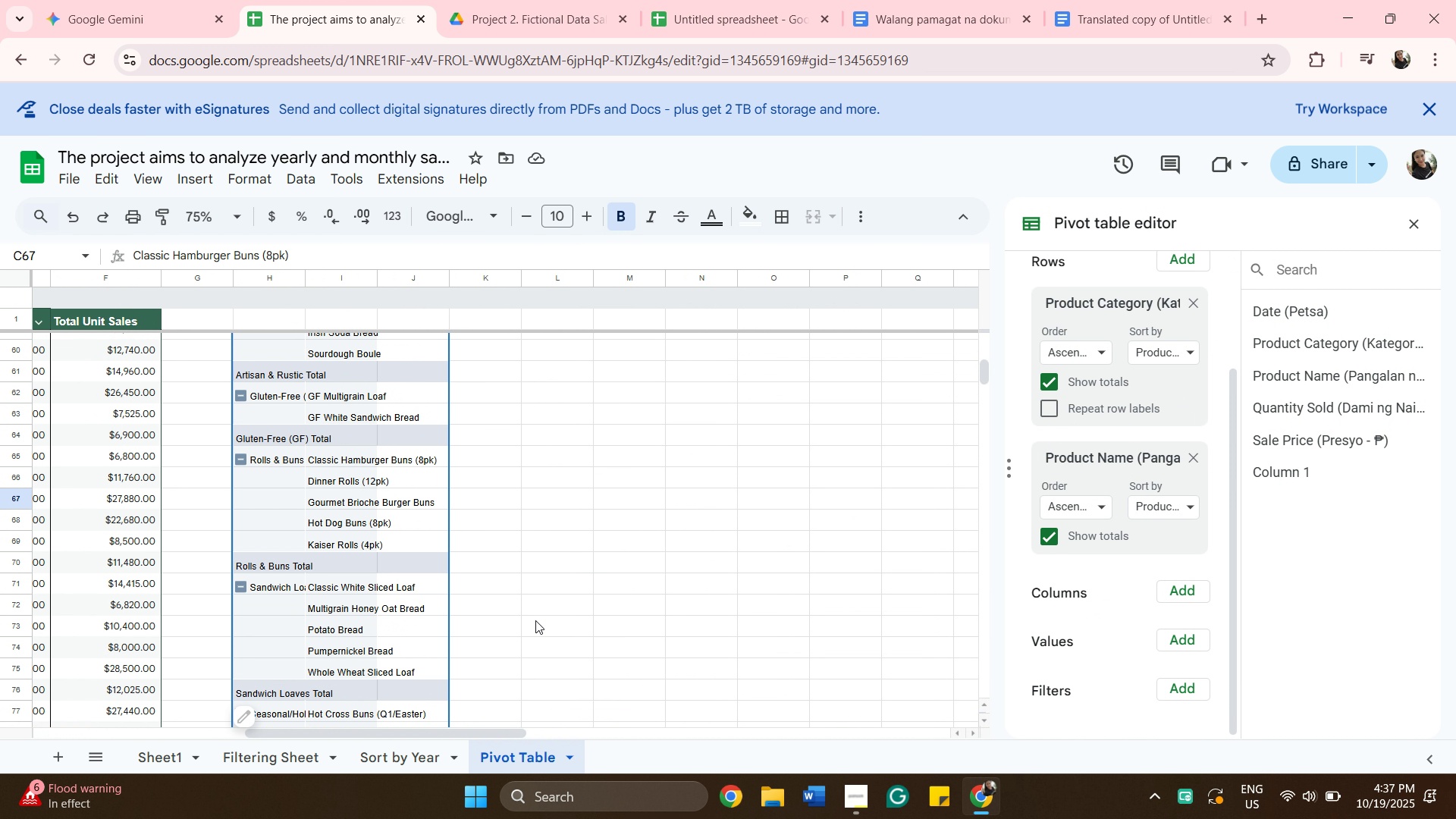 
scroll: coordinate [535, 619], scroll_direction: up, amount: 2.0
 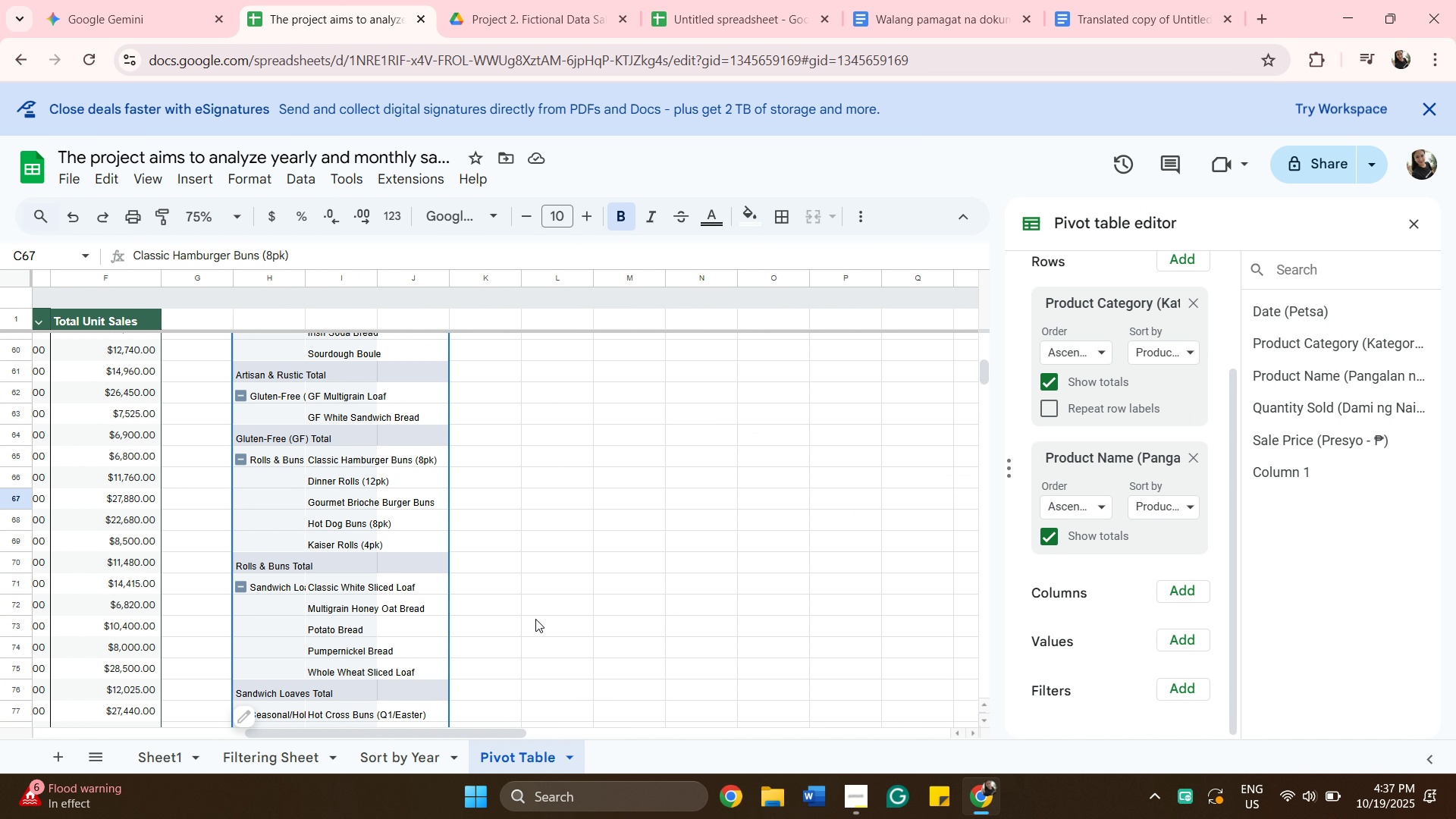 
scroll: coordinate [535, 619], scroll_direction: down, amount: 3.0
 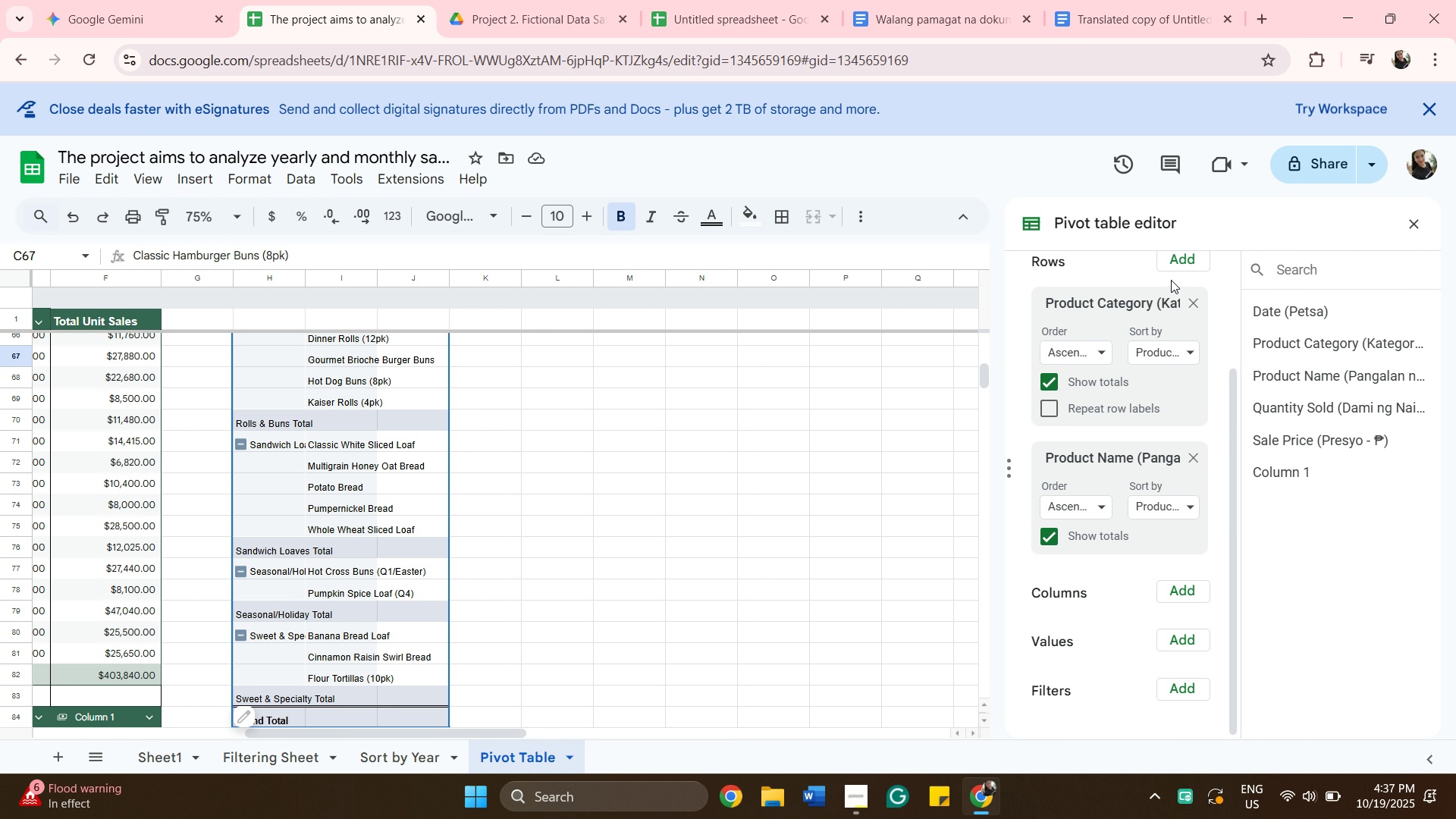 
left_click([1170, 260])
 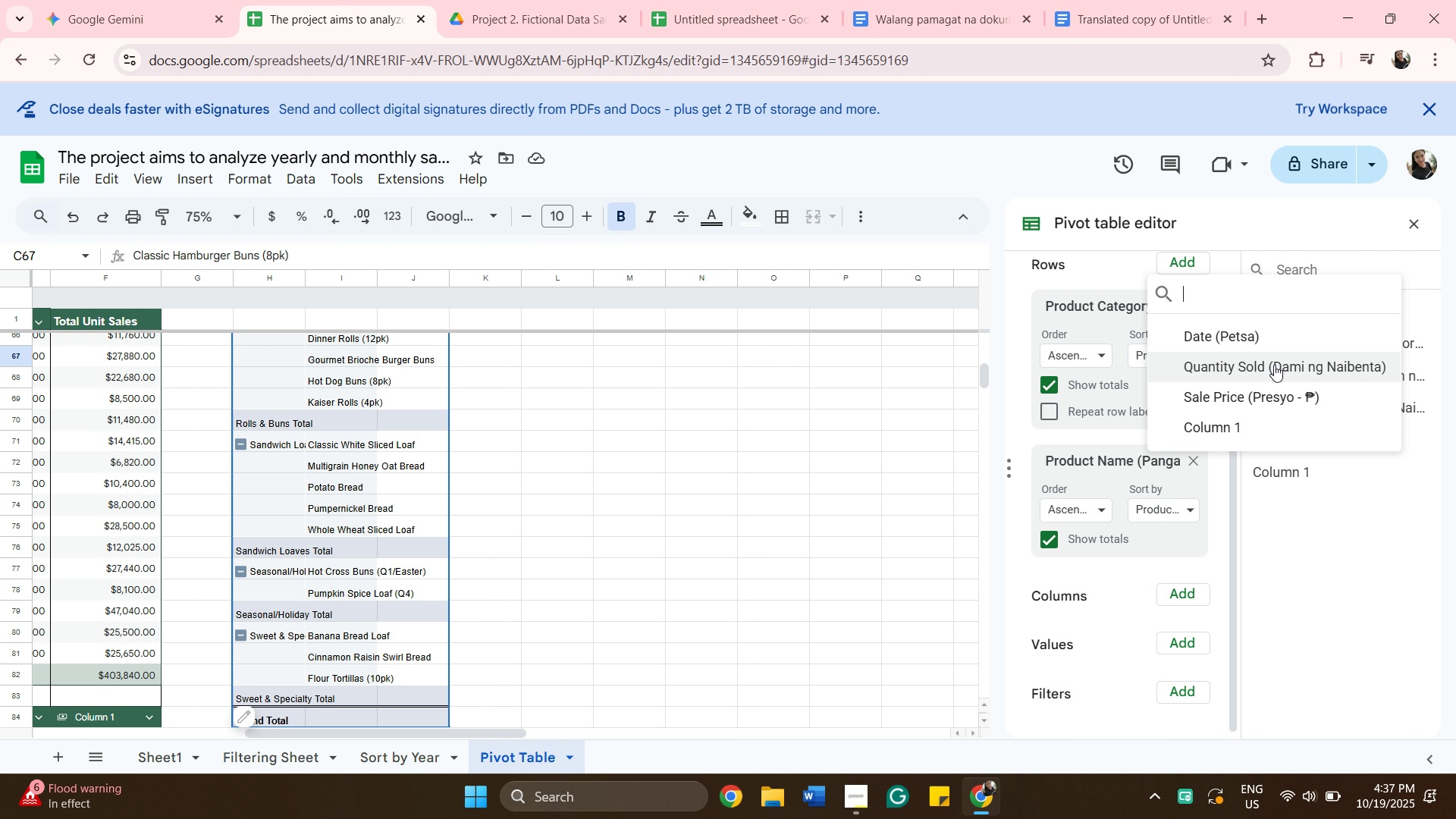 
left_click([1274, 365])
 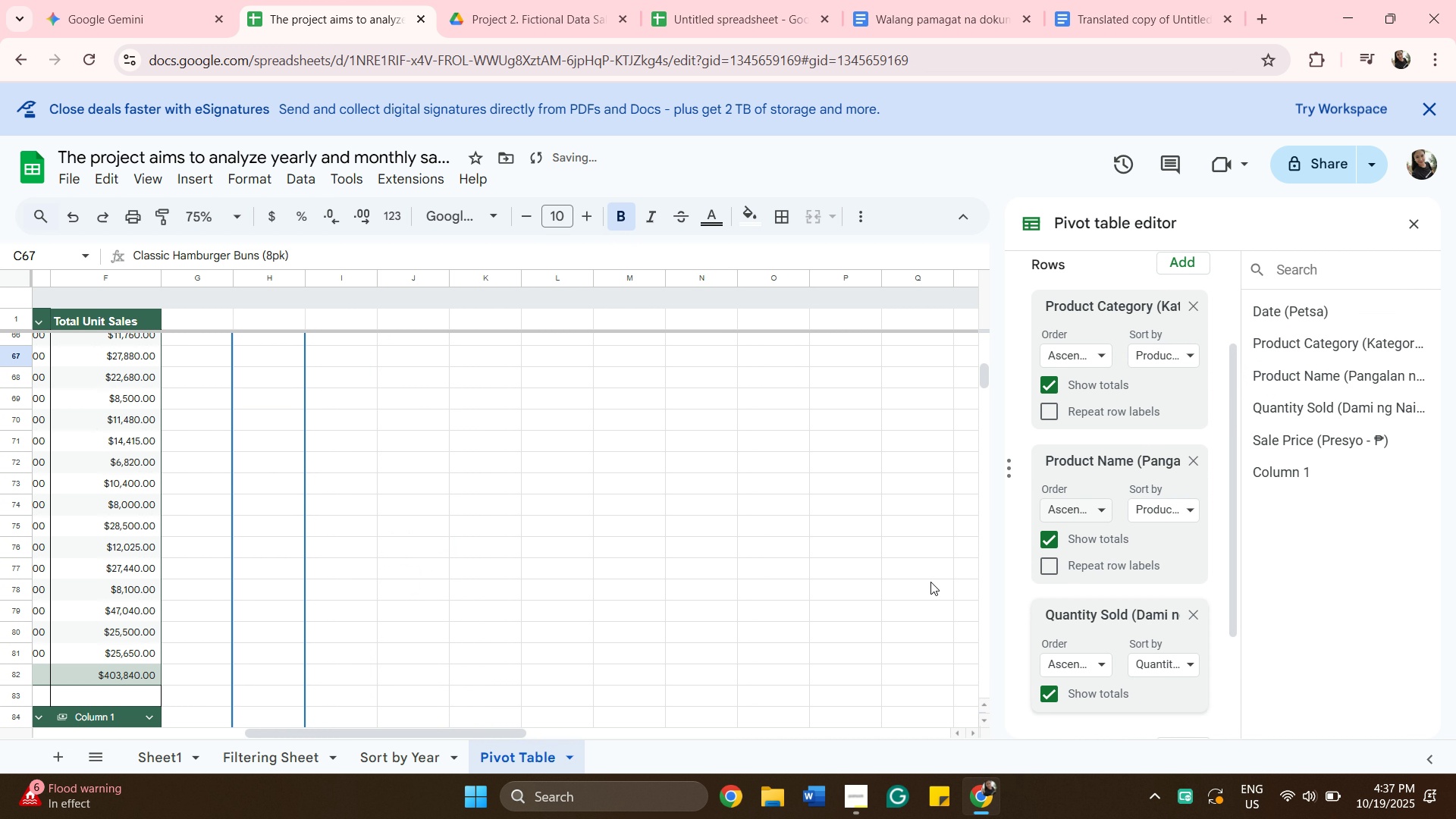 
scroll: coordinate [803, 606], scroll_direction: up, amount: 3.0
 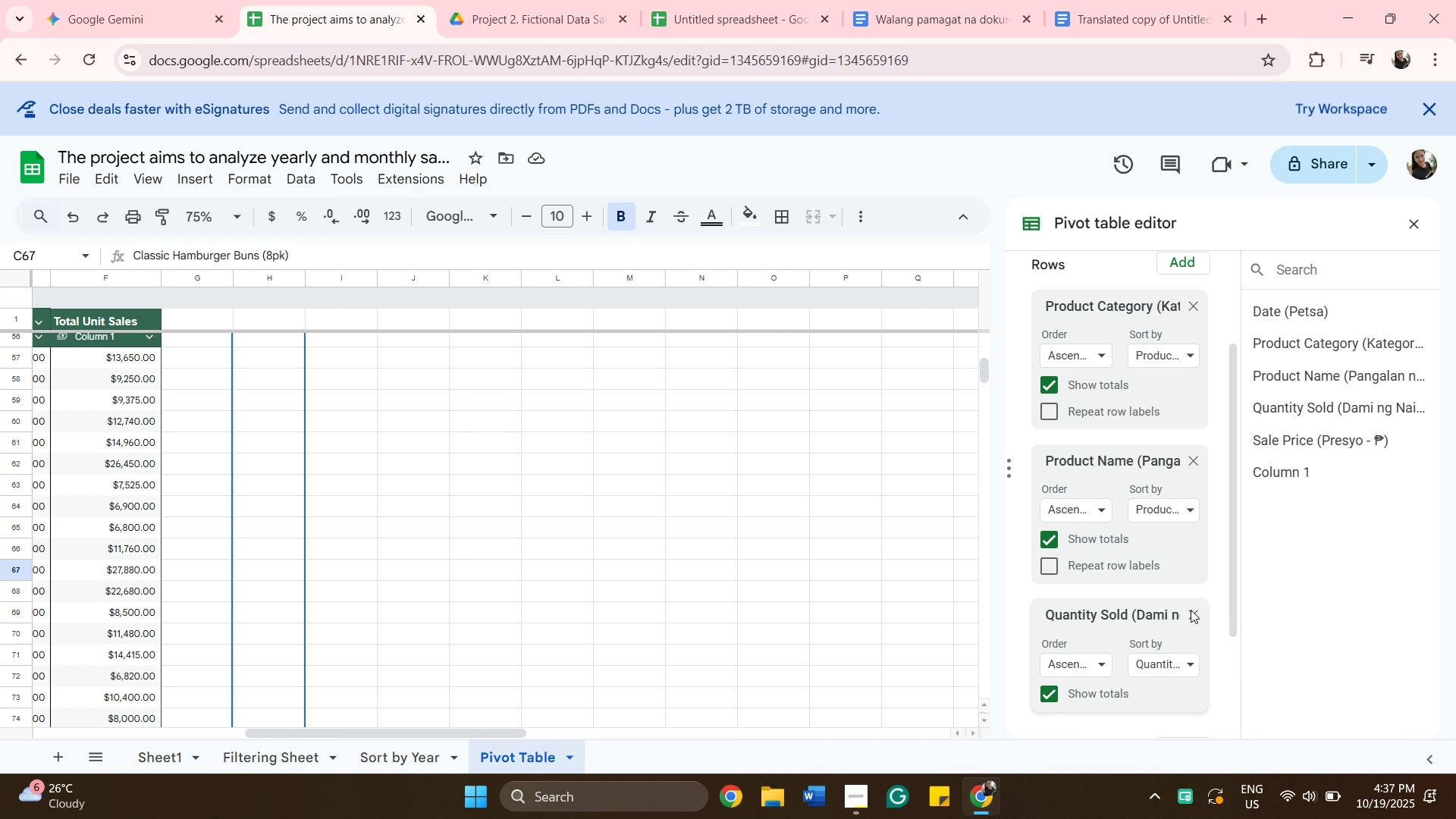 
wait(5.69)
 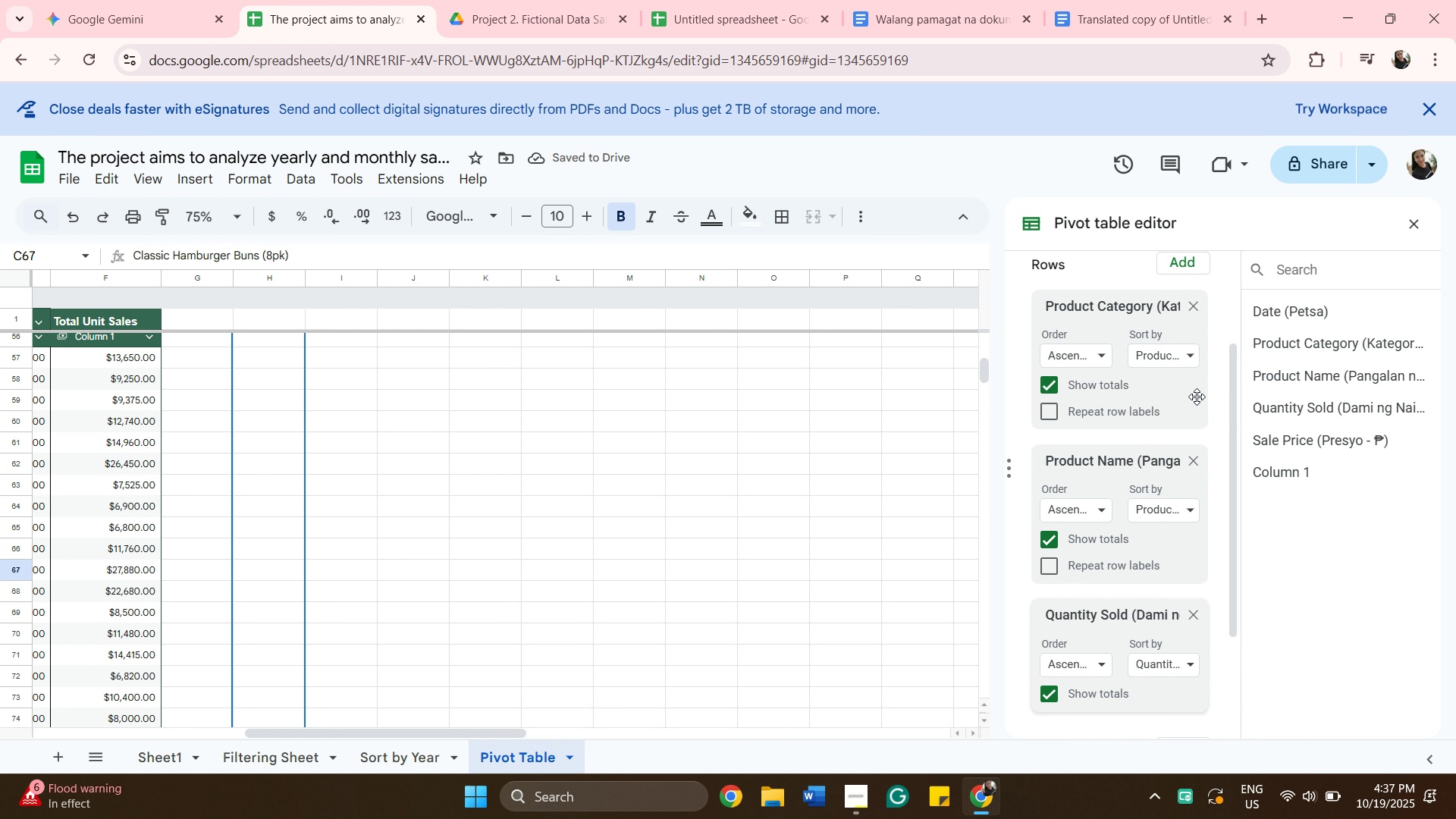 
left_click([1191, 610])
 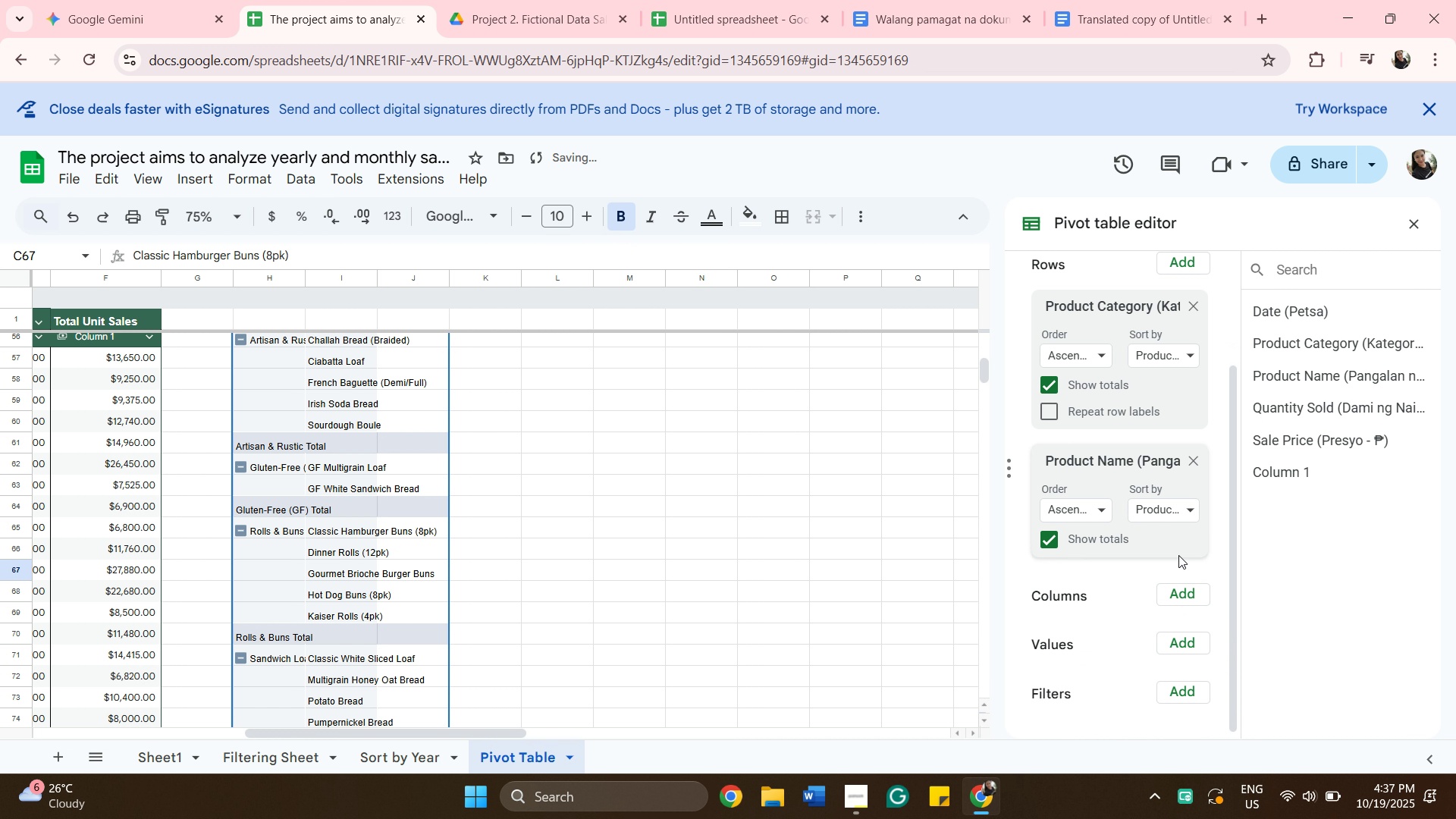 
scroll: coordinate [1172, 565], scroll_direction: up, amount: 2.0
 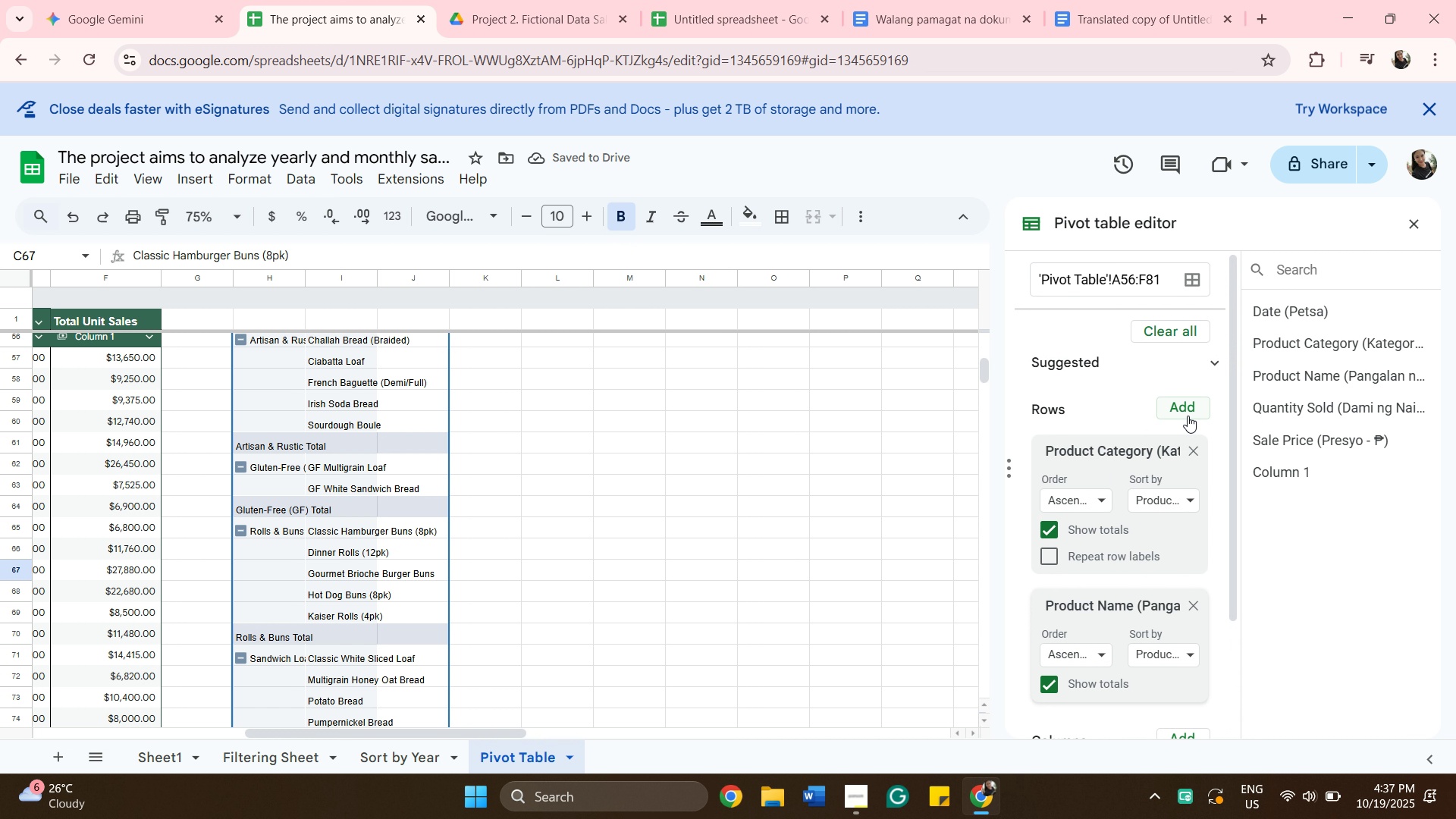 
left_click([1188, 415])
 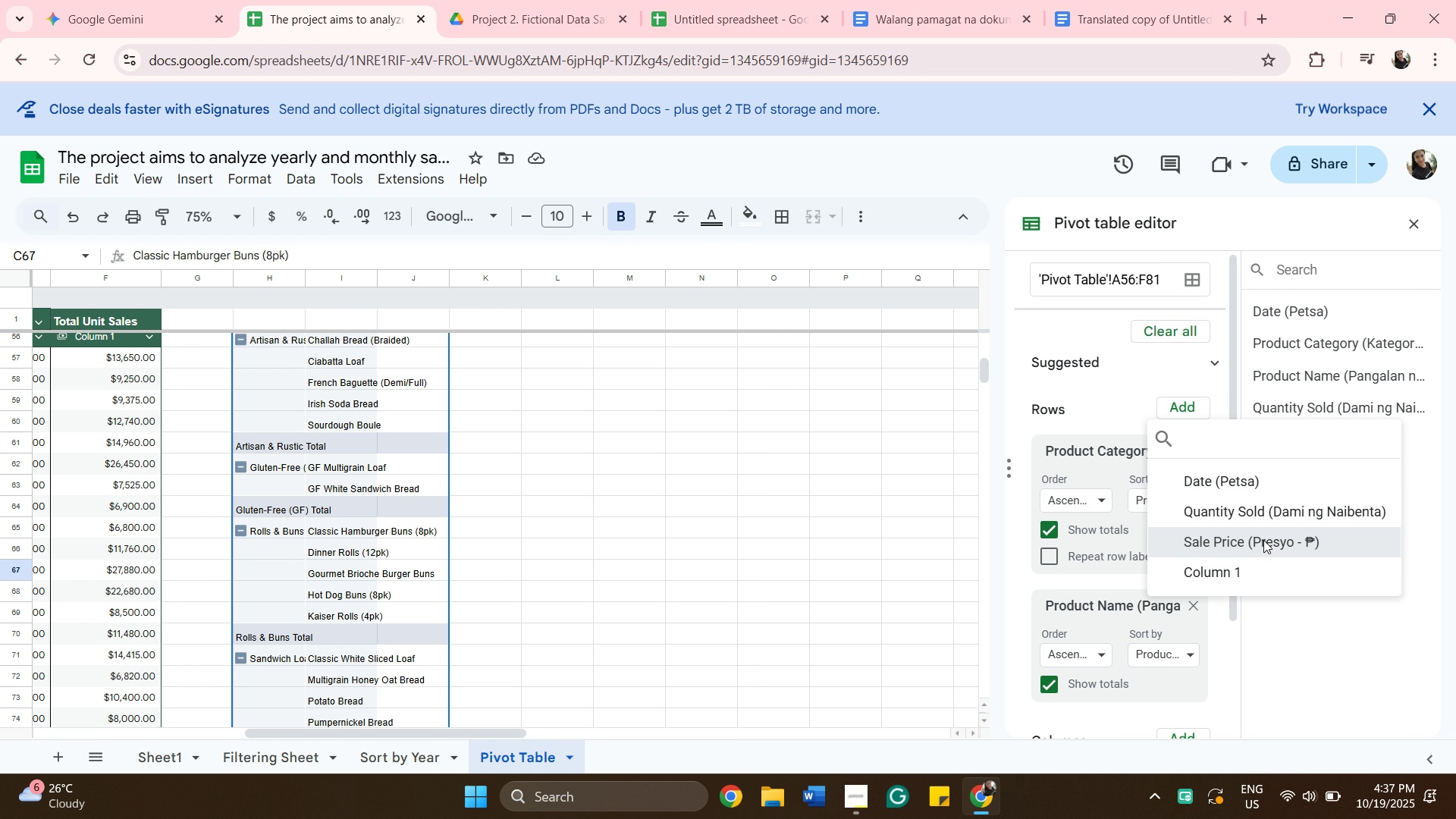 
scroll: coordinate [350, 620], scroll_direction: up, amount: 5.0
 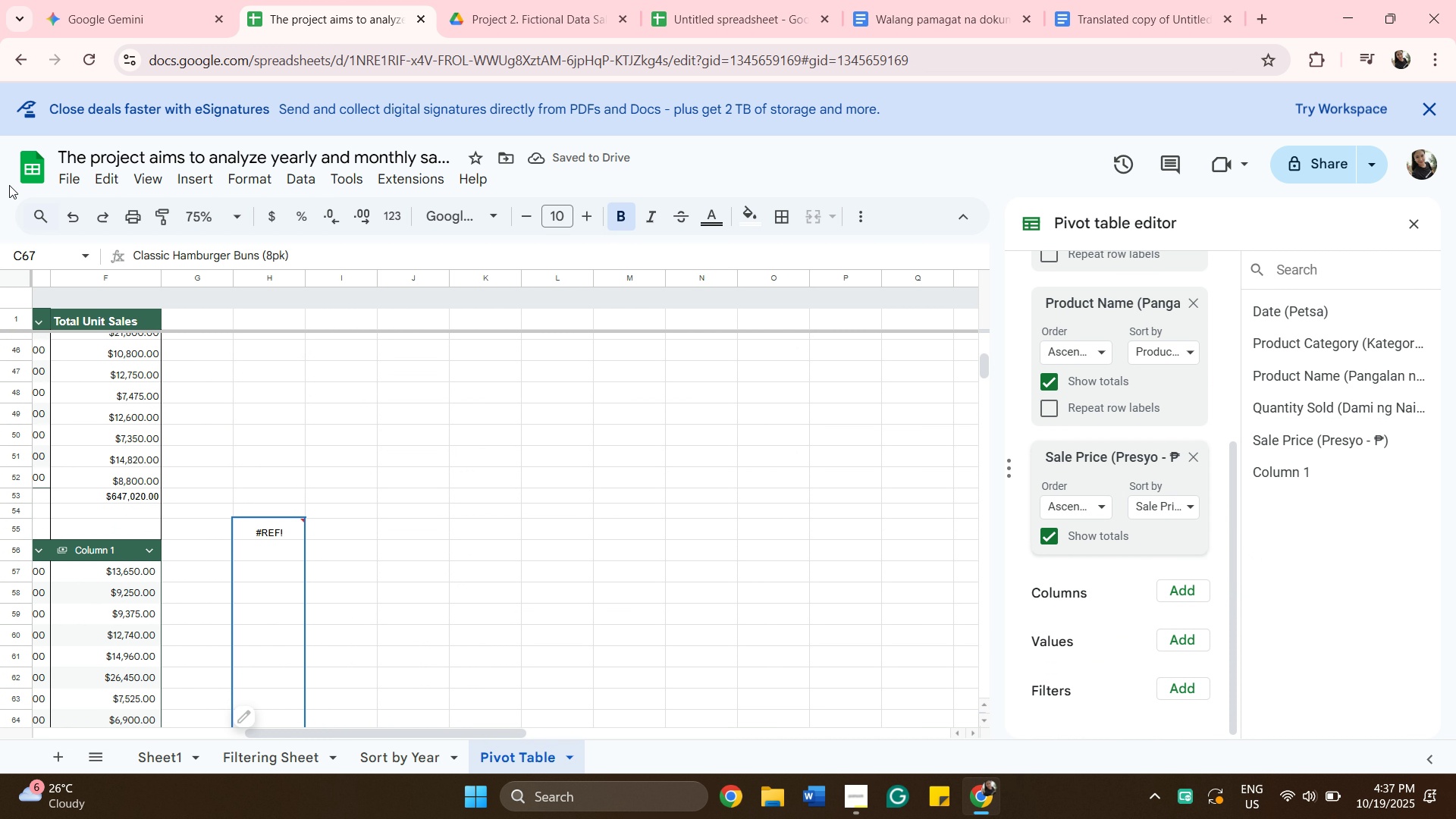 
left_click_drag(start_coordinate=[72, 215], to_coordinate=[76, 215])
 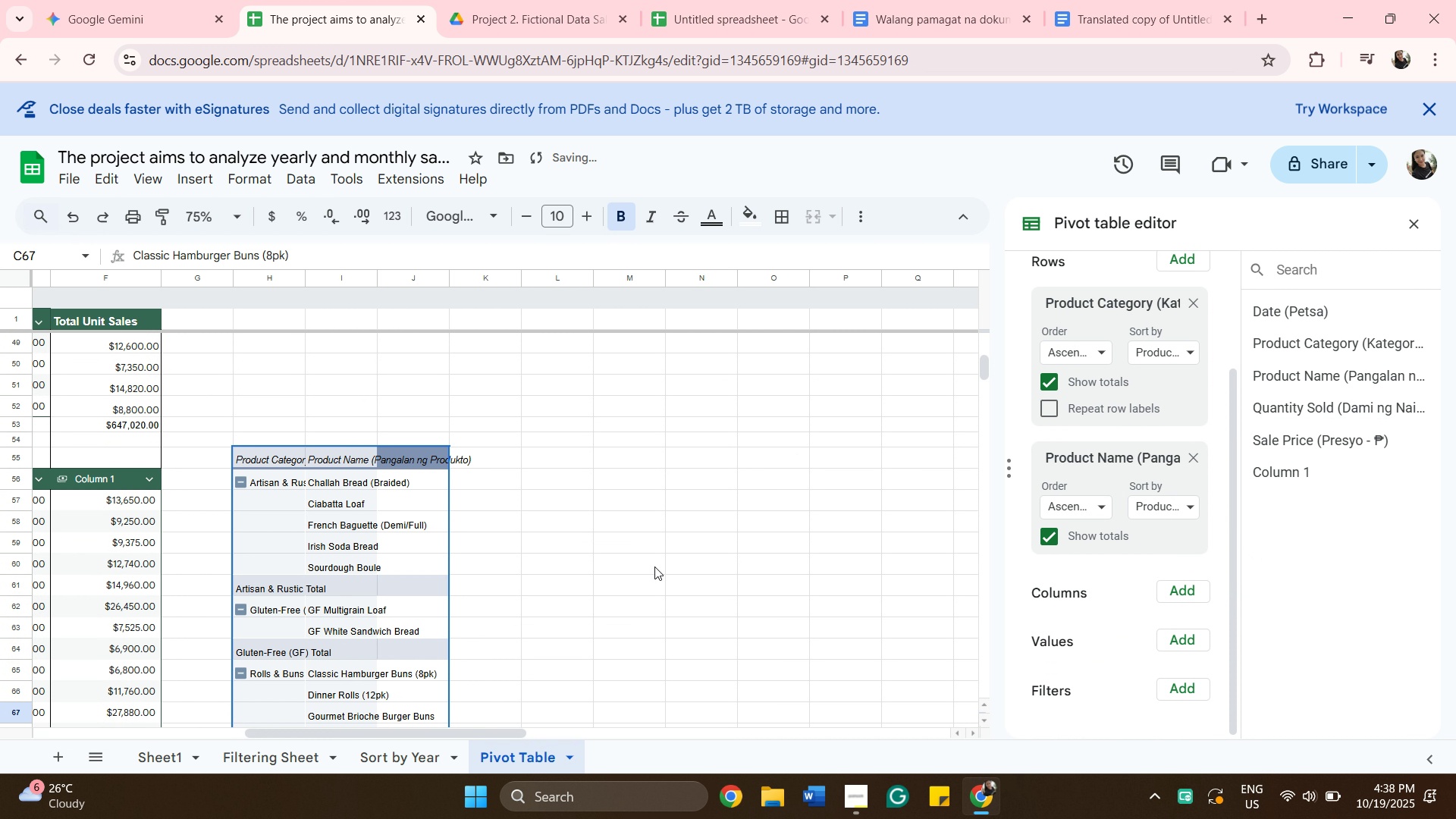 
scroll: coordinate [692, 558], scroll_direction: down, amount: 3.0
 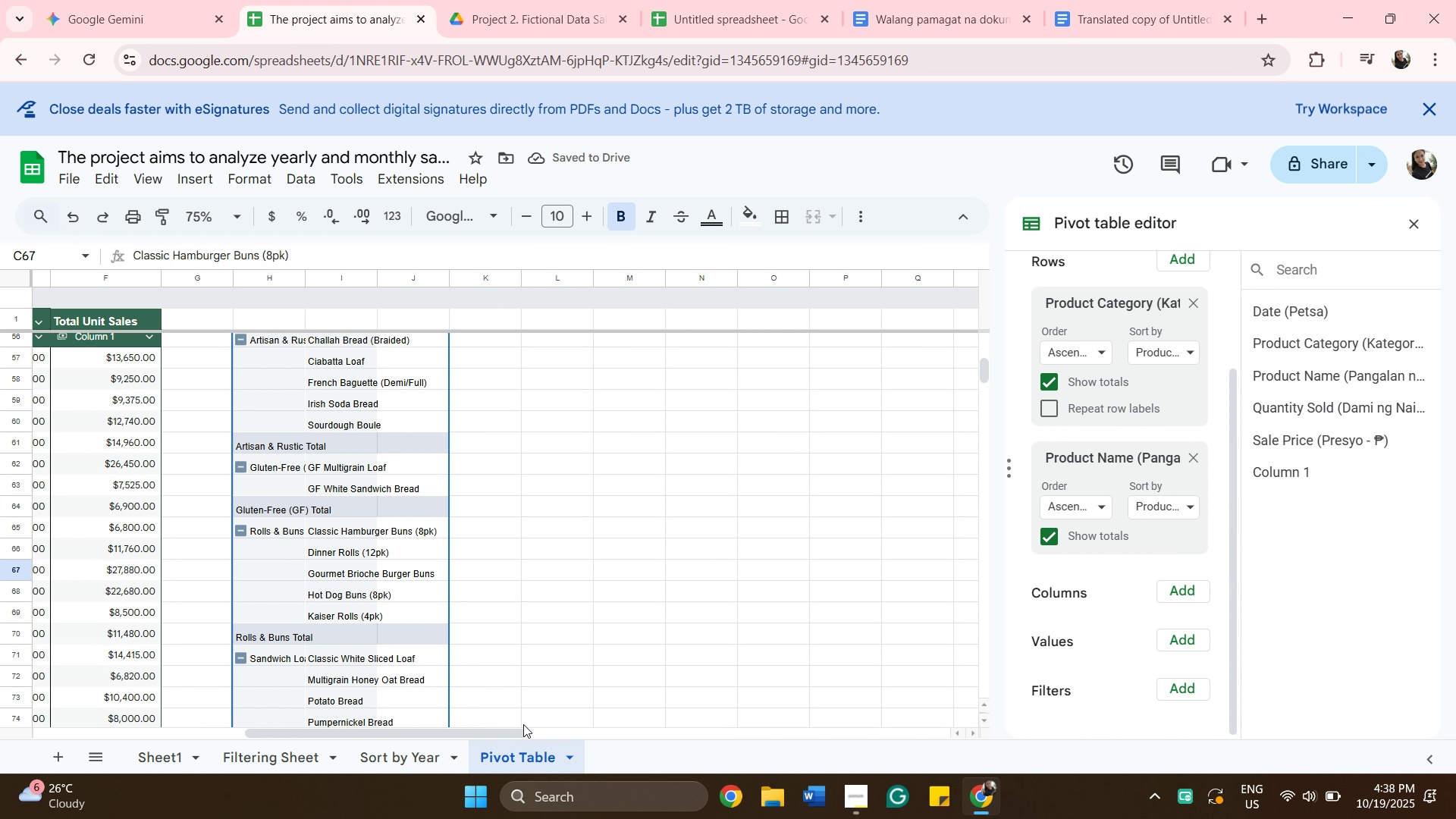 
left_click([502, 733])
 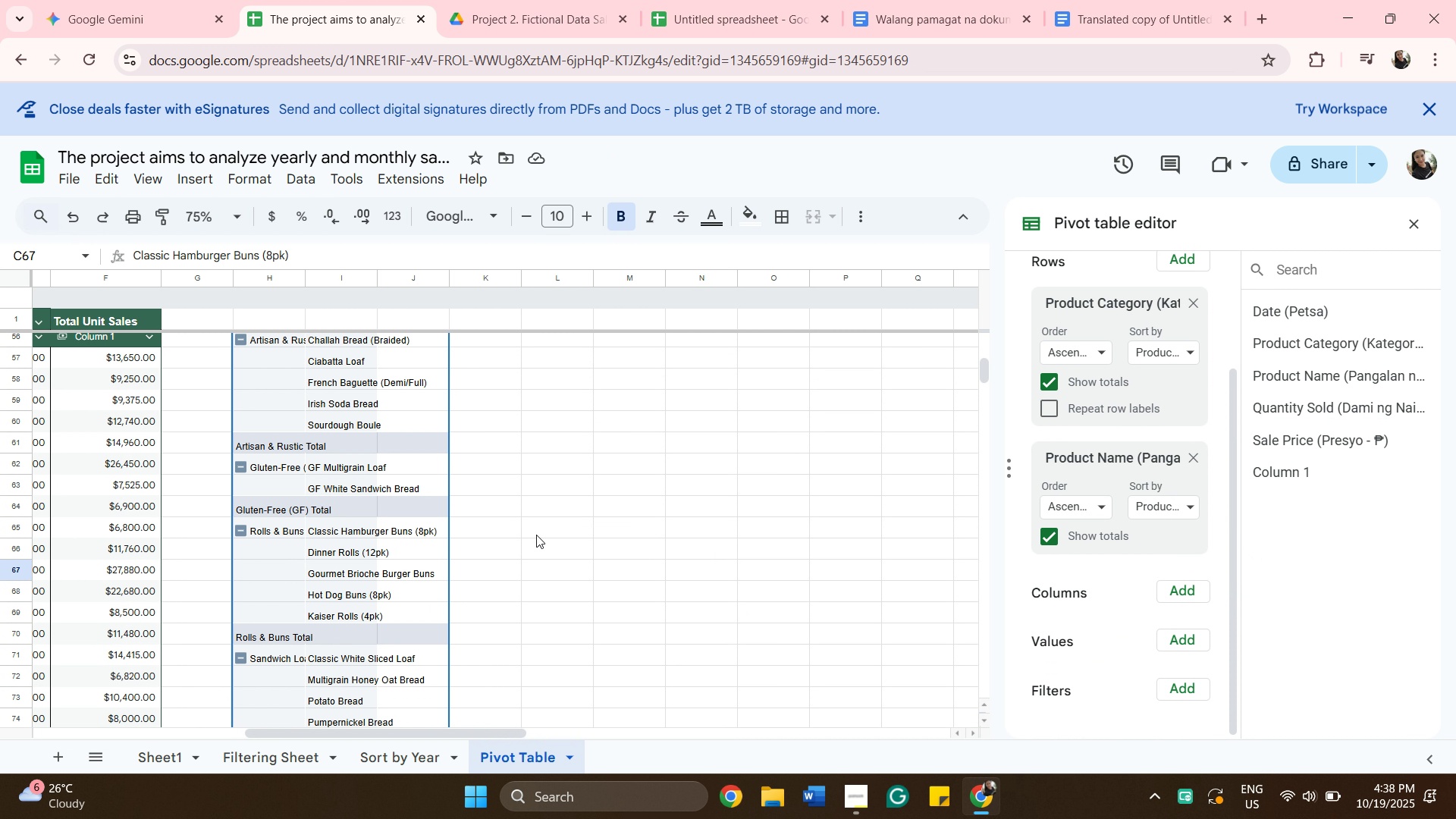 
scroll: coordinate [614, 480], scroll_direction: up, amount: 7.0
 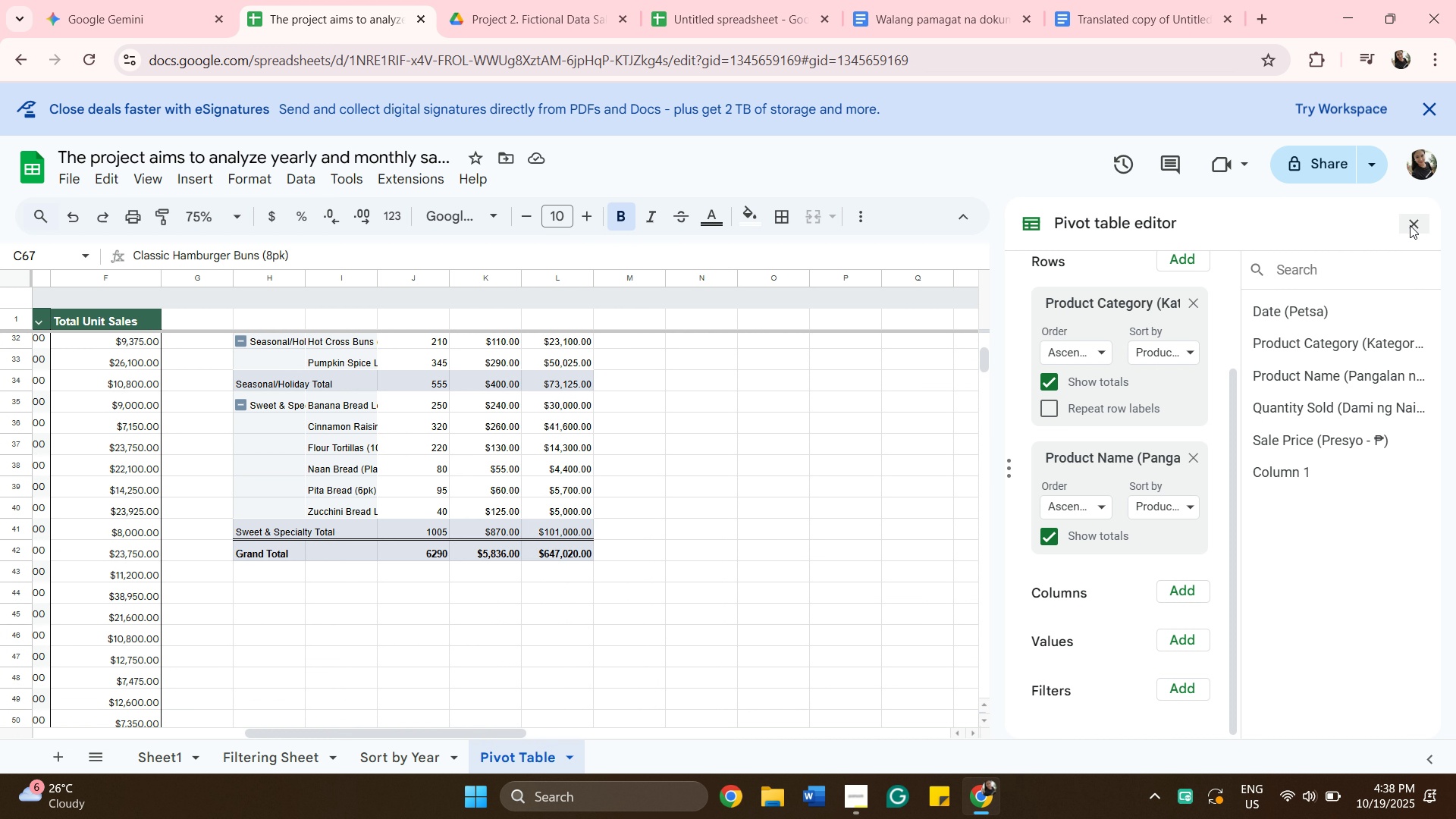 
left_click([1411, 224])
 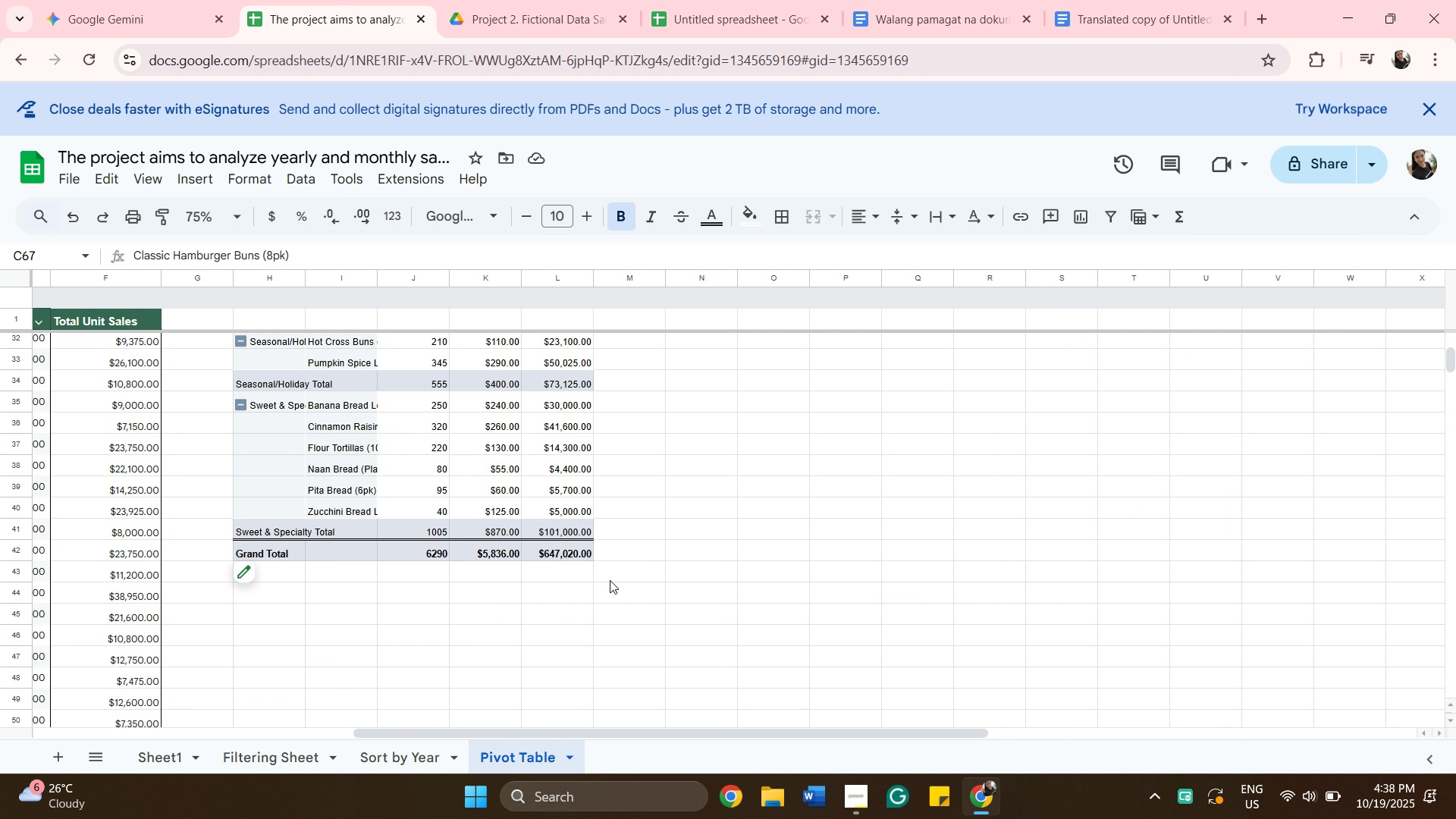 
scroll: coordinate [821, 667], scroll_direction: up, amount: 8.0
 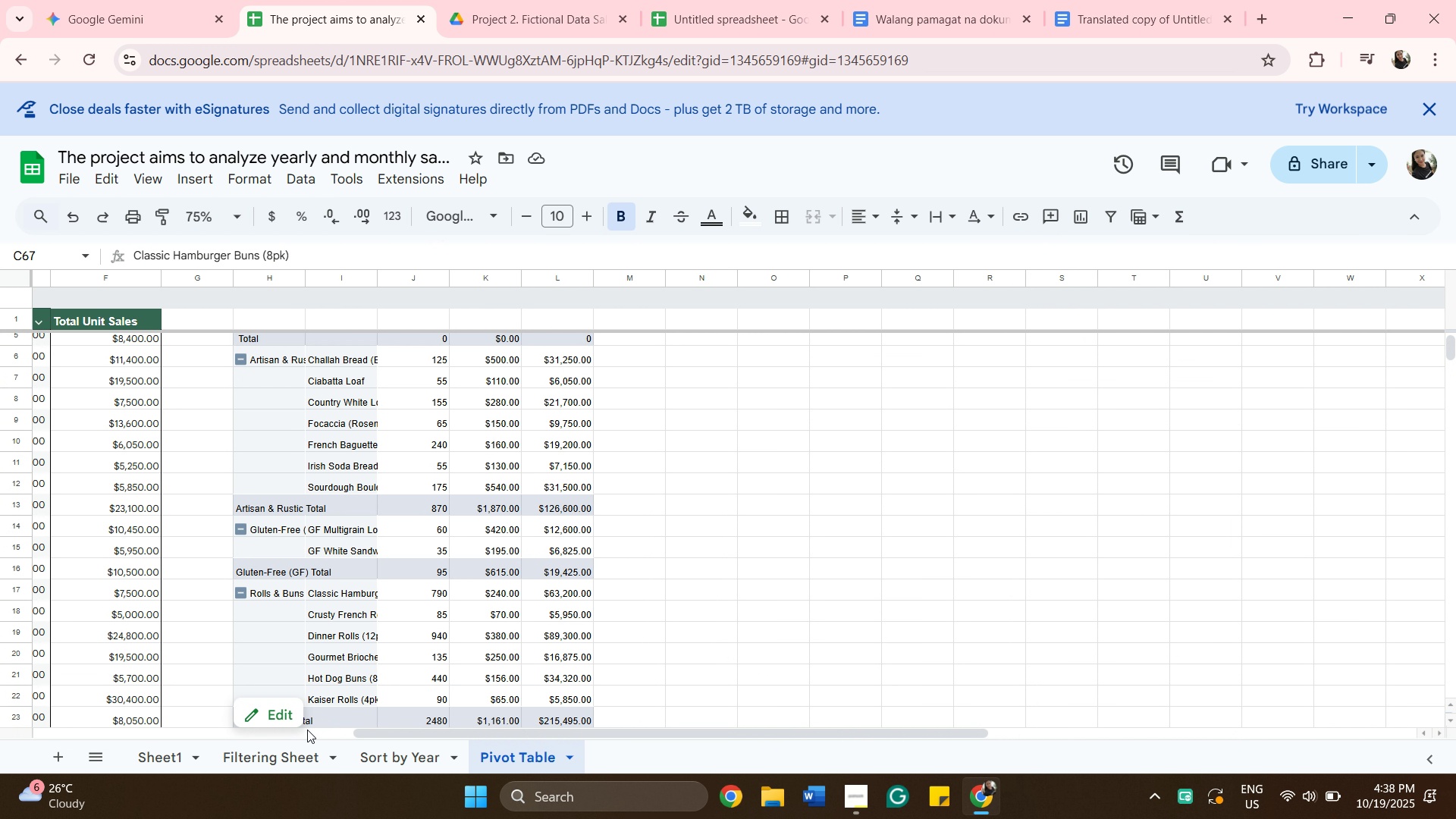 
left_click([304, 749])
 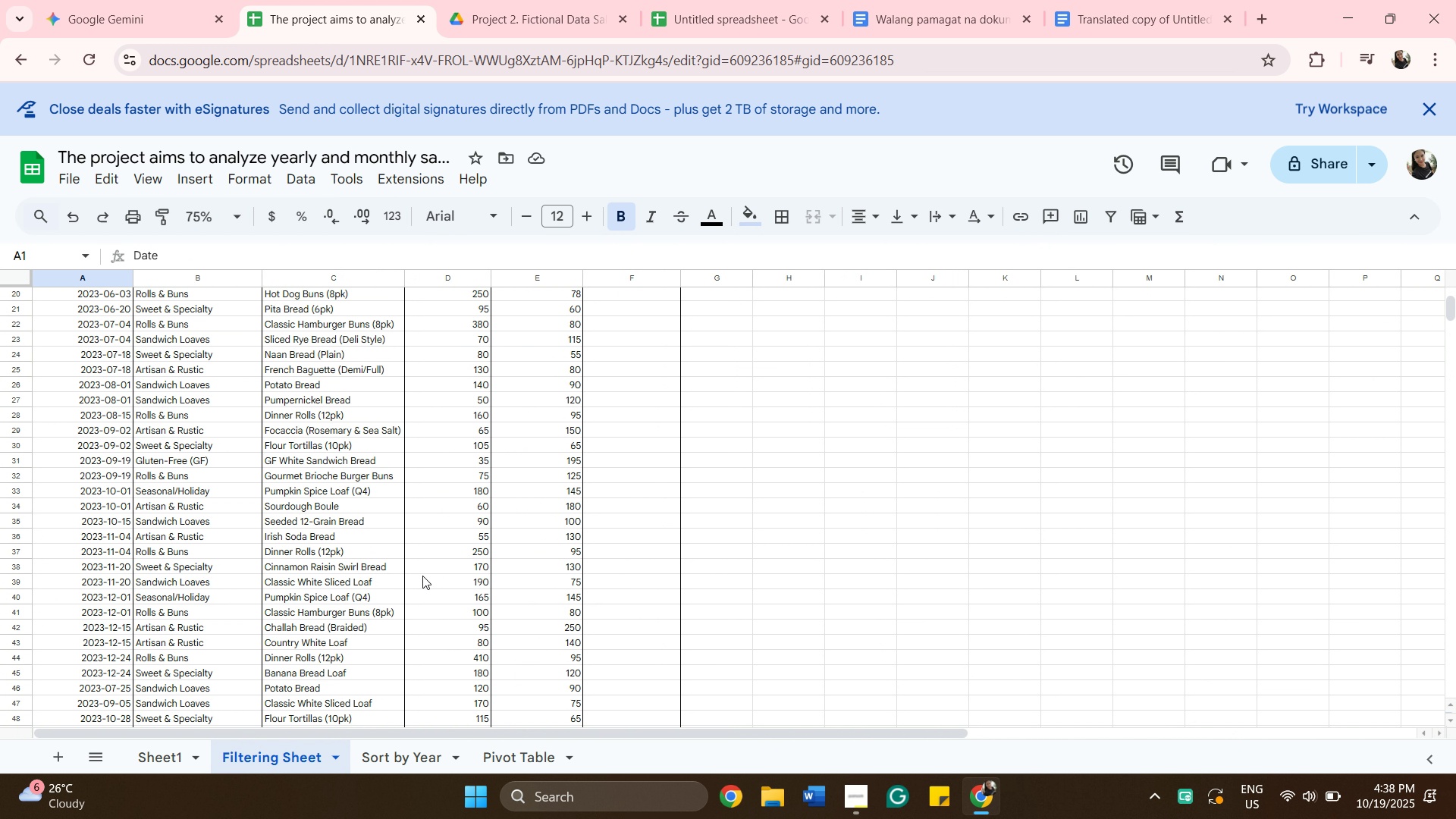 
scroll: coordinate [454, 575], scroll_direction: up, amount: 6.0
 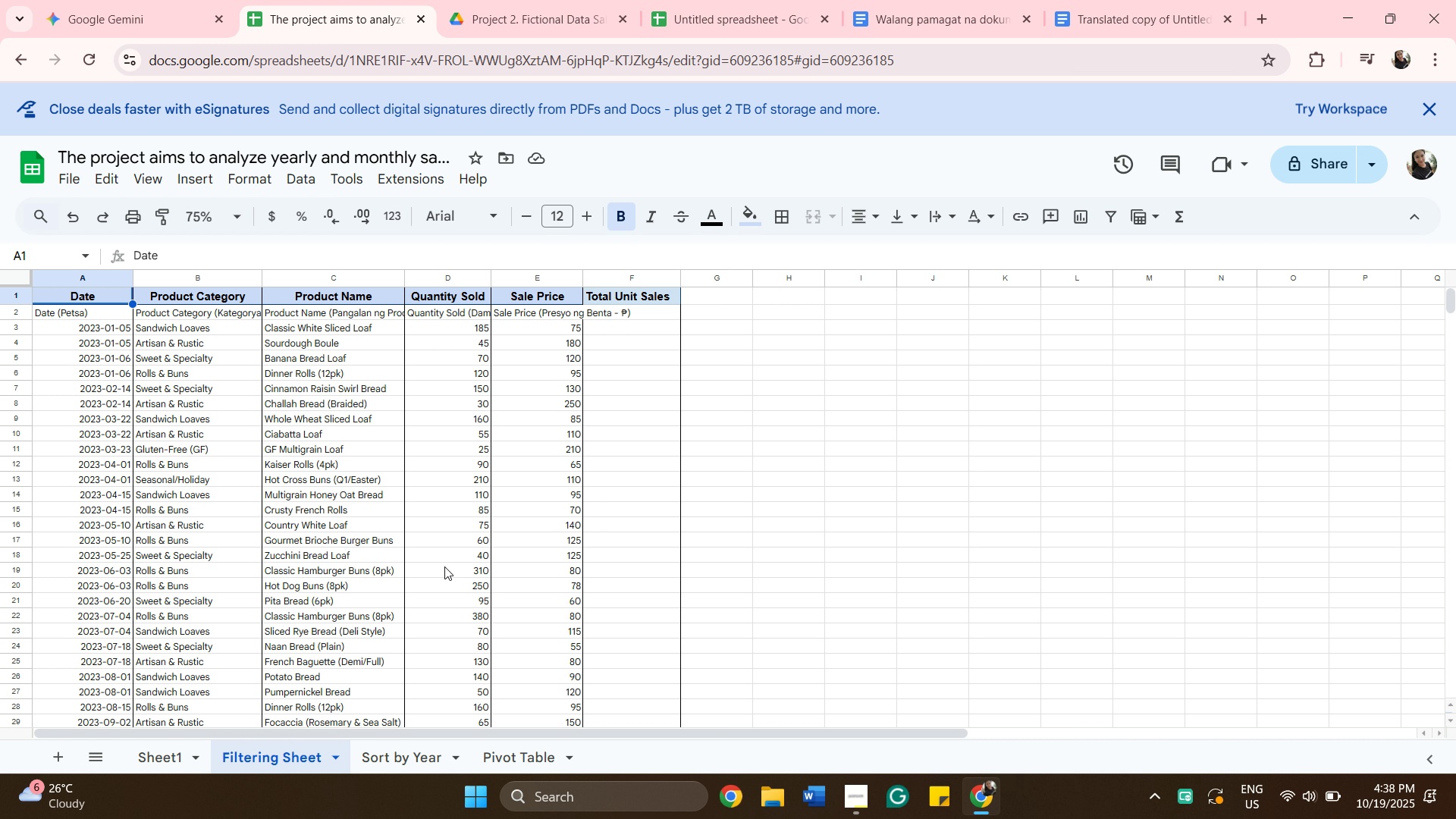 
scroll: coordinate [465, 541], scroll_direction: down, amount: 12.0
 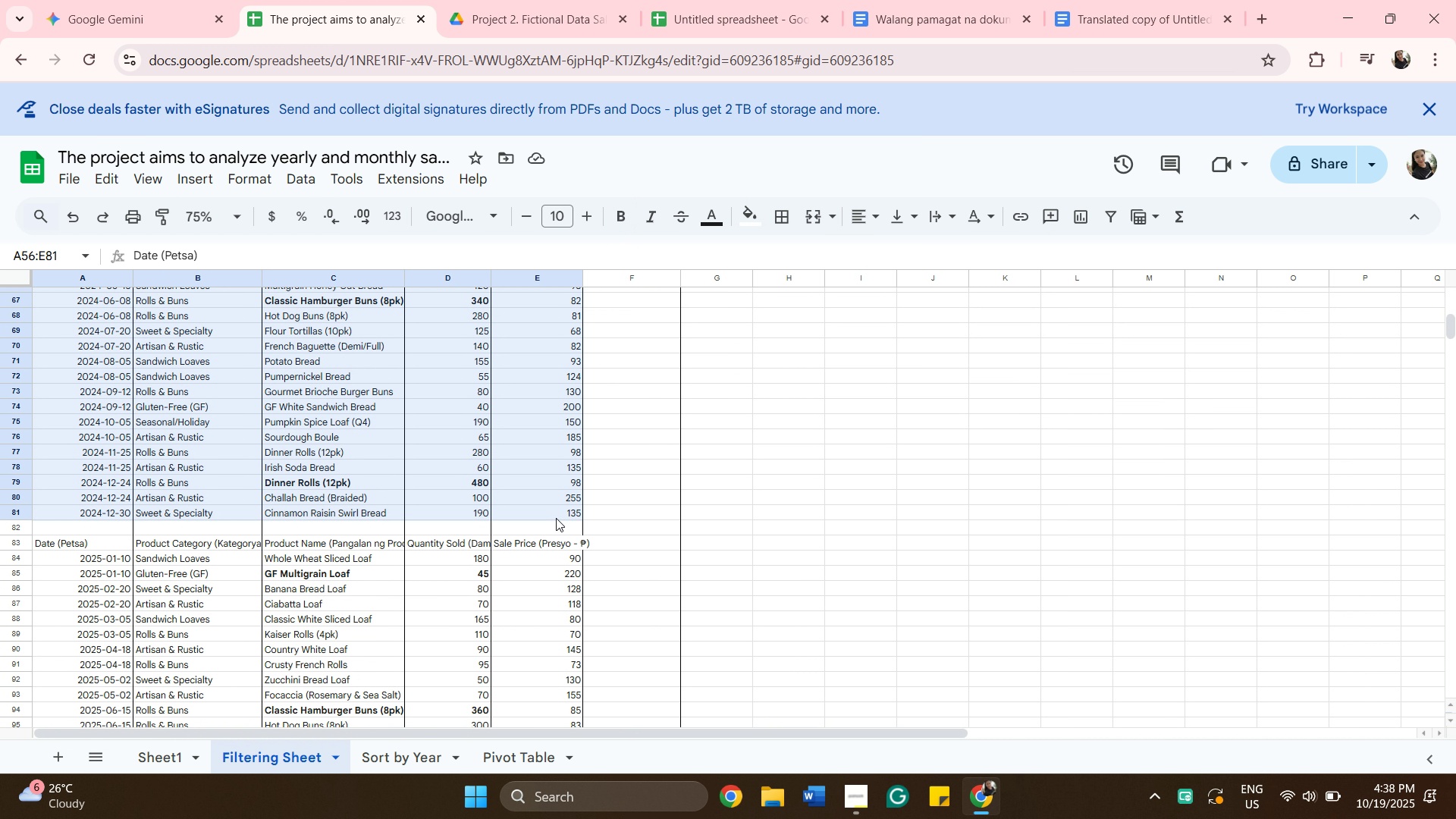 
hold_key(key=ShiftLeft, duration=0.42)
left_click([556, 518])
 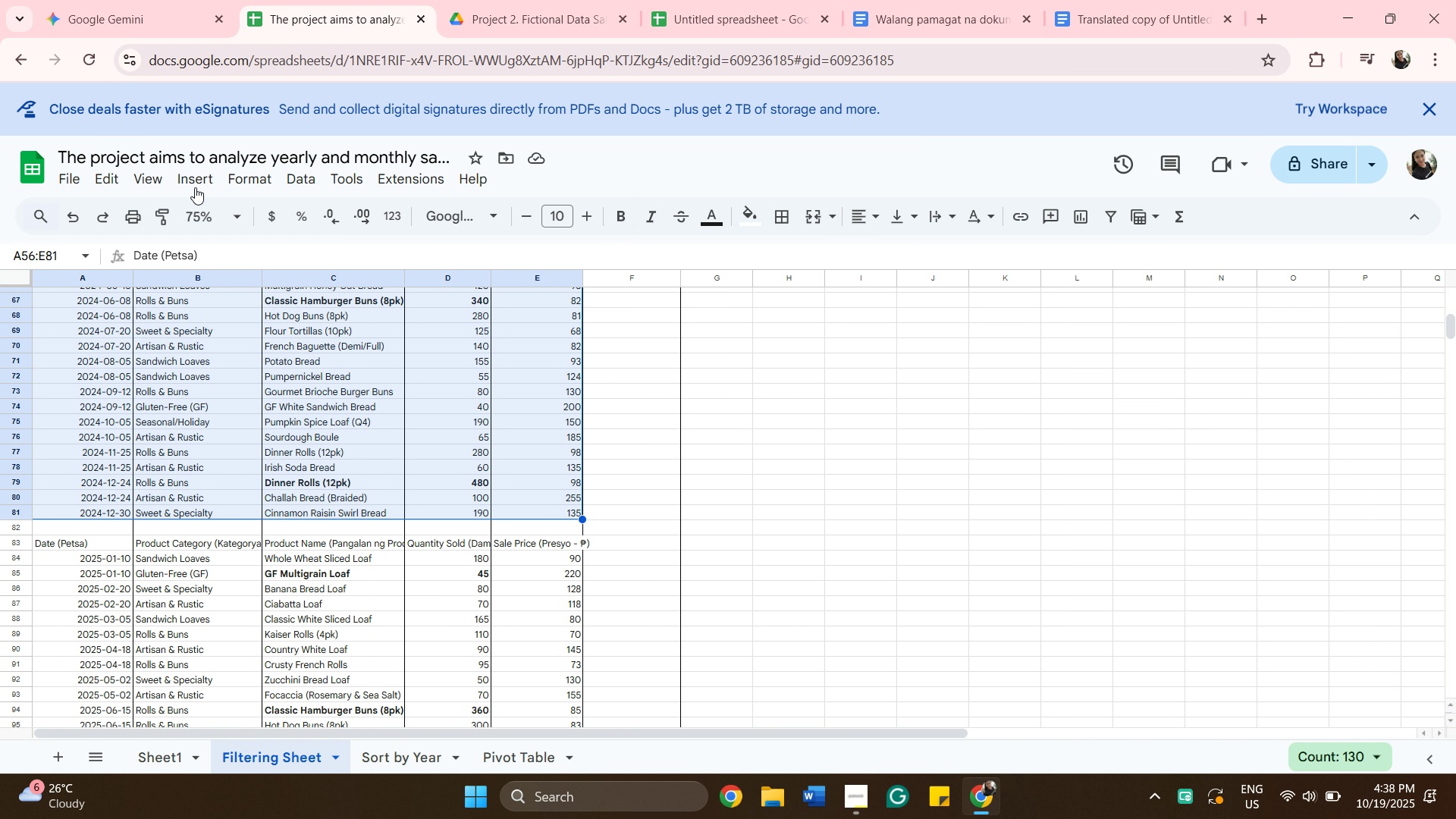 
left_click([196, 185])
 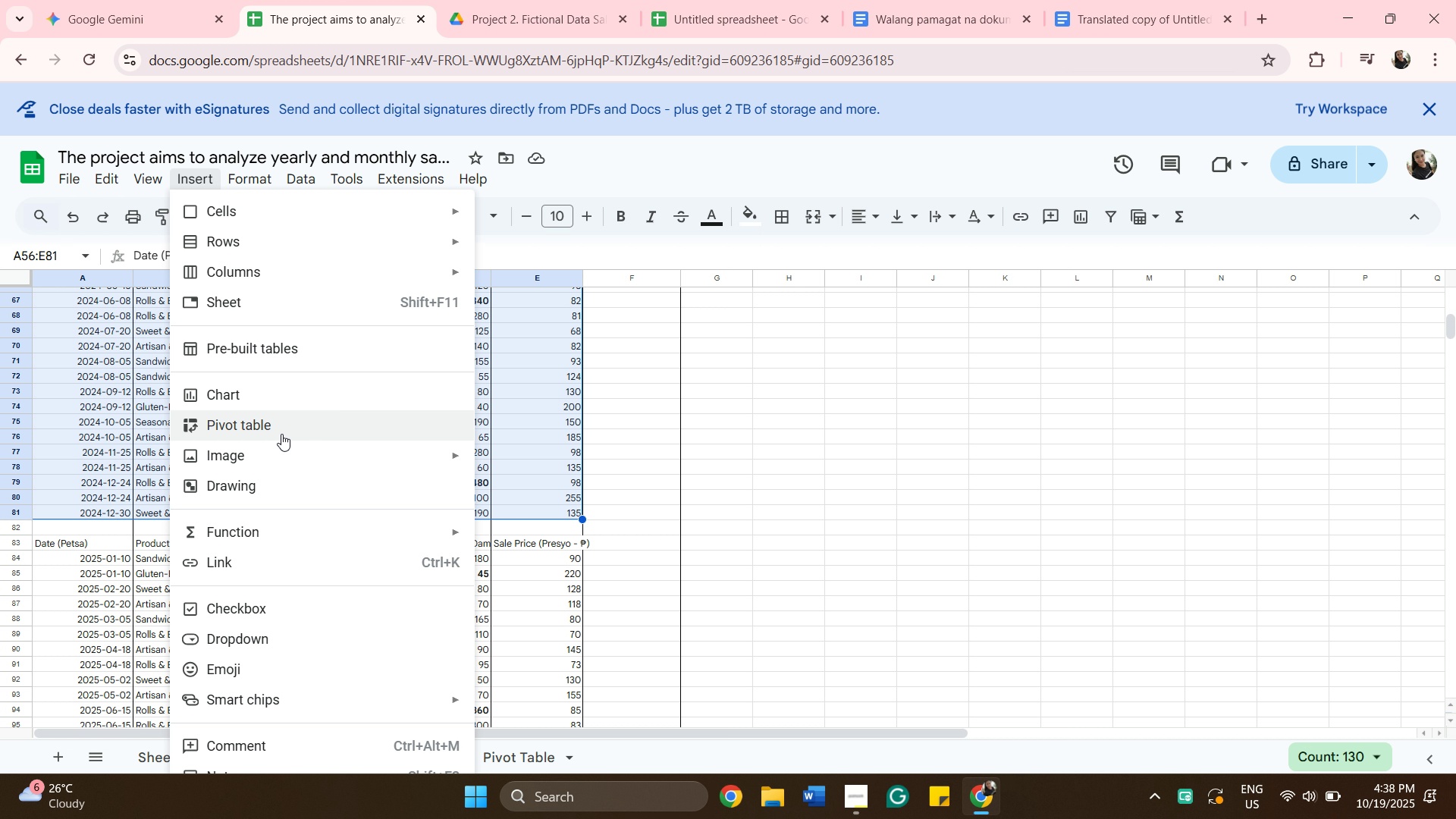 
left_click([279, 431])
 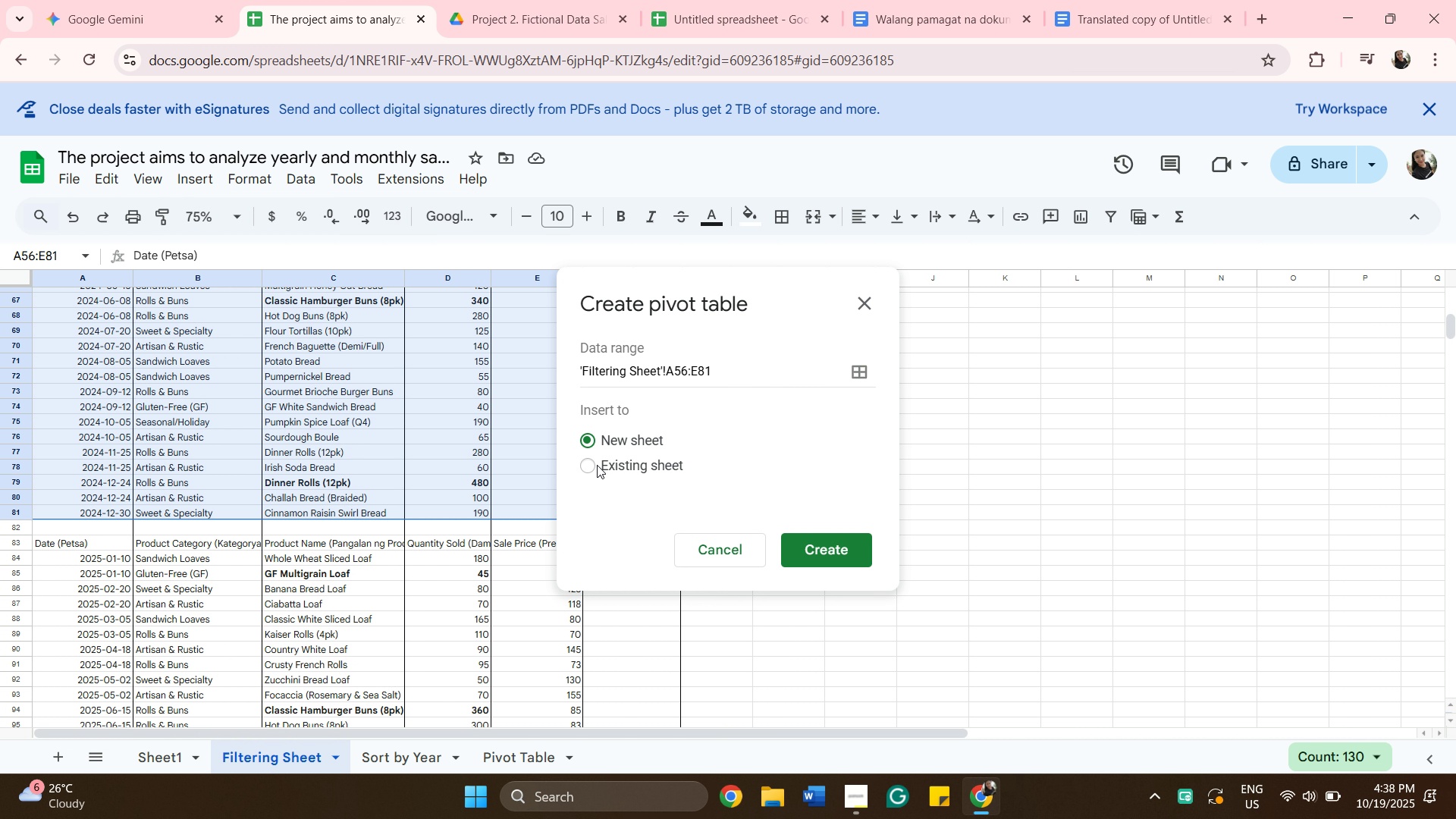 
left_click([592, 464])
 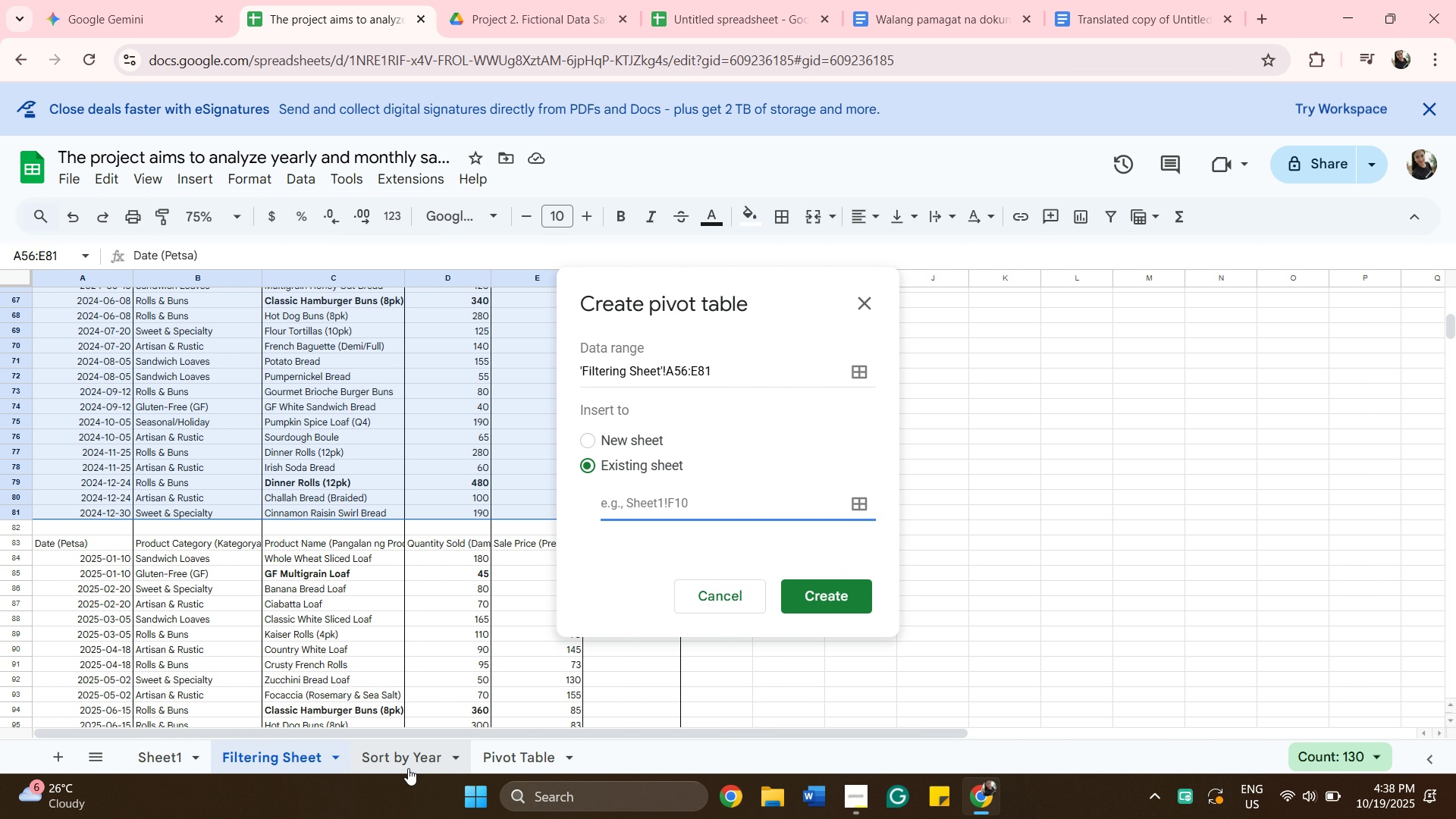 
mouse_move([417, 737])
 